 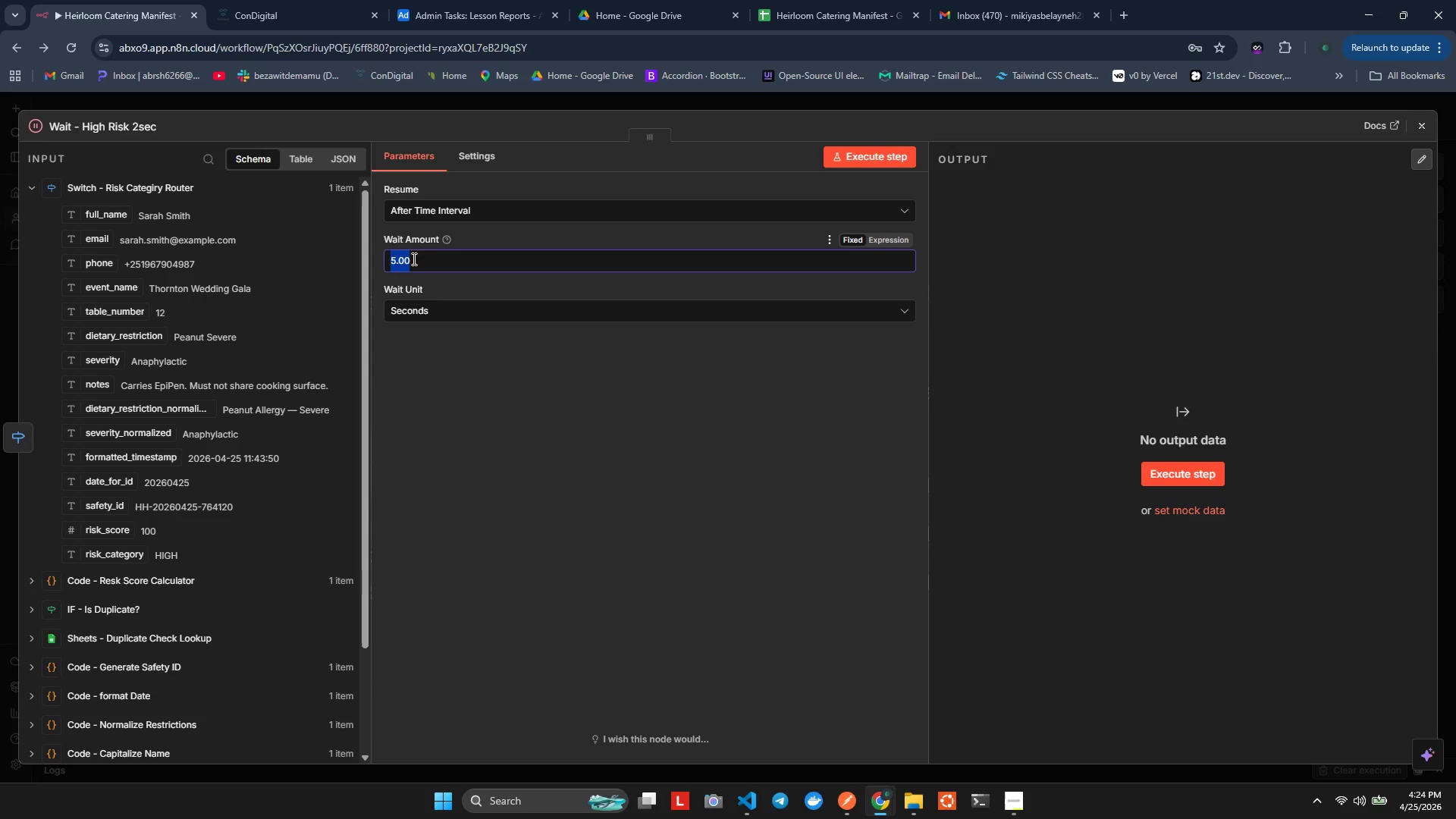 
triple_click([413, 259])
 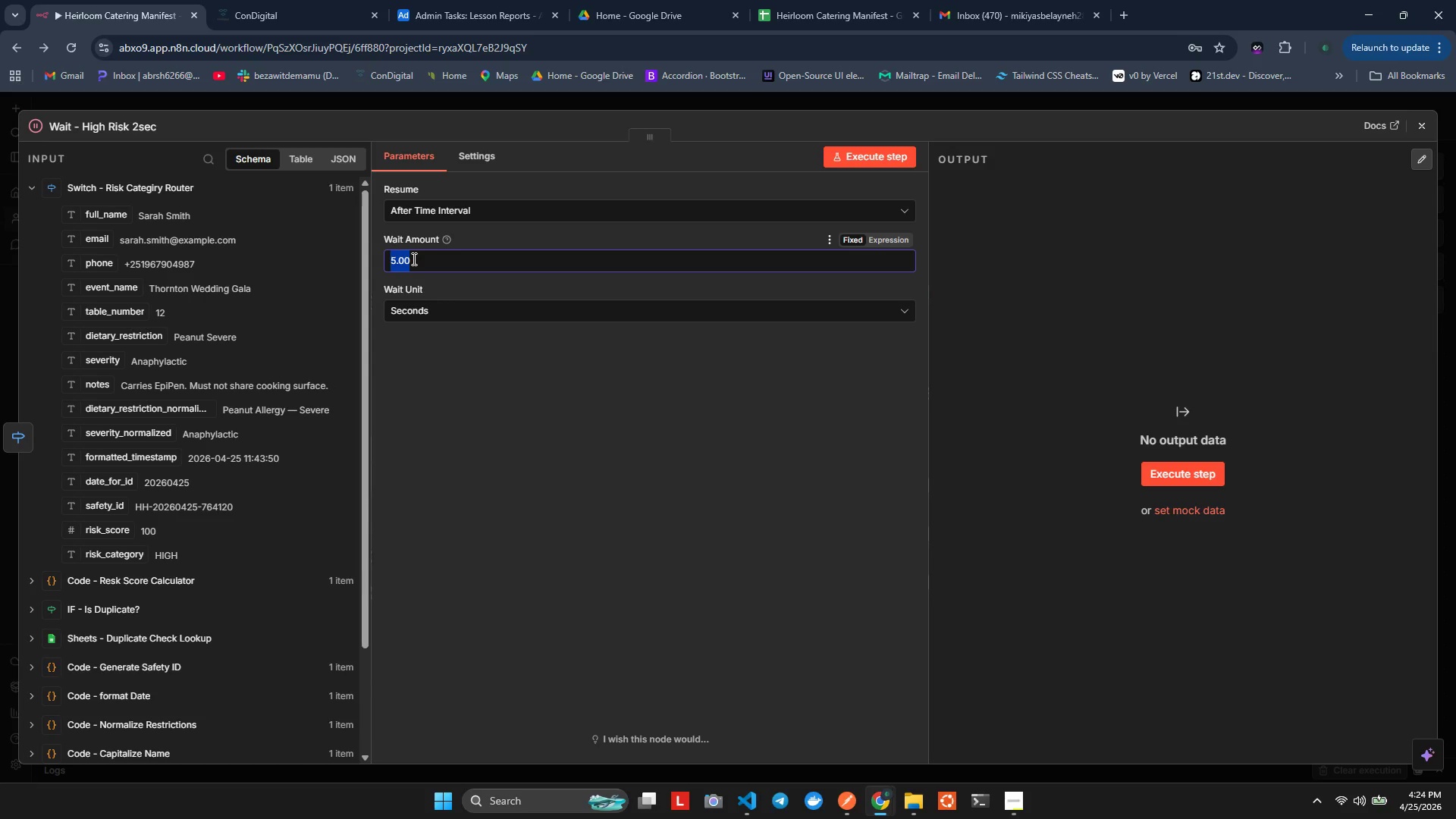 
key(W)
 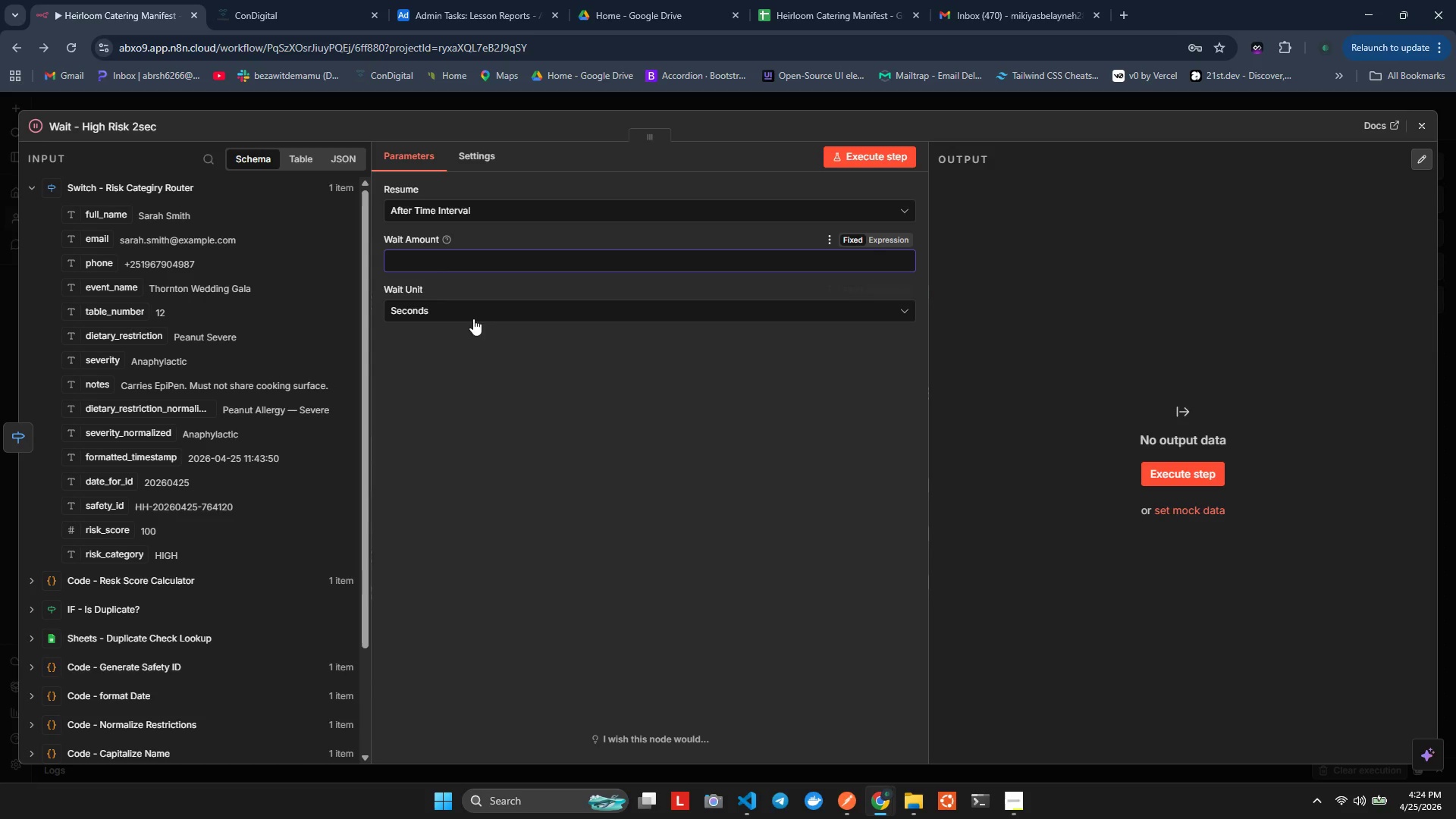 
left_click([531, 431])
 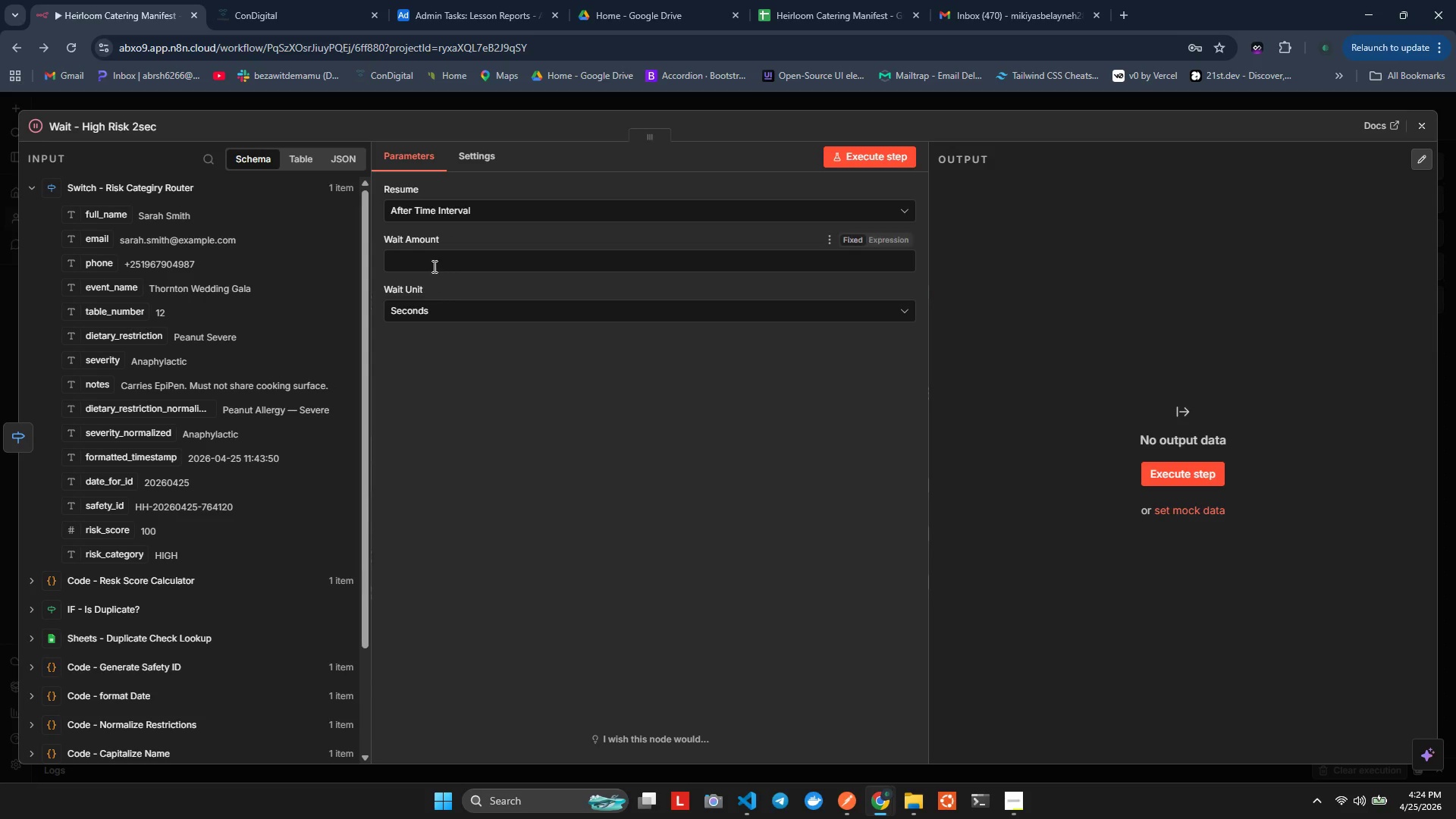 
left_click([432, 265])
 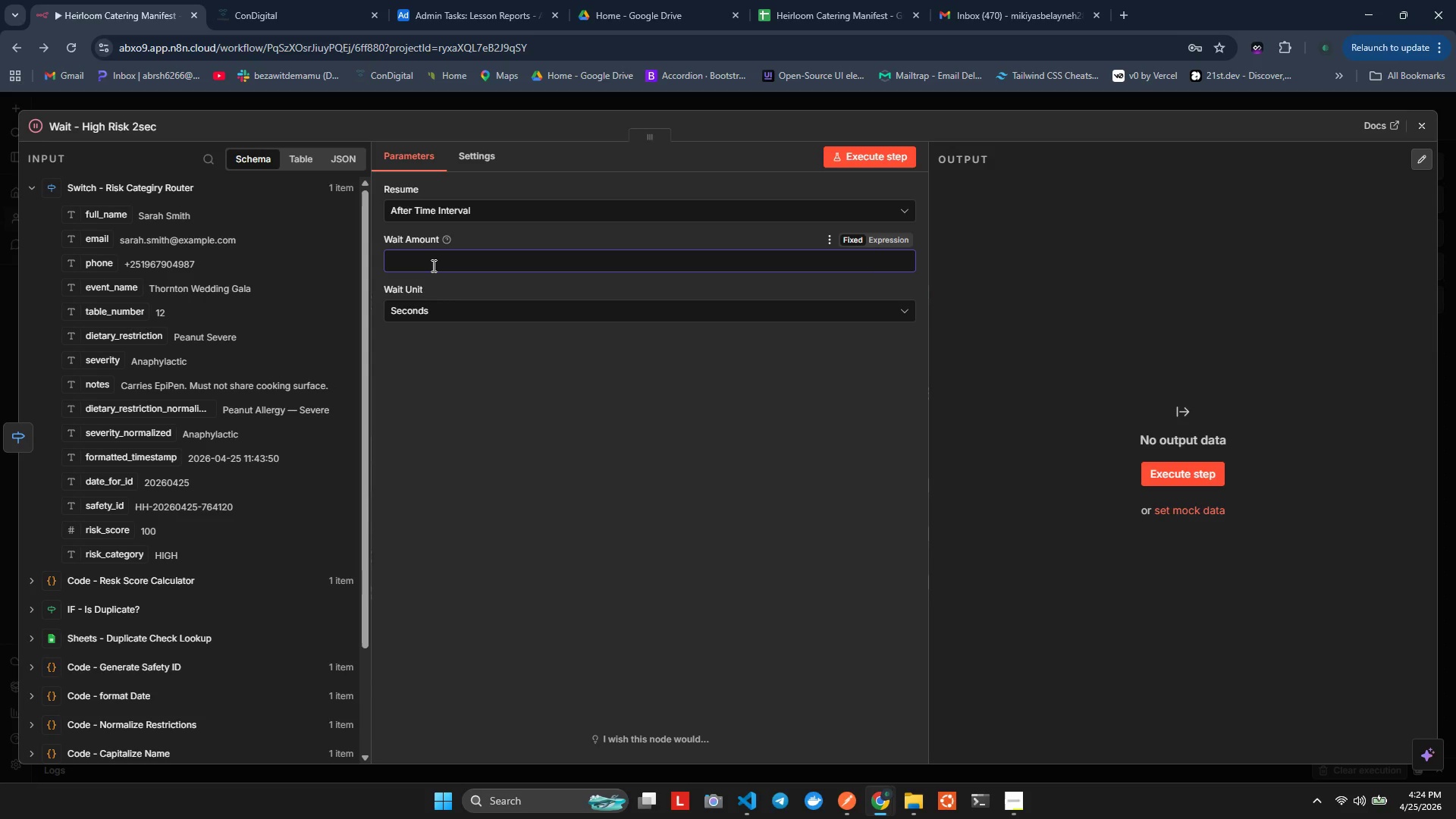 
key(2)
 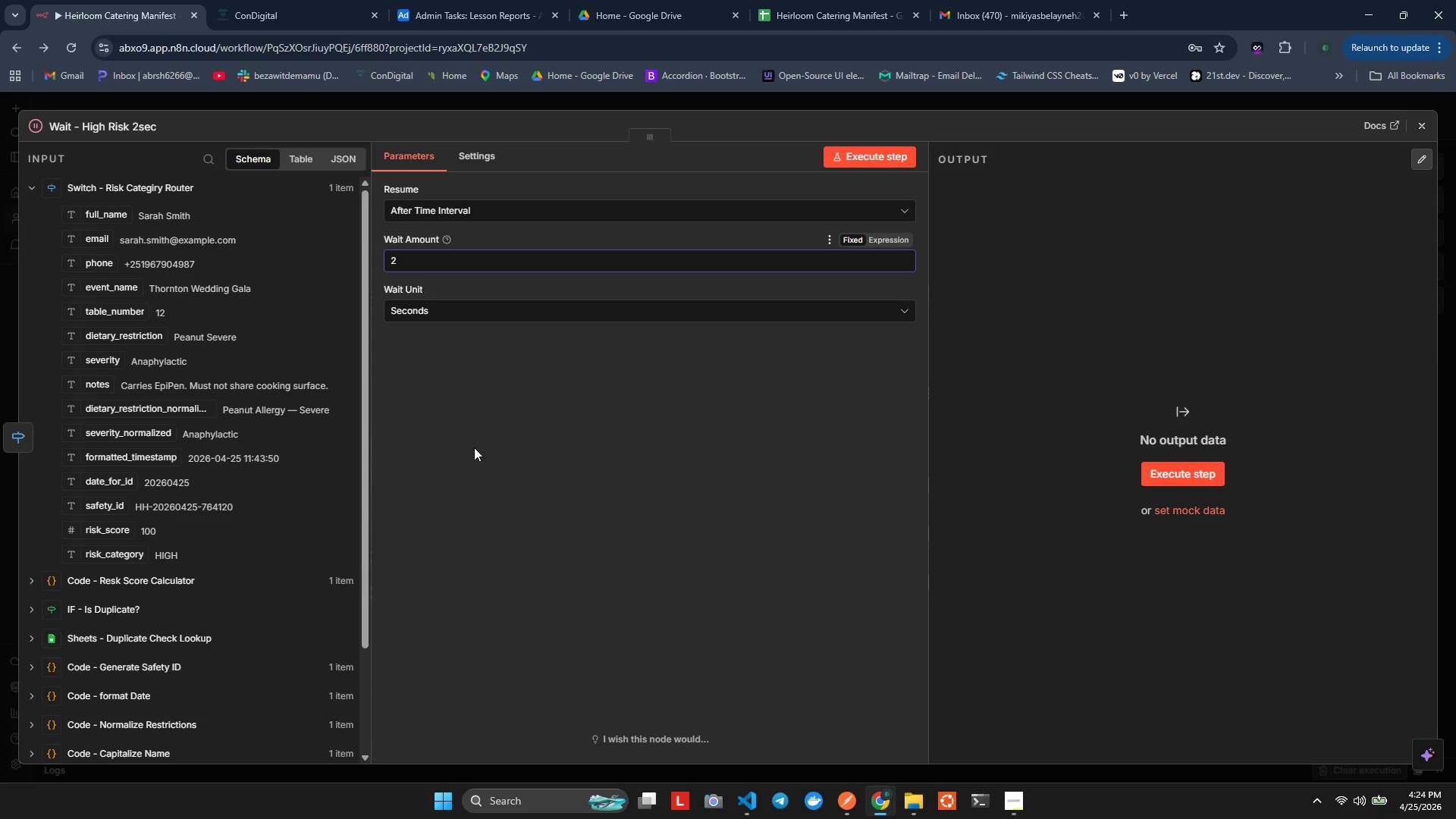 
left_click([474, 447])
 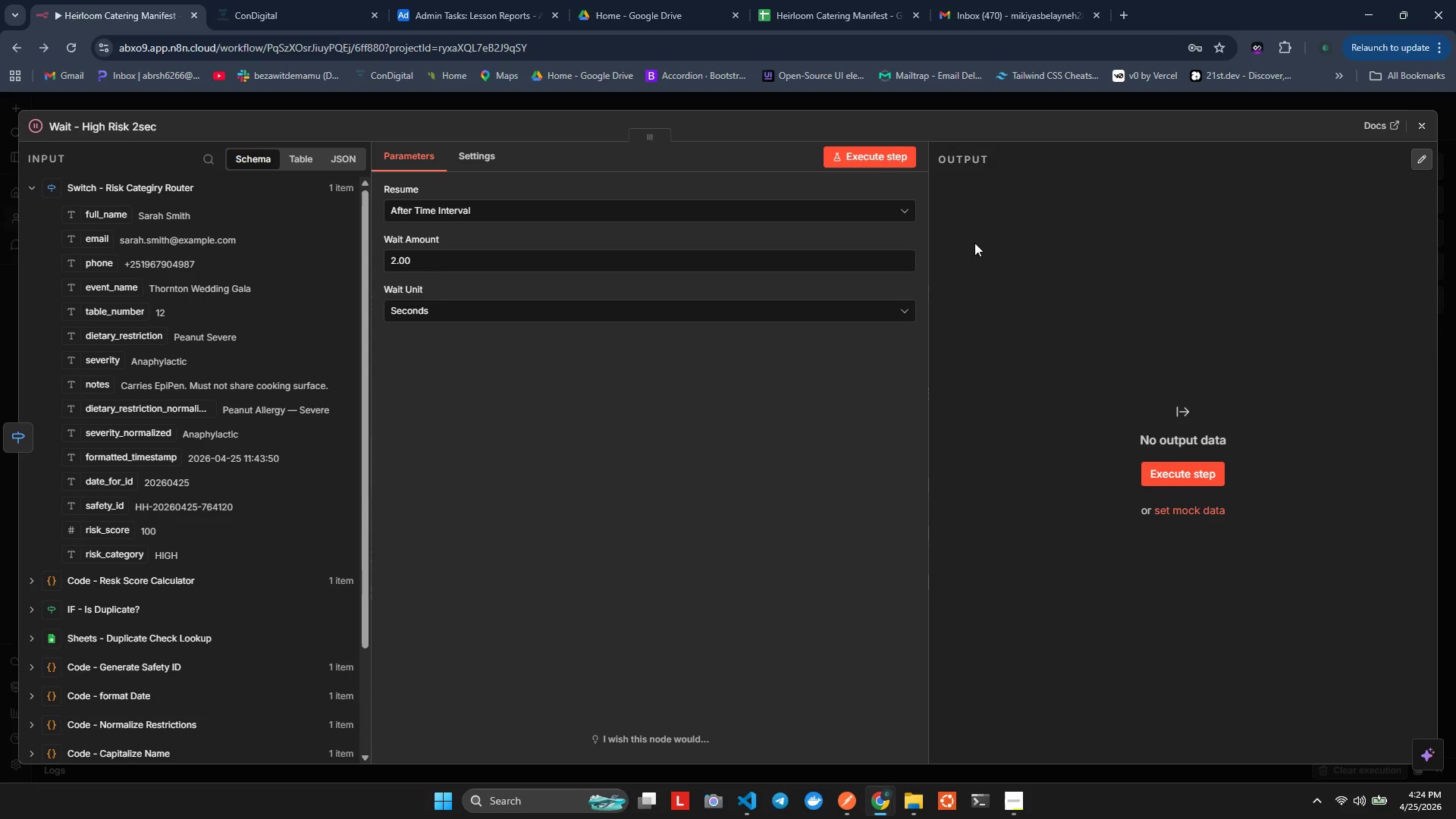 
left_click([869, 159])
 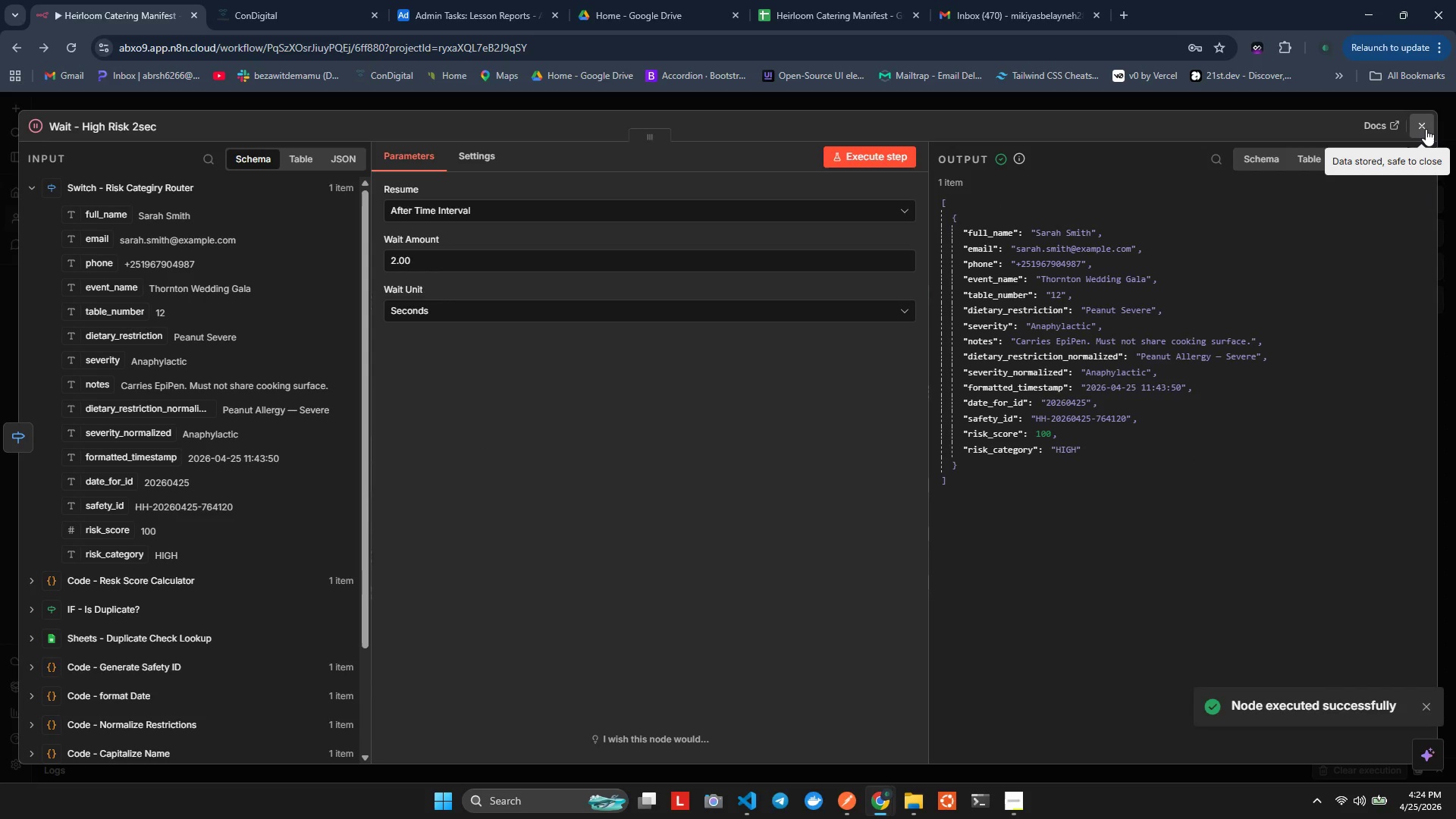 
left_click([1423, 128])
 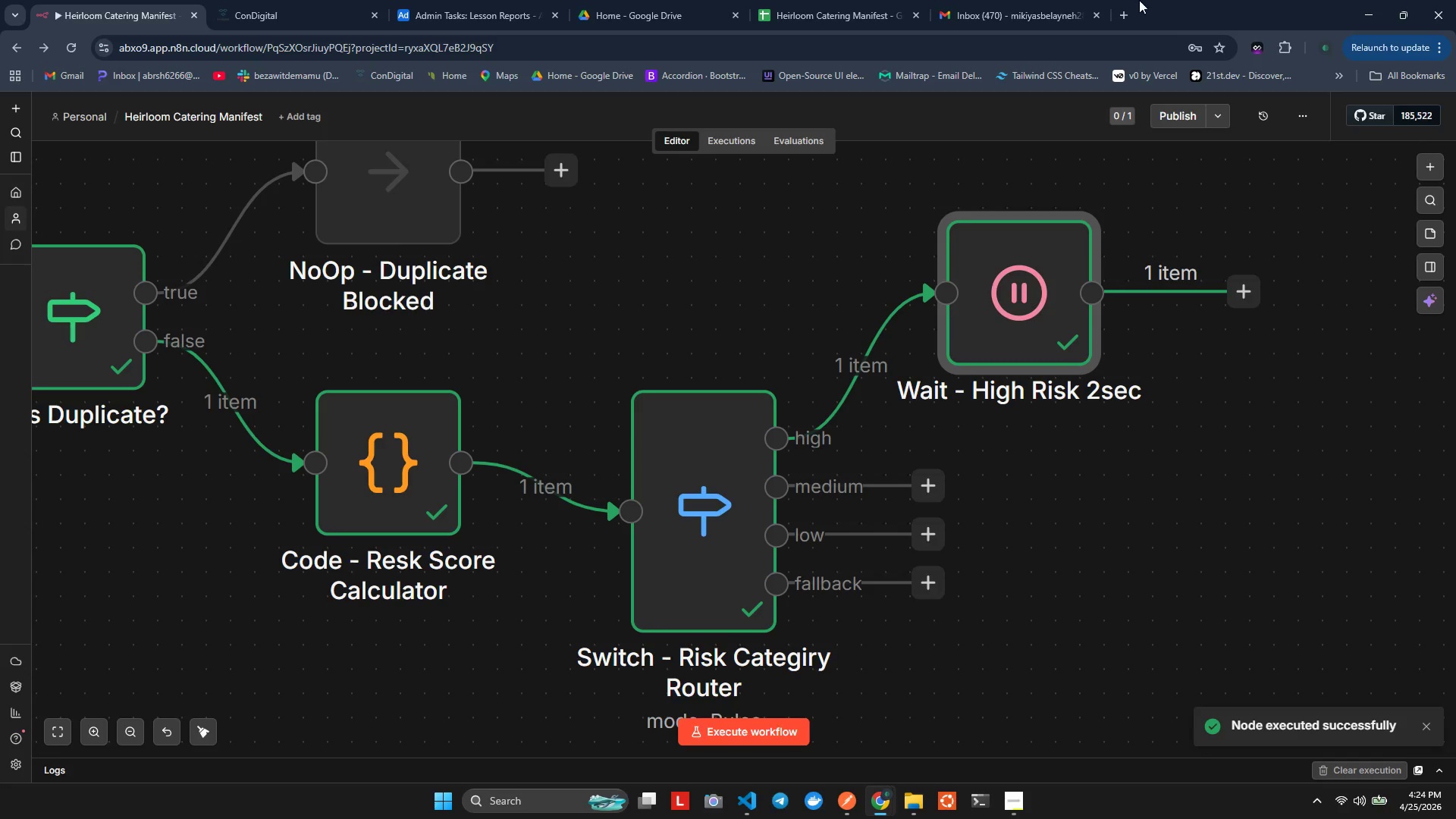 
left_click([990, 0])
 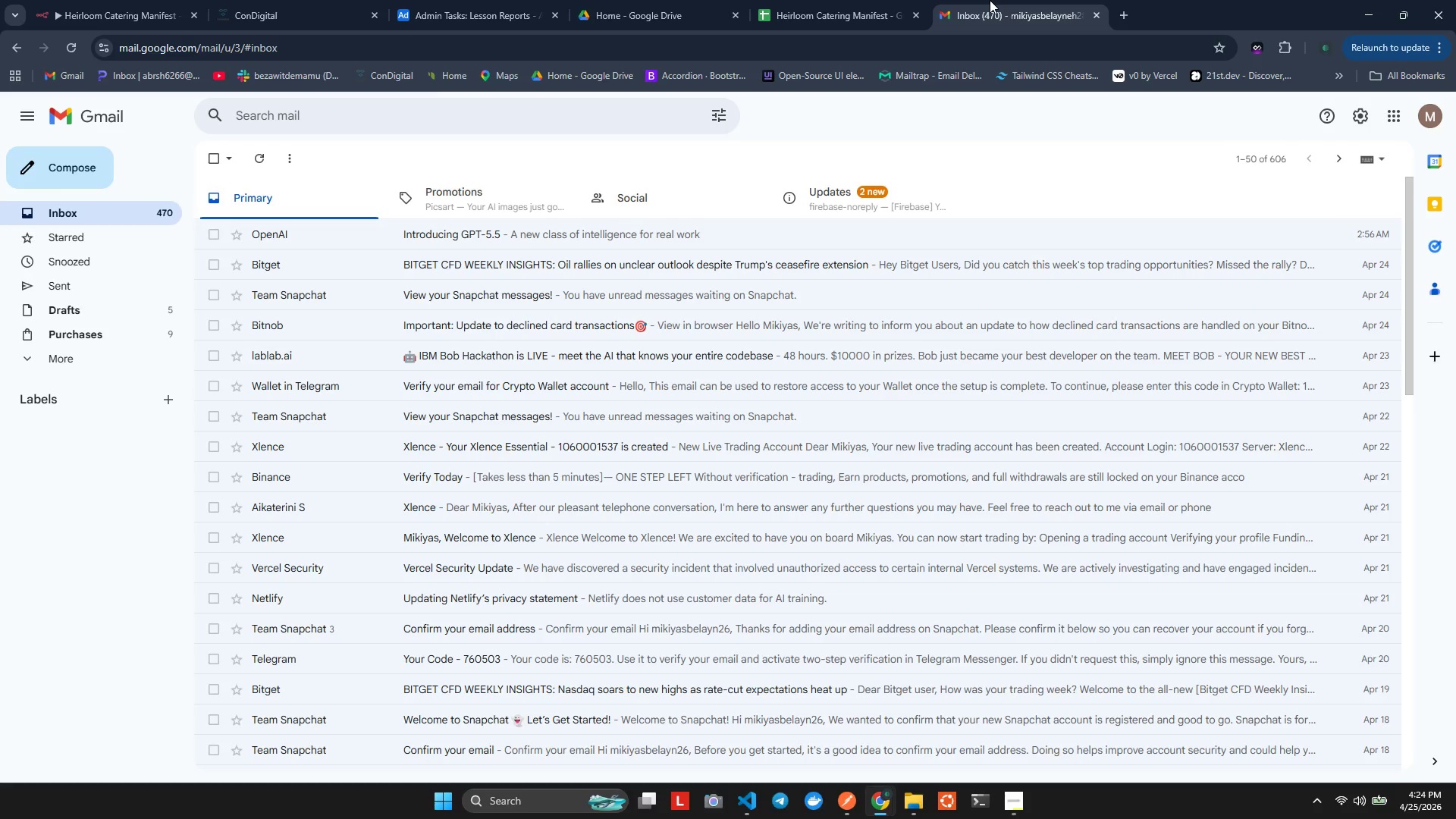 
key(Control+R)
 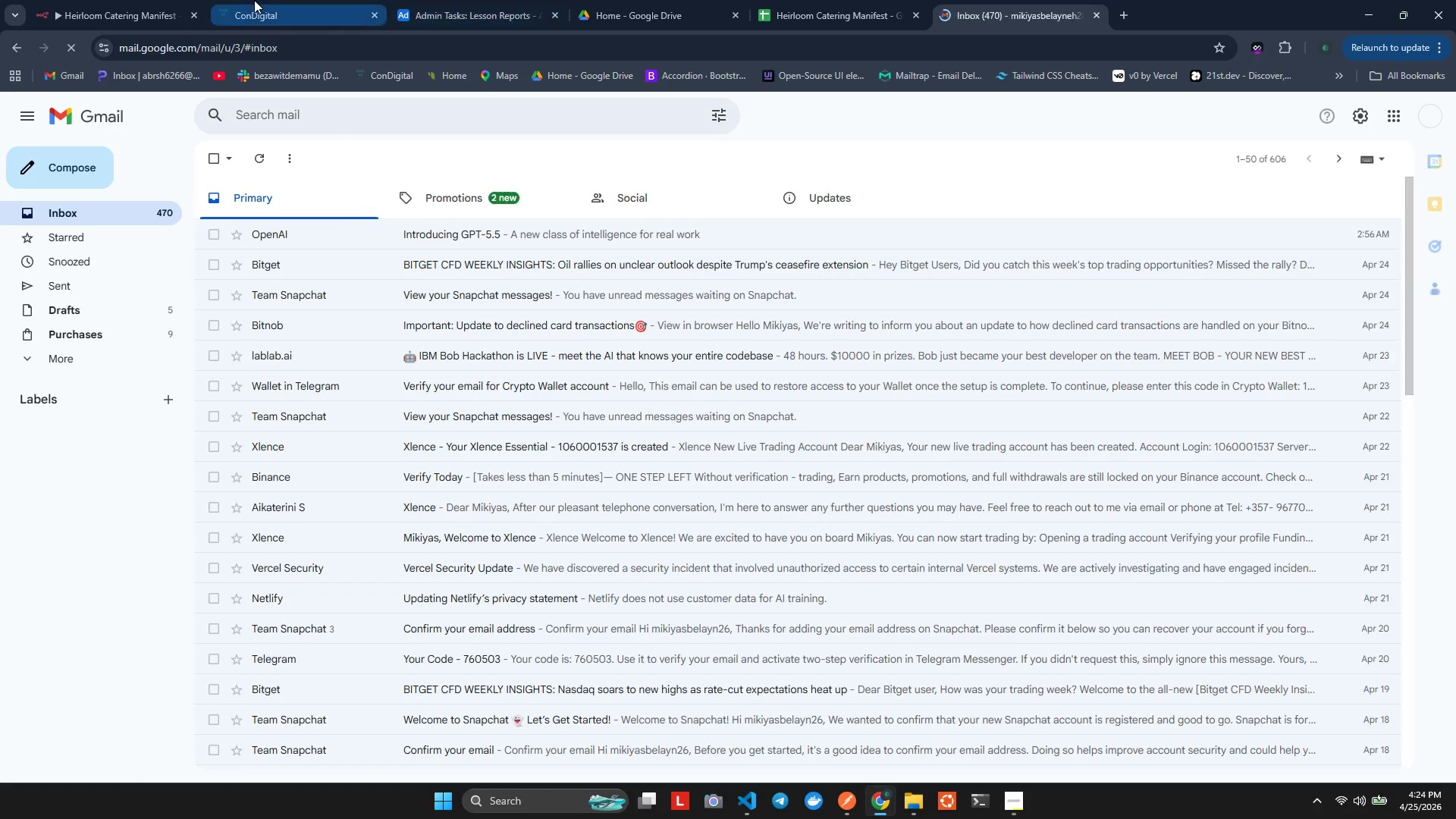 
left_click([119, 0])
 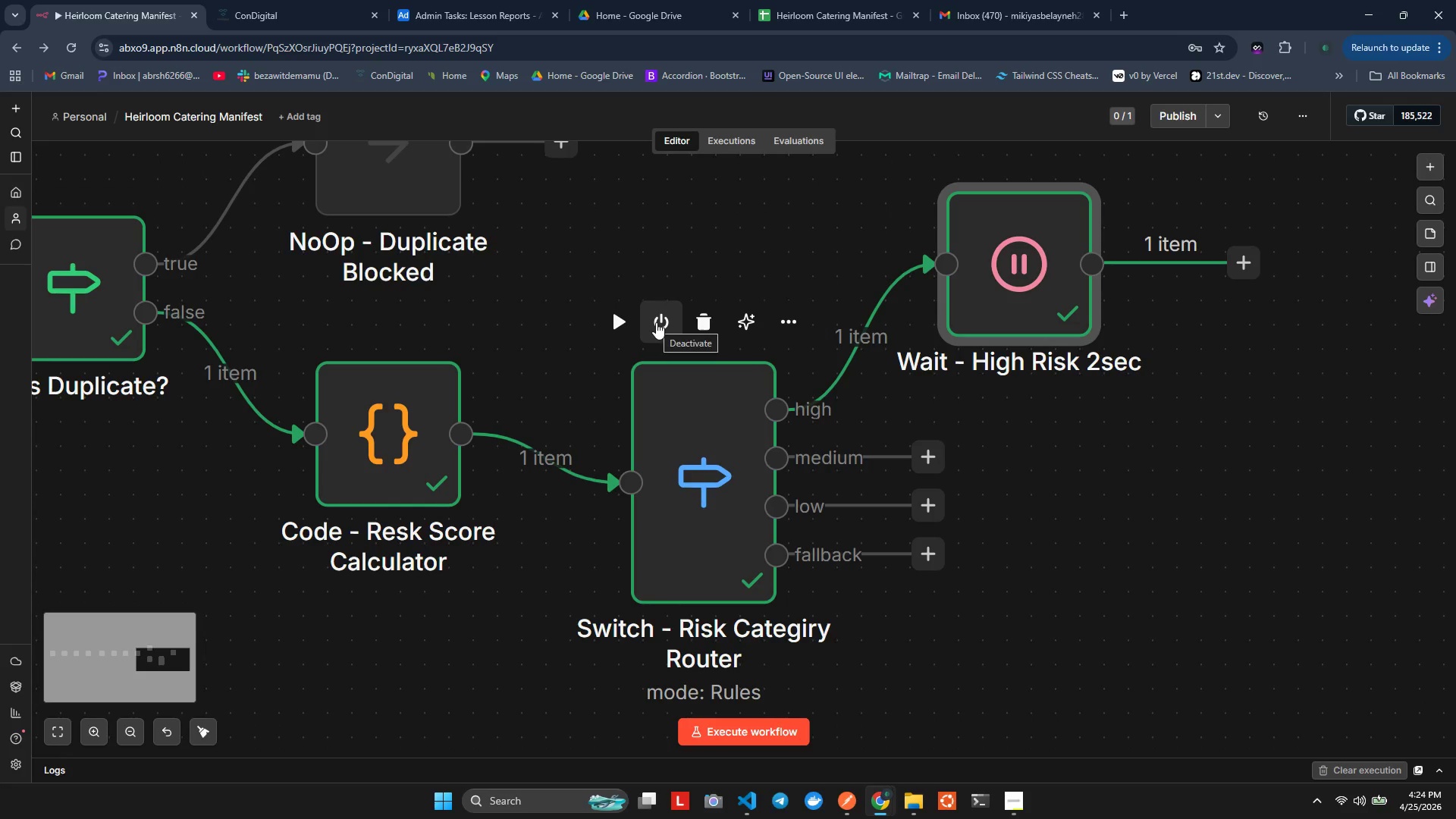 
hold_key(key=ControlLeft, duration=1.92)
 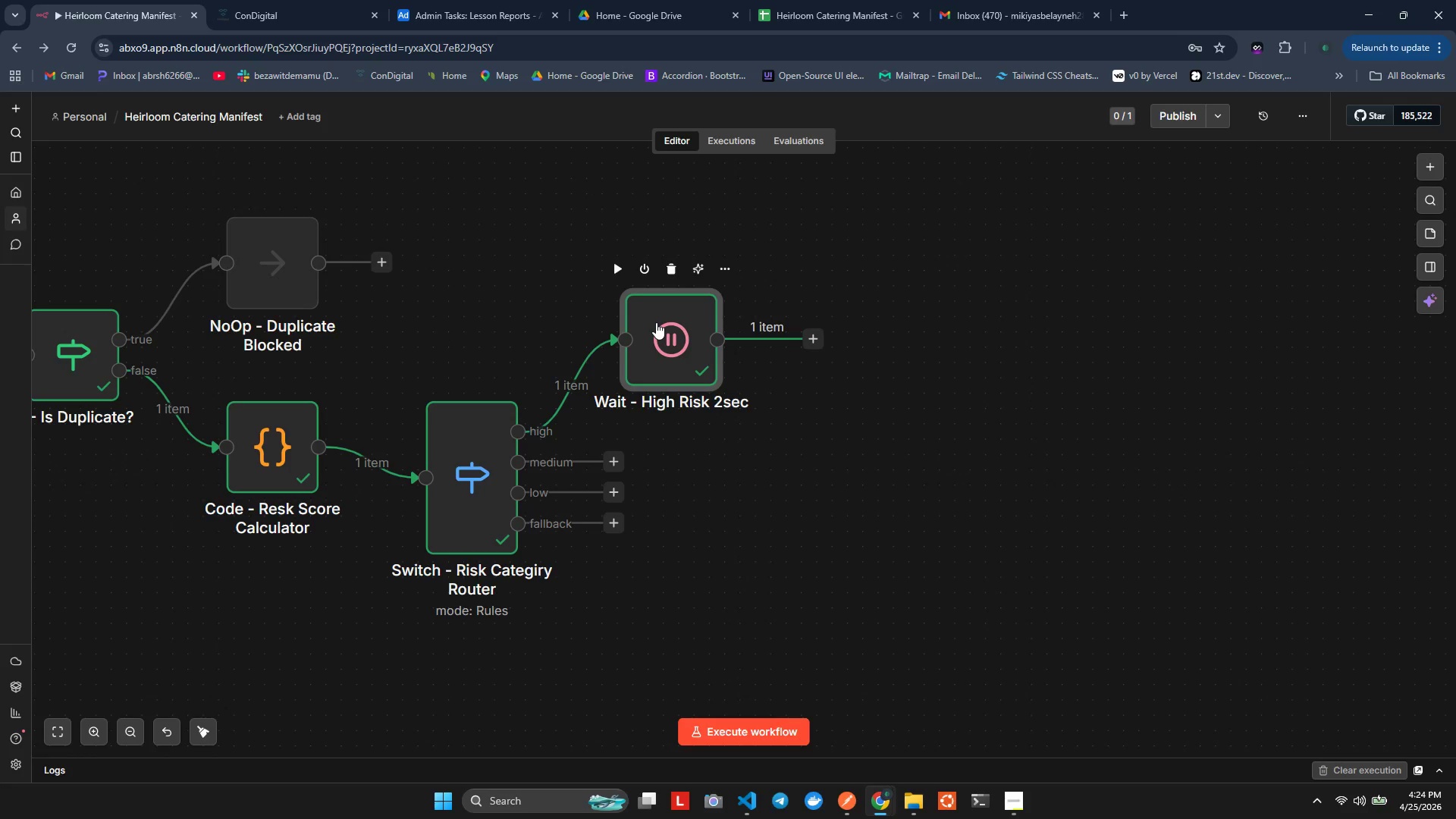 
wait(17.02)
 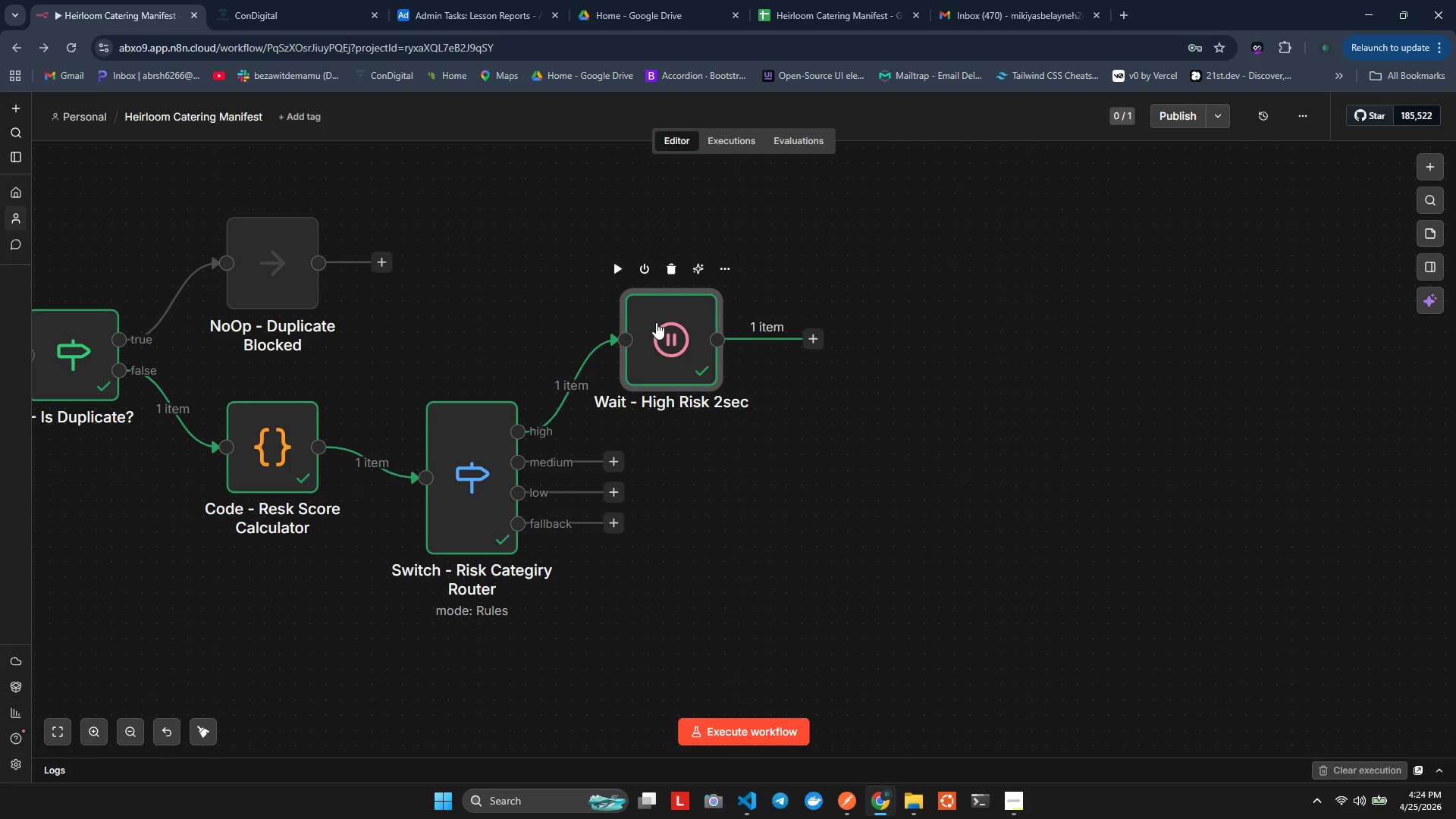 
double_click([658, 332])
 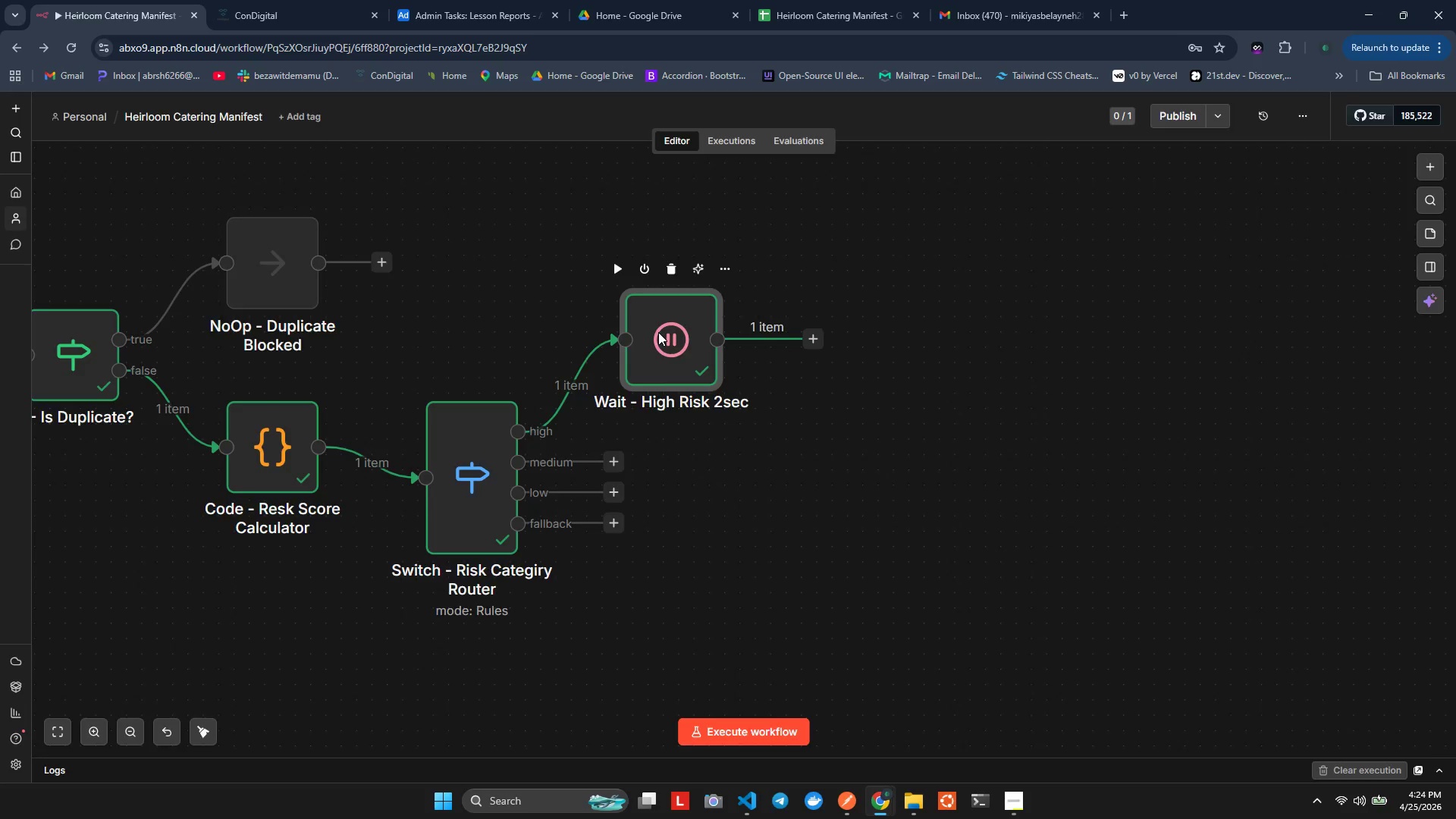 
left_click([658, 332])
 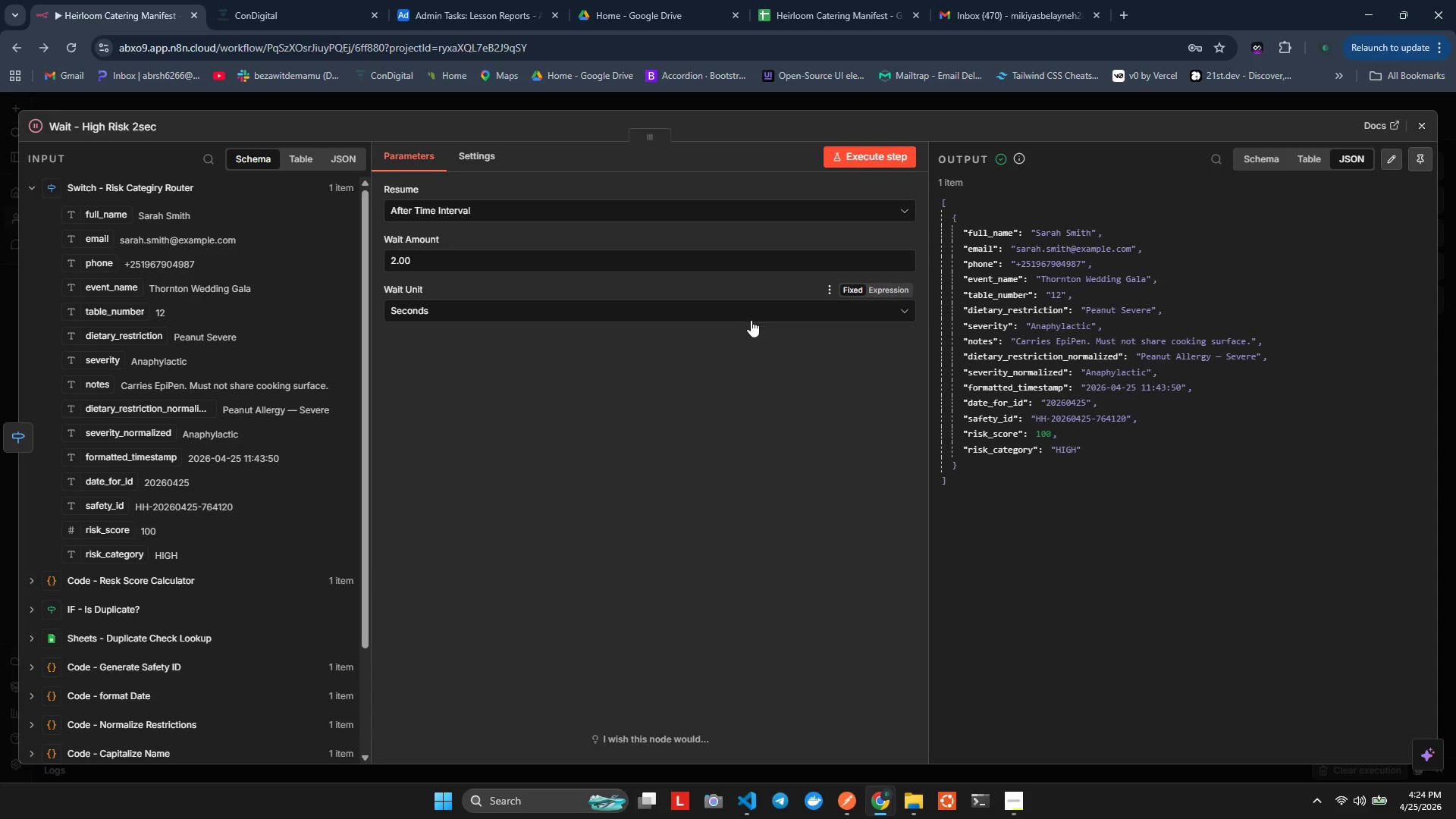 
left_click([752, 320])
 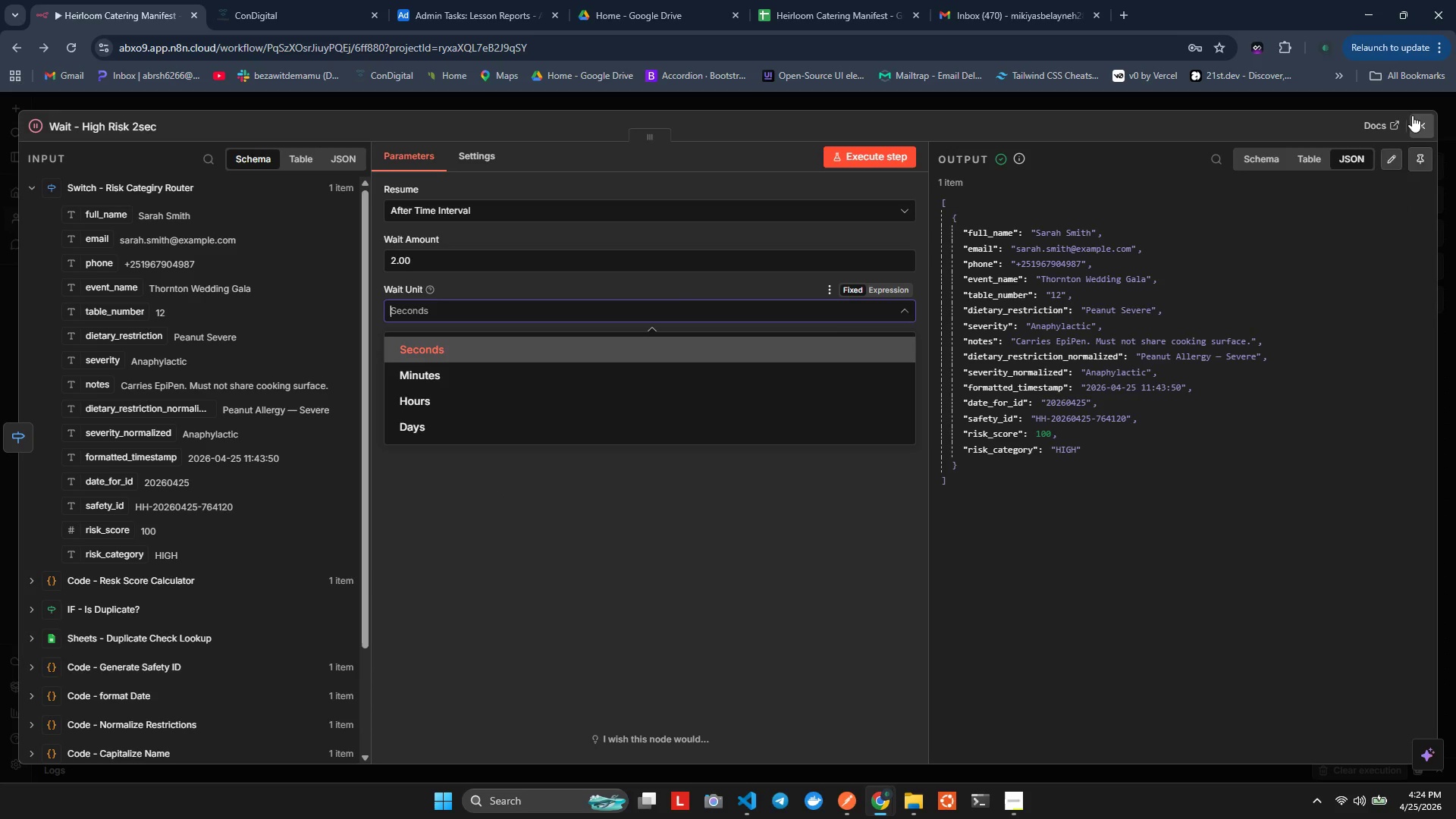 
left_click([1422, 147])
 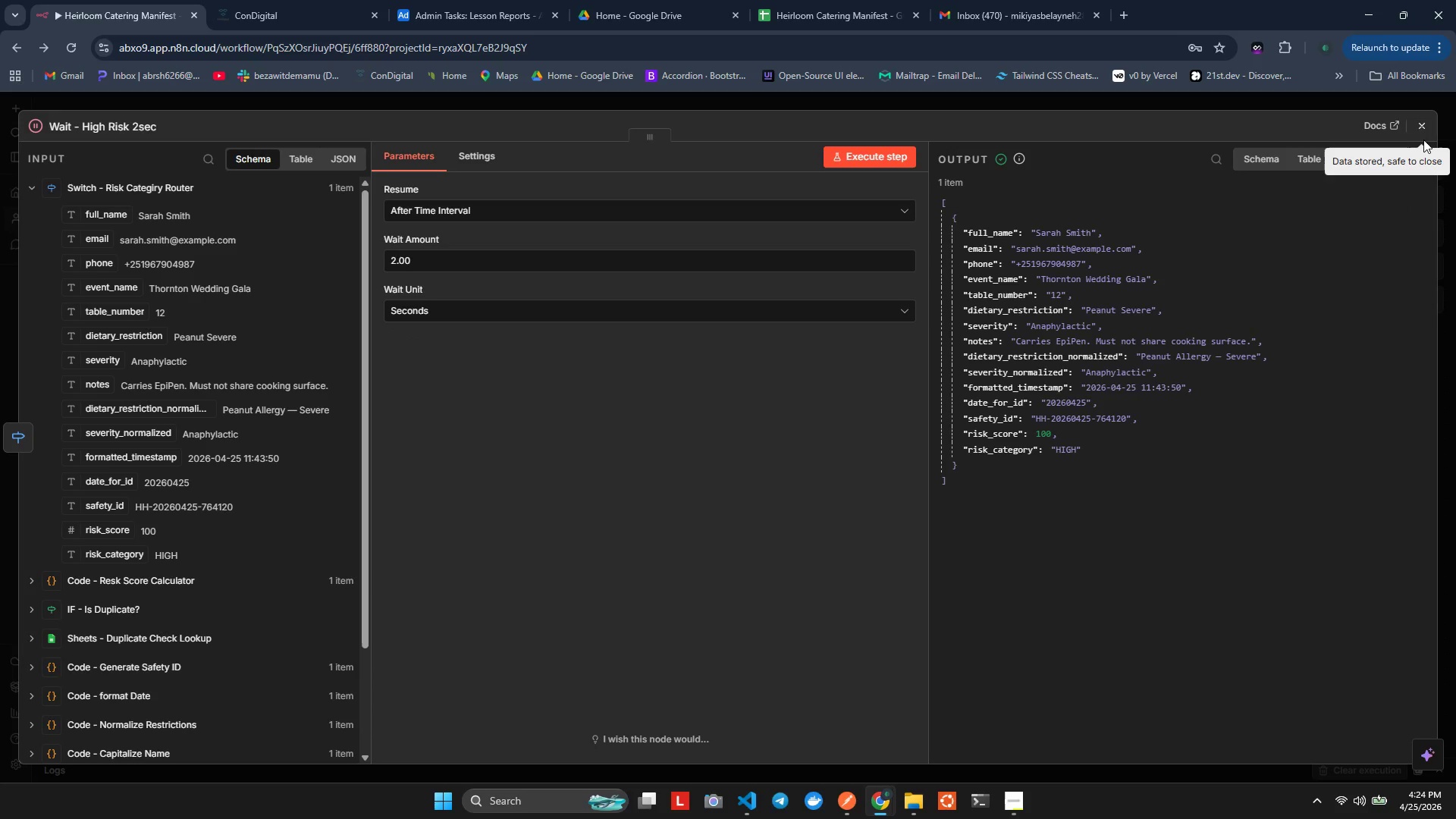 
left_click([1423, 137])
 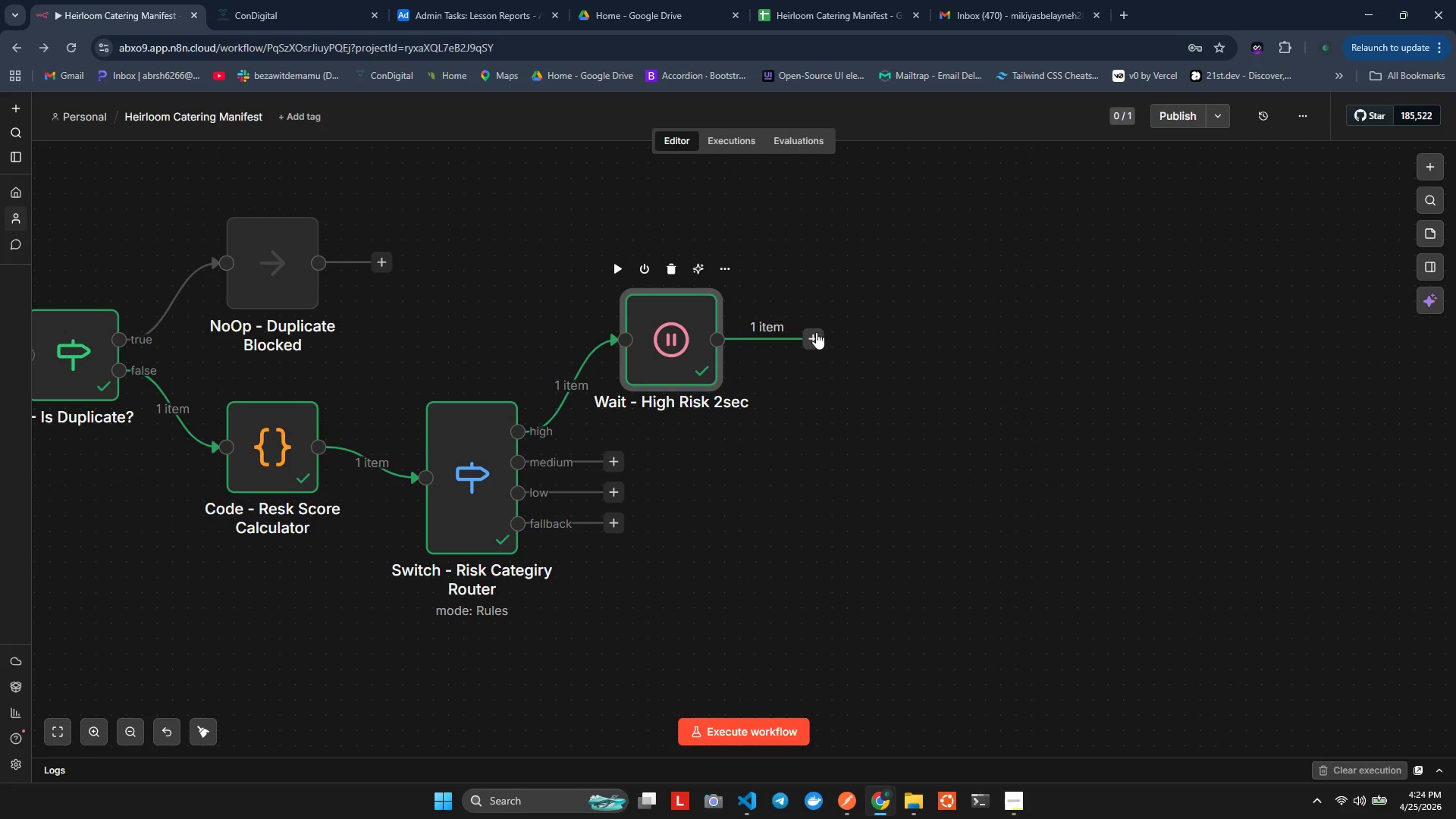 
wait(10.95)
 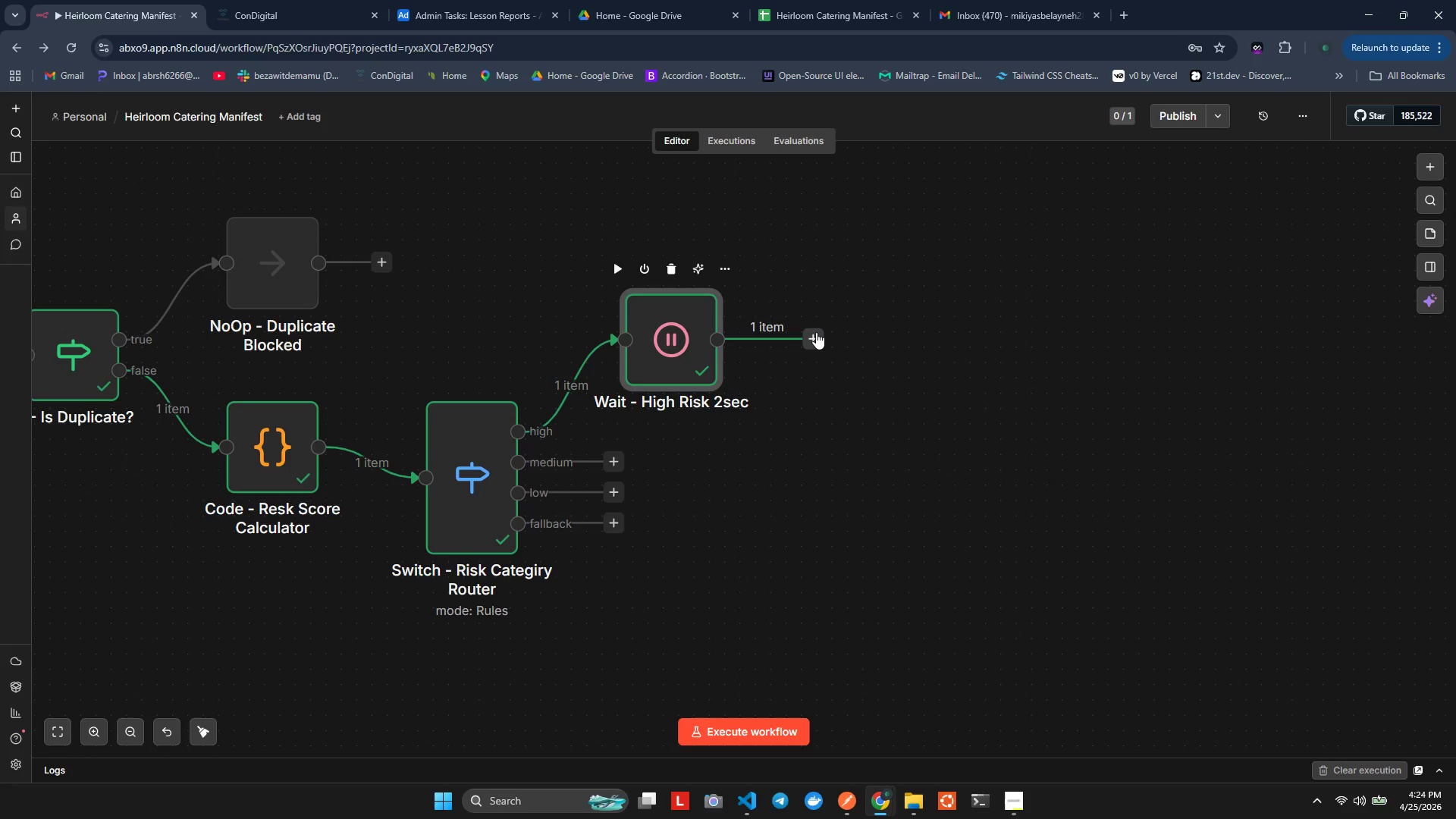 
left_click([816, 332])
 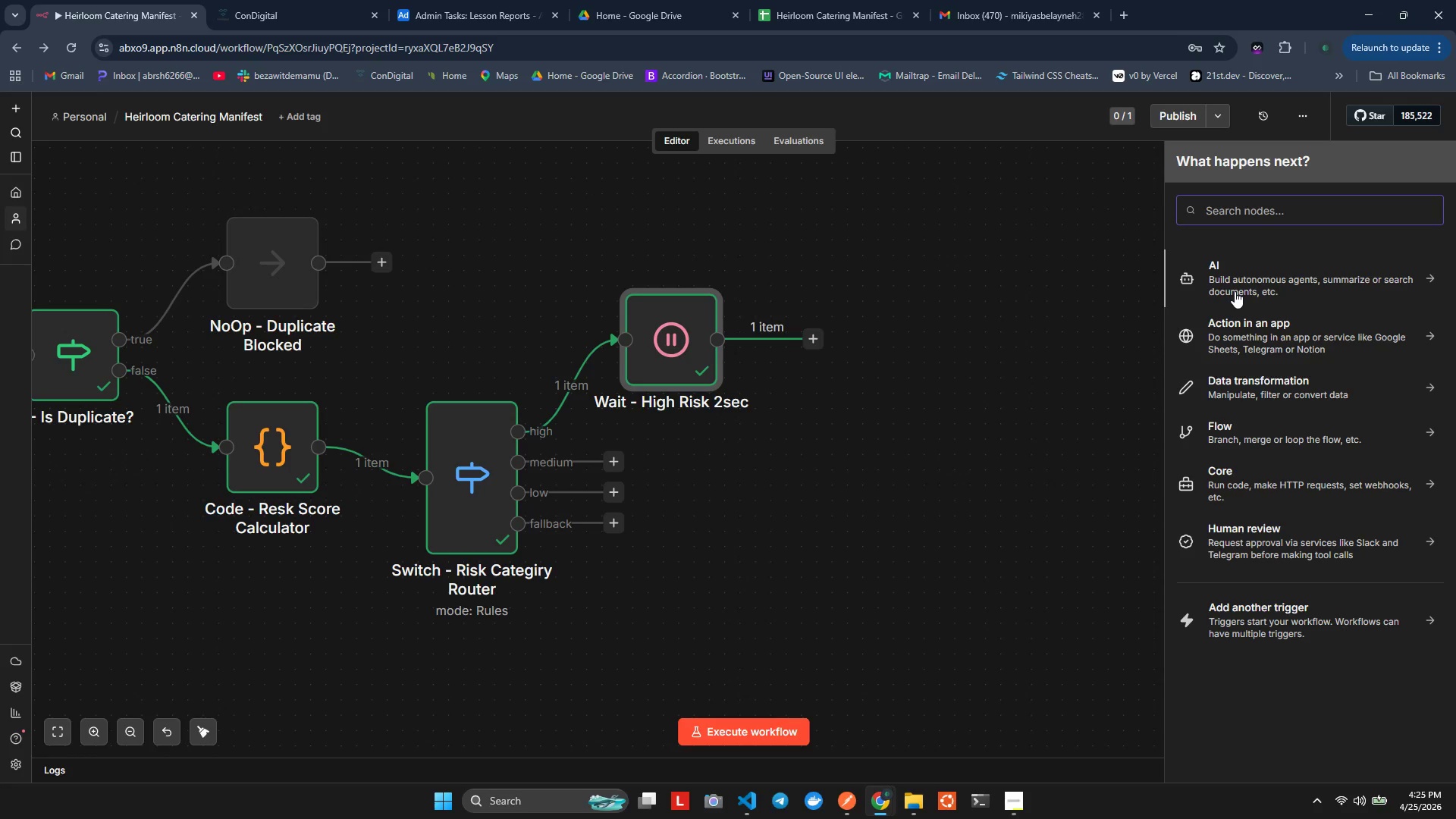 
type(Sack)
 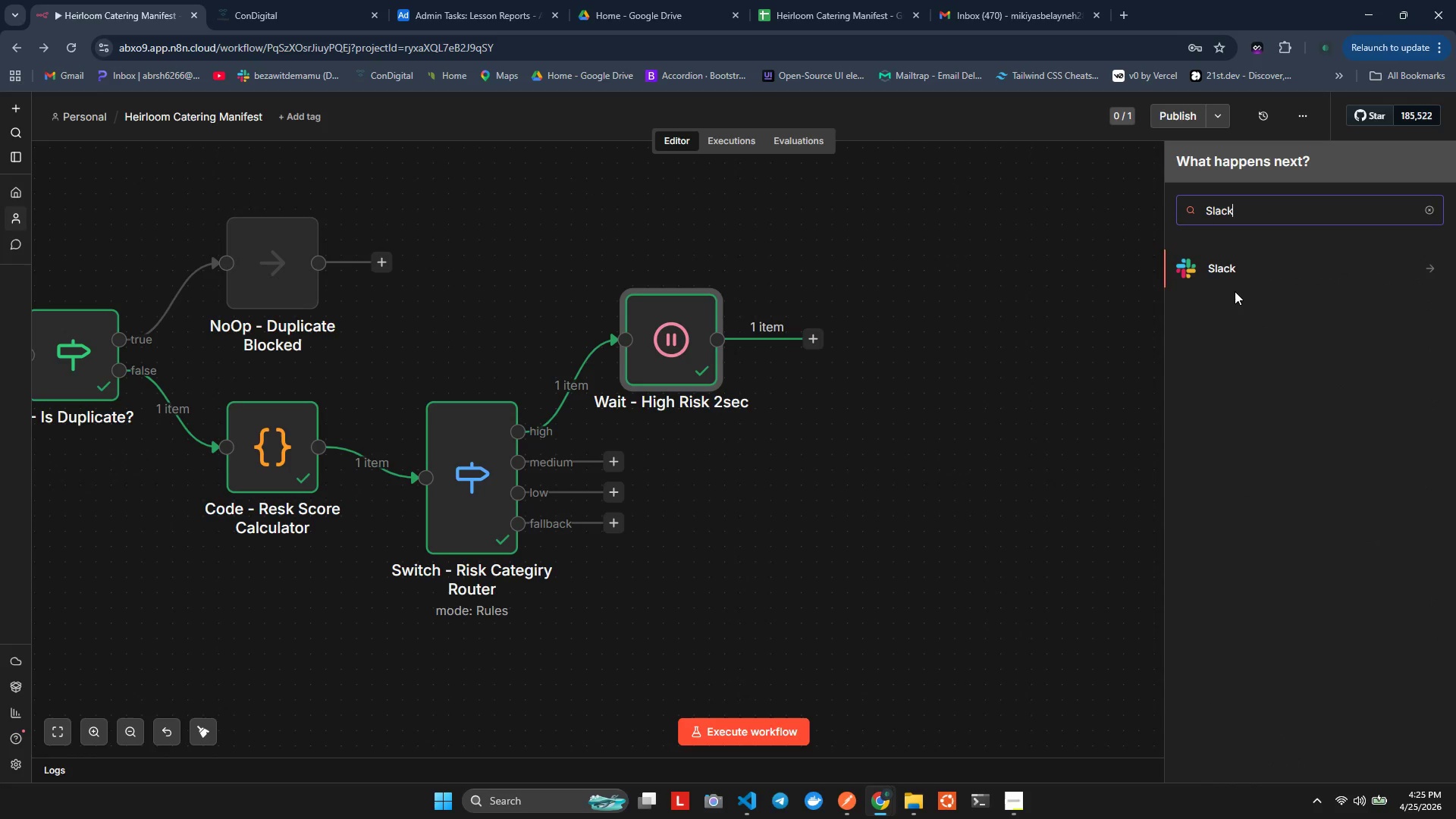 
hold_key(key=L, duration=0.56)
 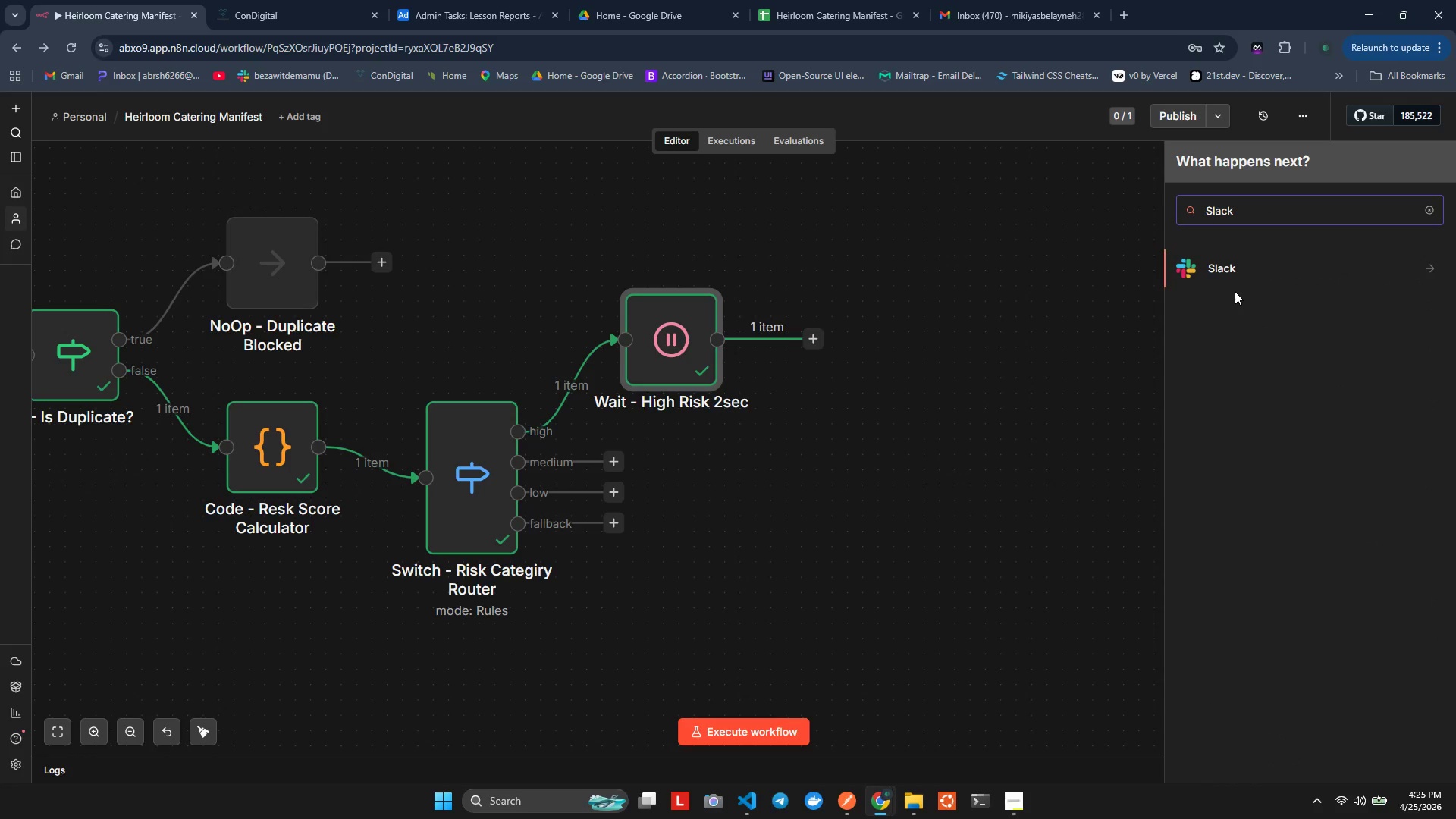 
left_click([1235, 291])
 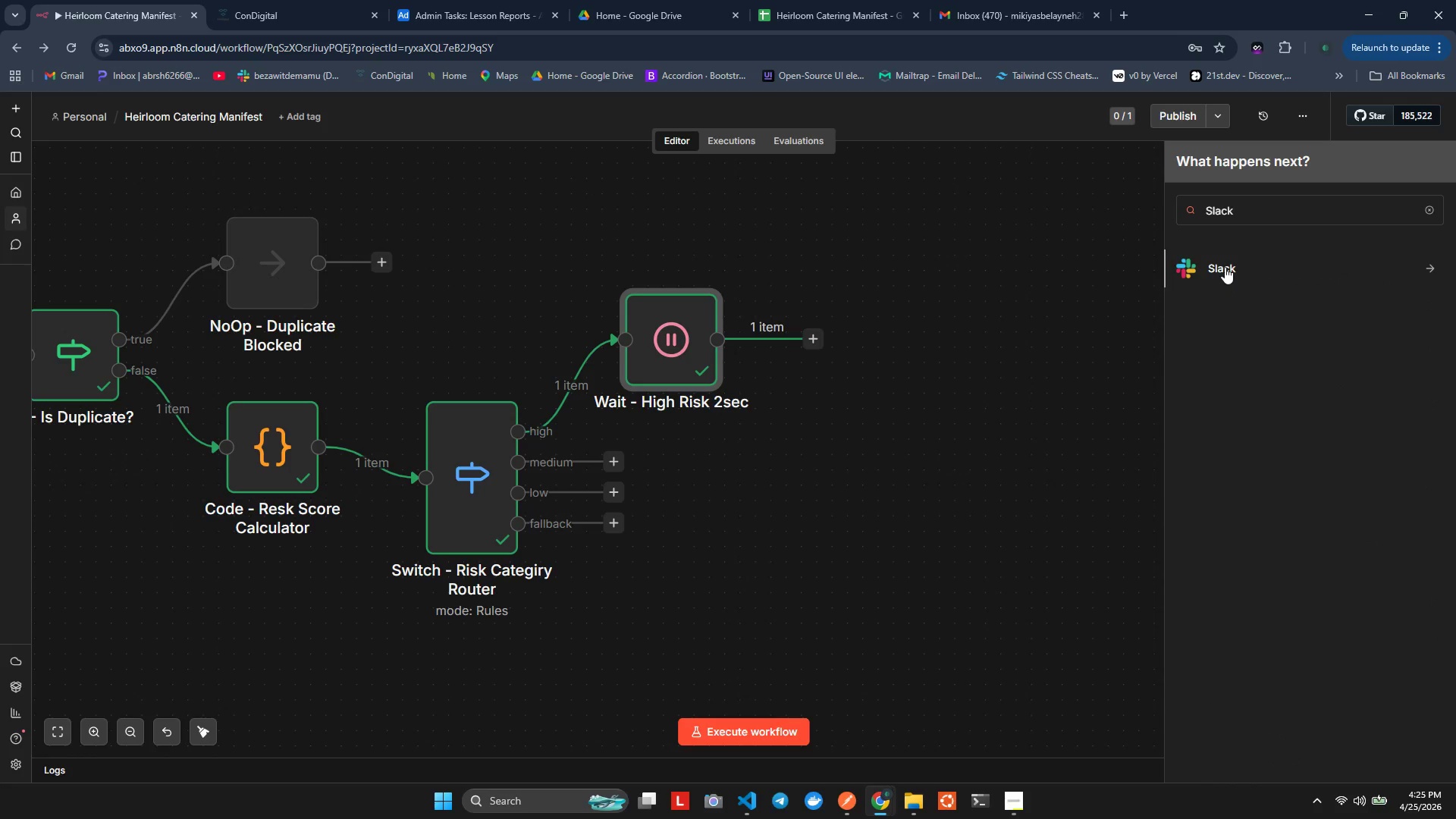 
left_click([1225, 267])
 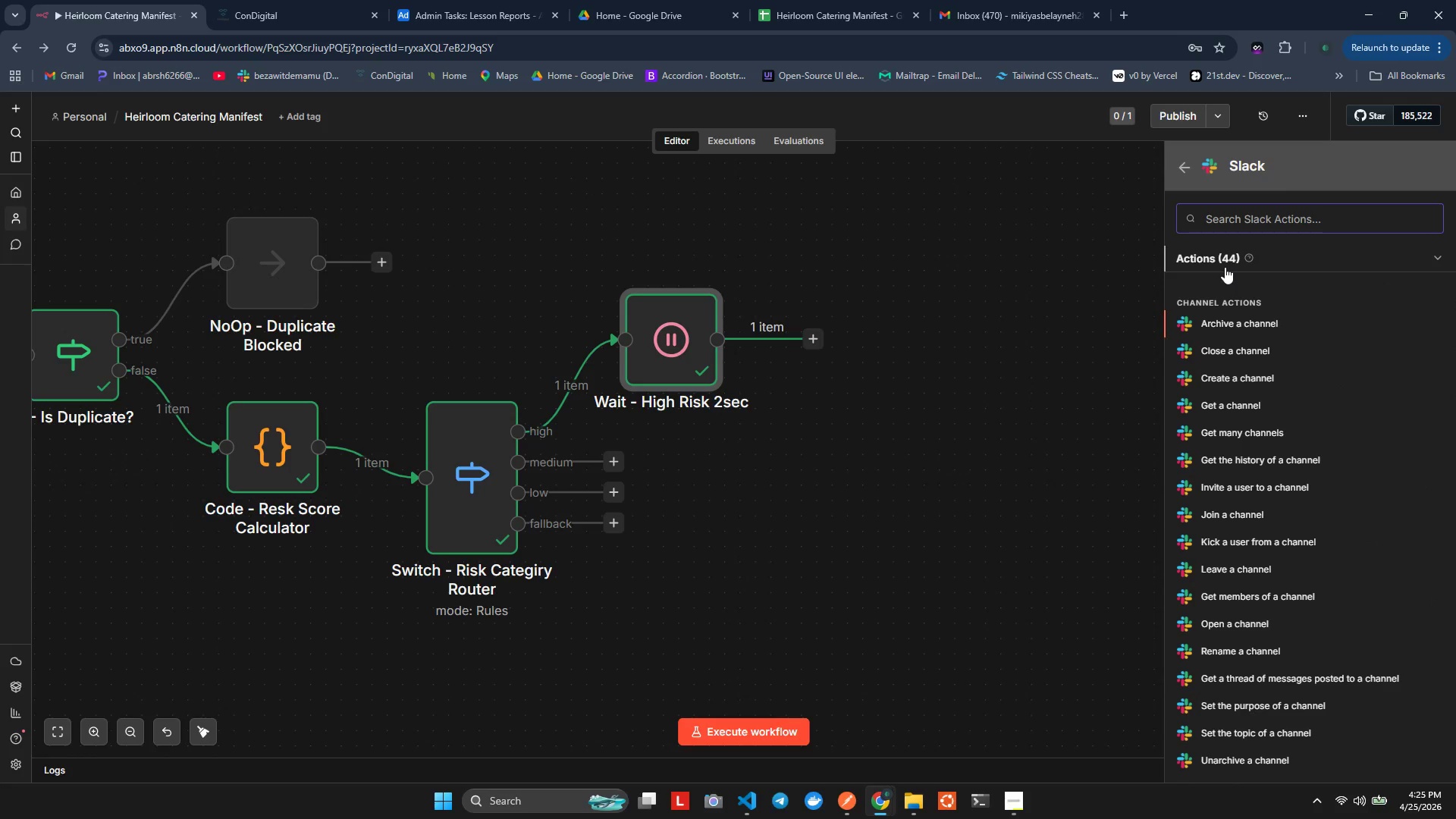 
wait(11.41)
 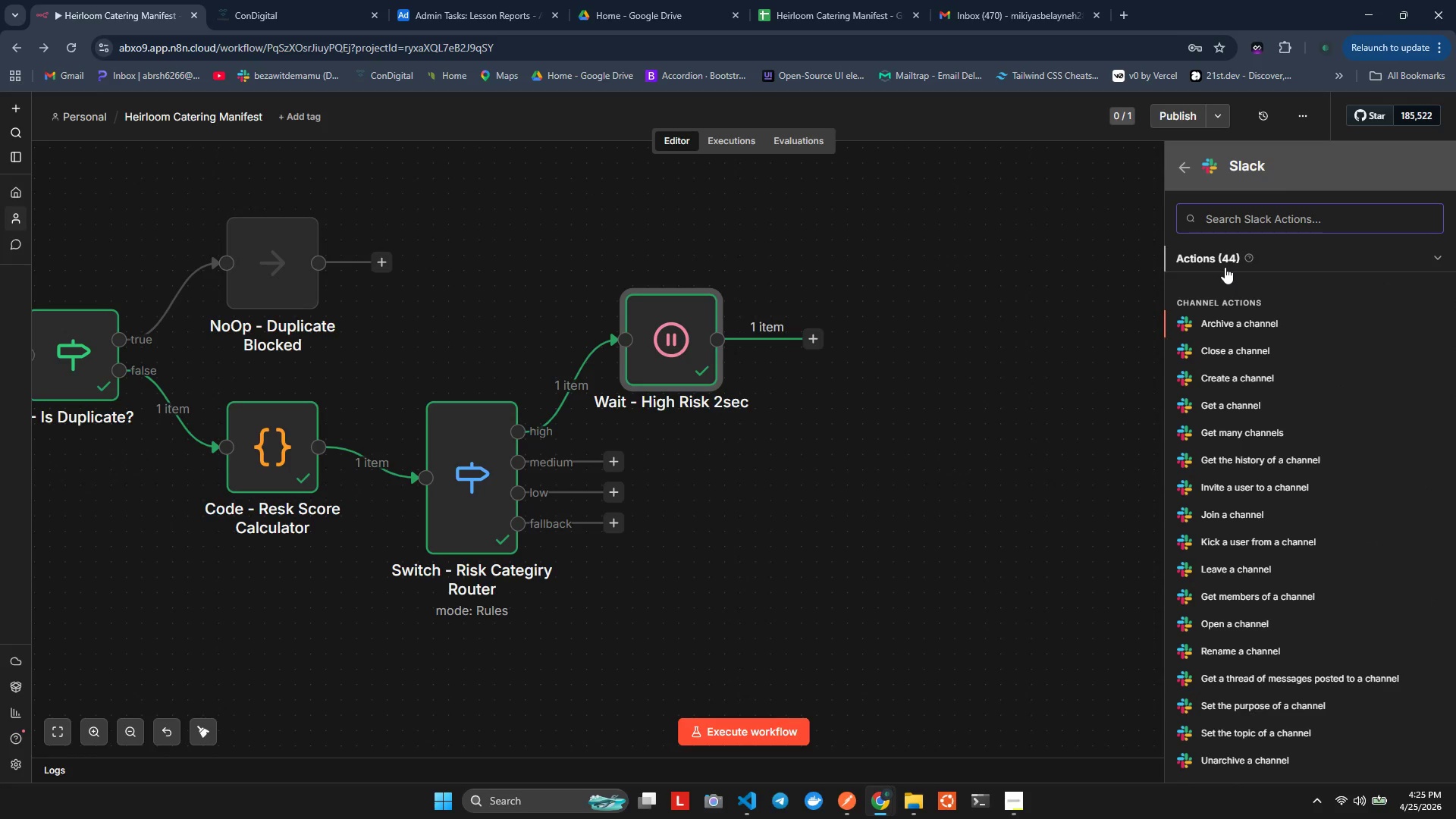 
type(send)
 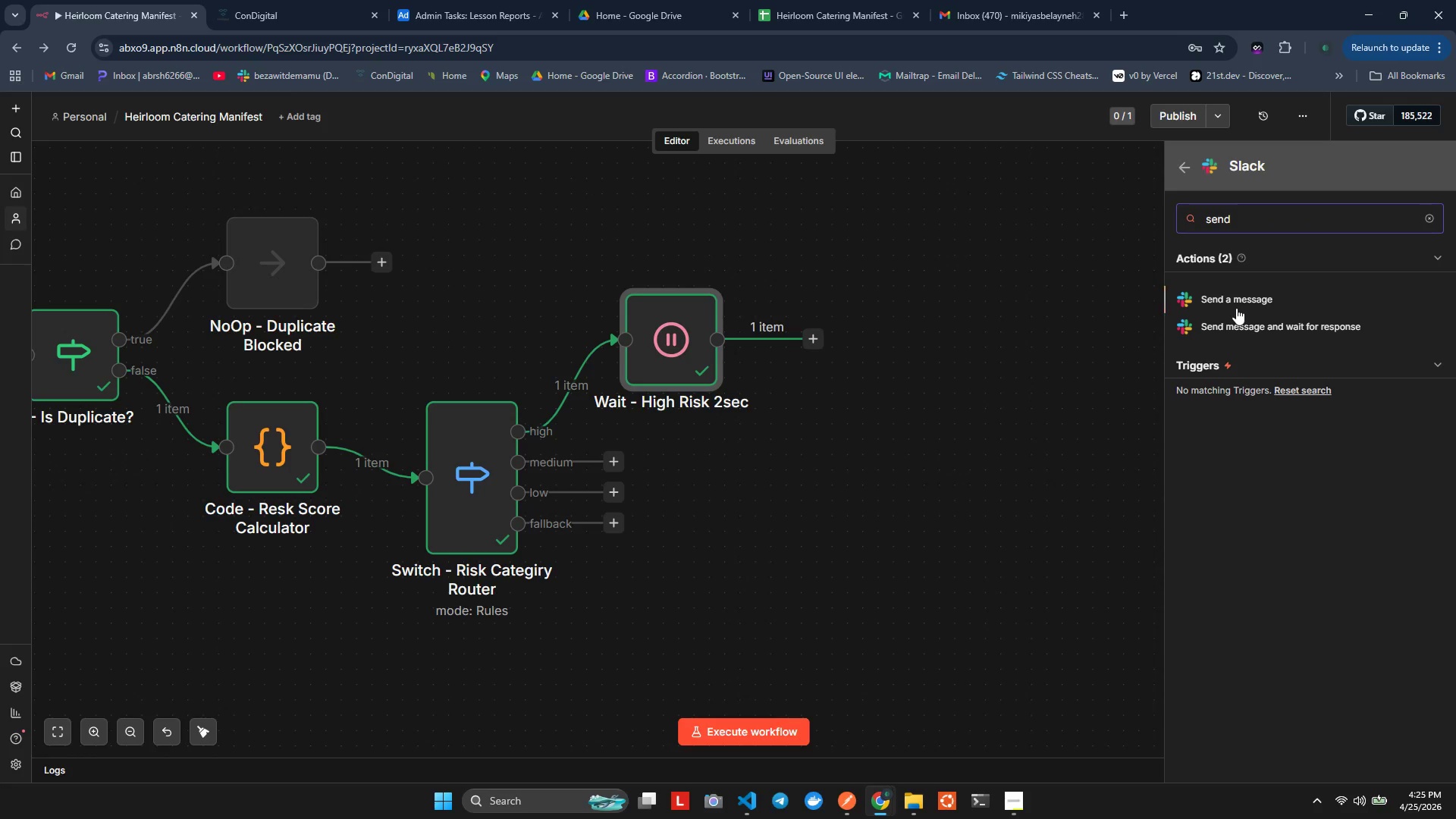 
left_click([1236, 308])
 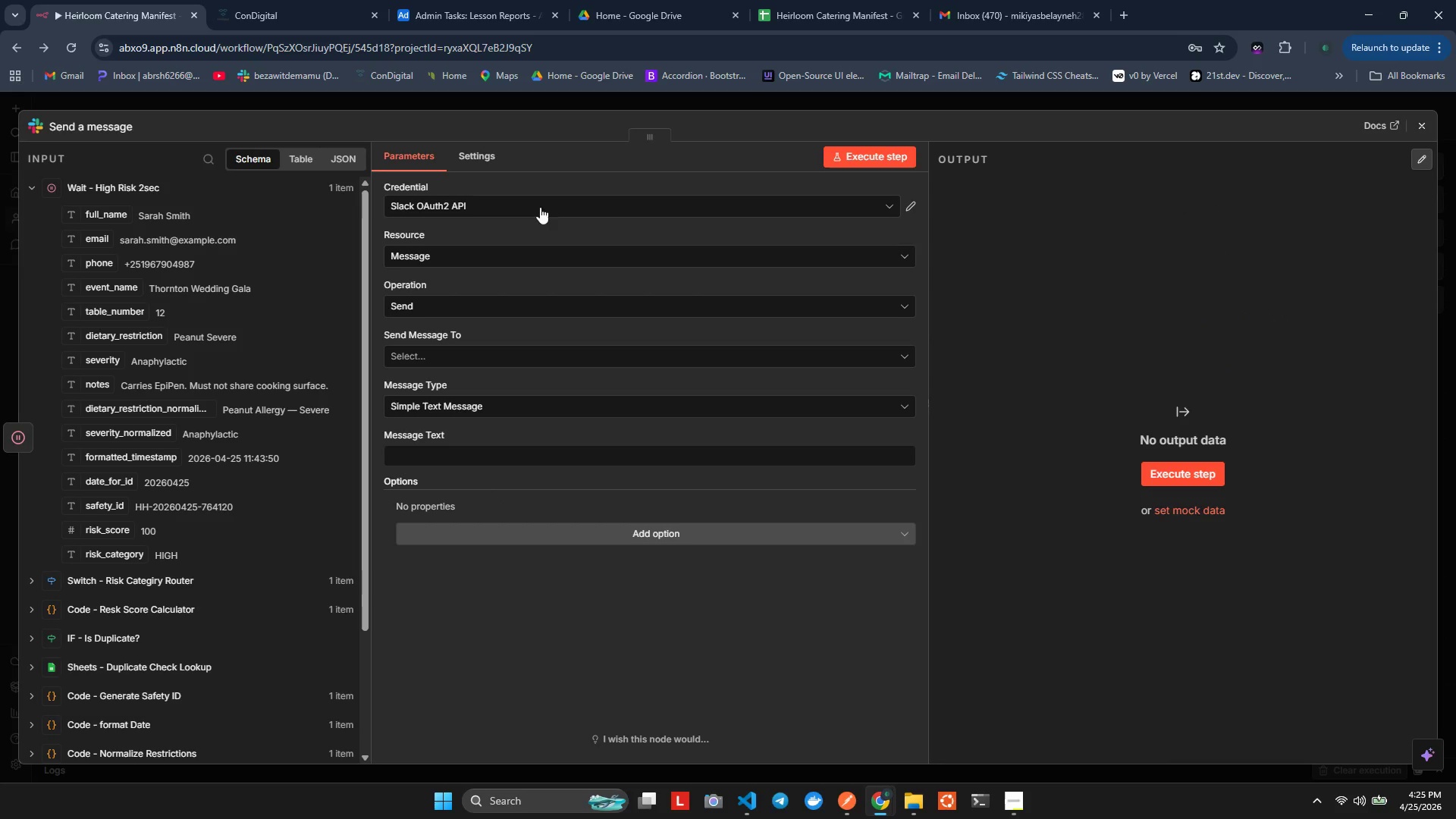 
left_click([93, 129])
 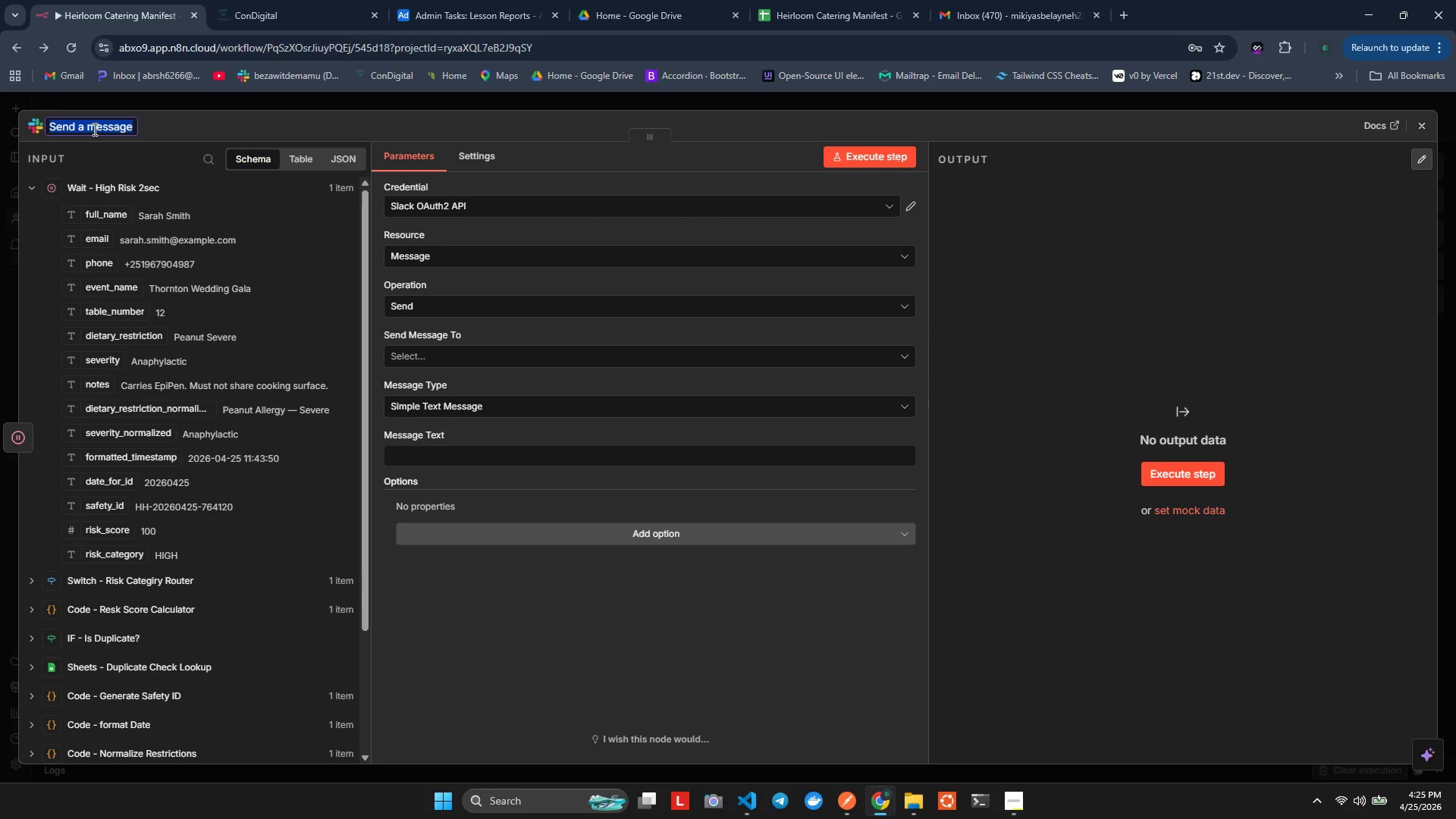 
type(Sack - )
 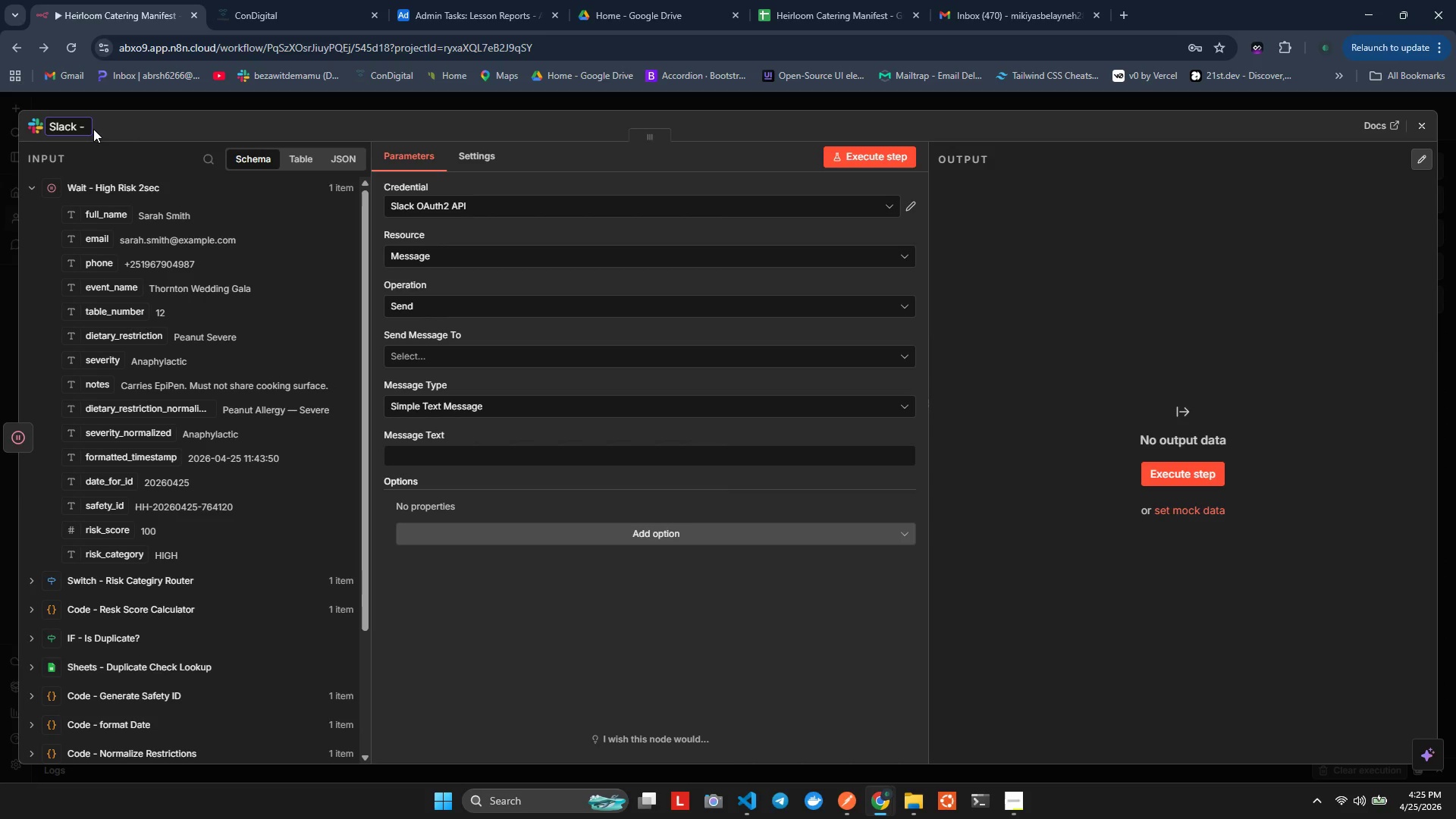 
hold_key(key=L, duration=0.64)
 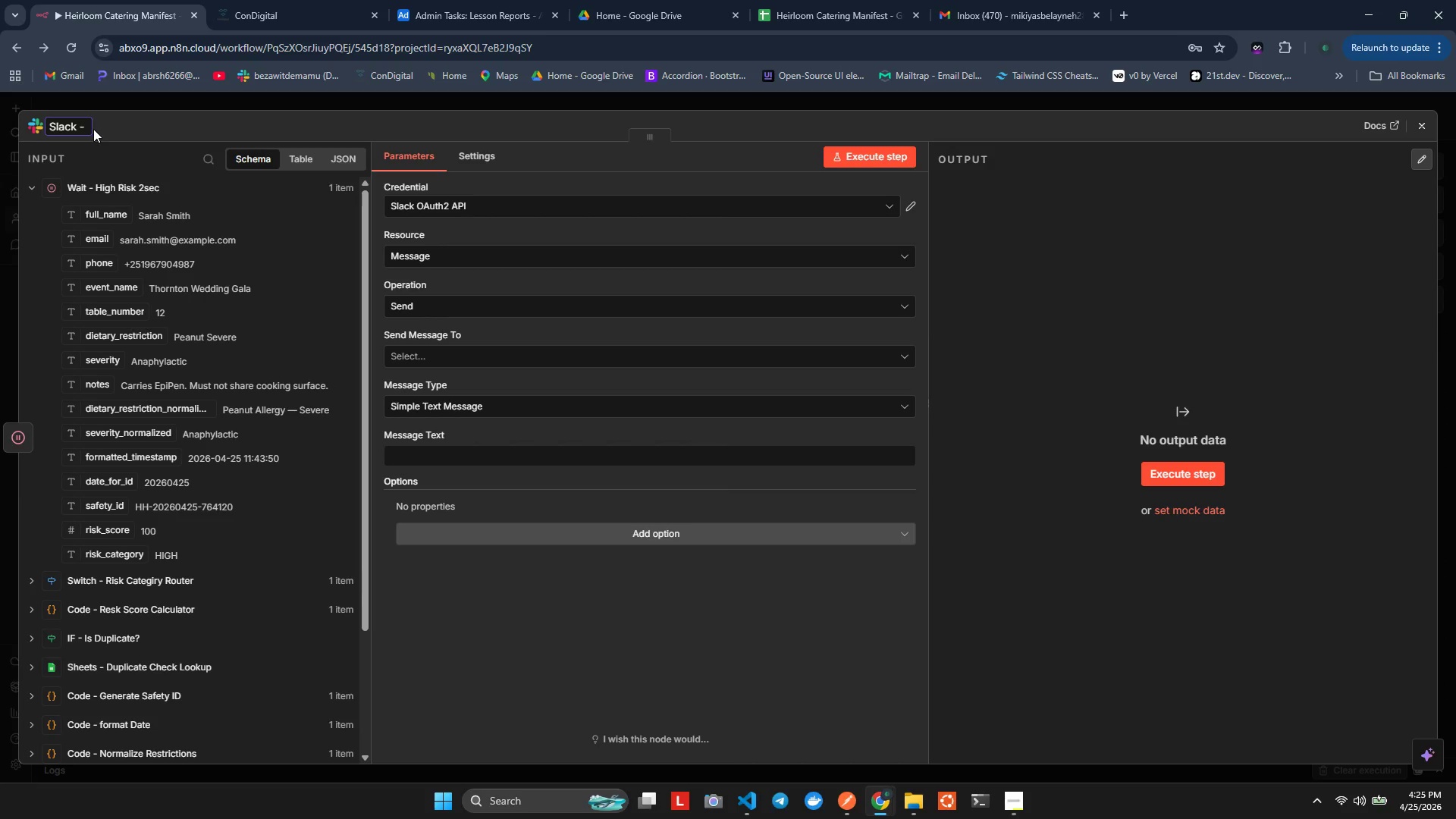 
wait(6.73)
 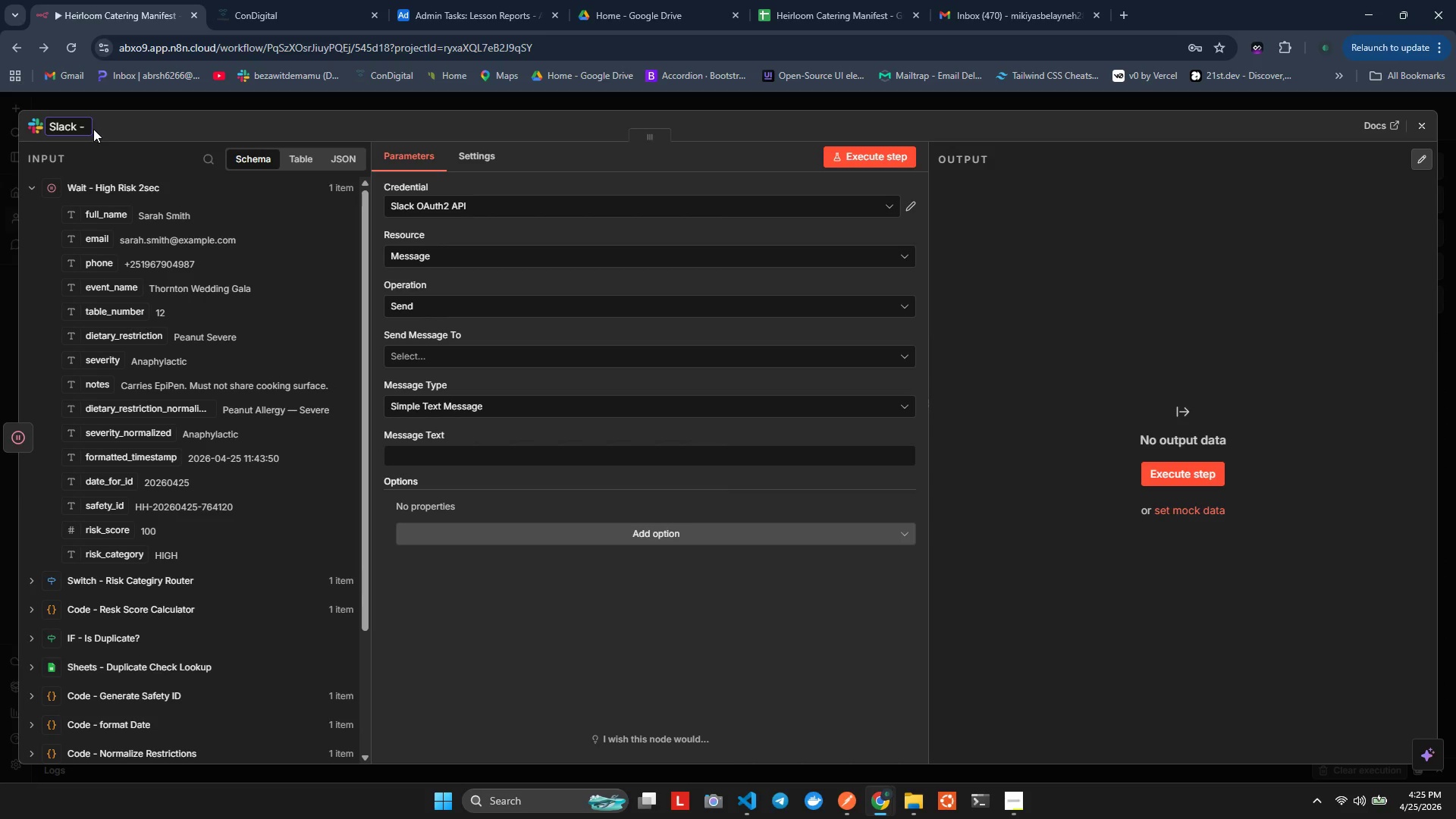 
type(HGN)
key(Backspace)
type(H RISK k)
key(Backspace)
type(Kitchen Alert)
 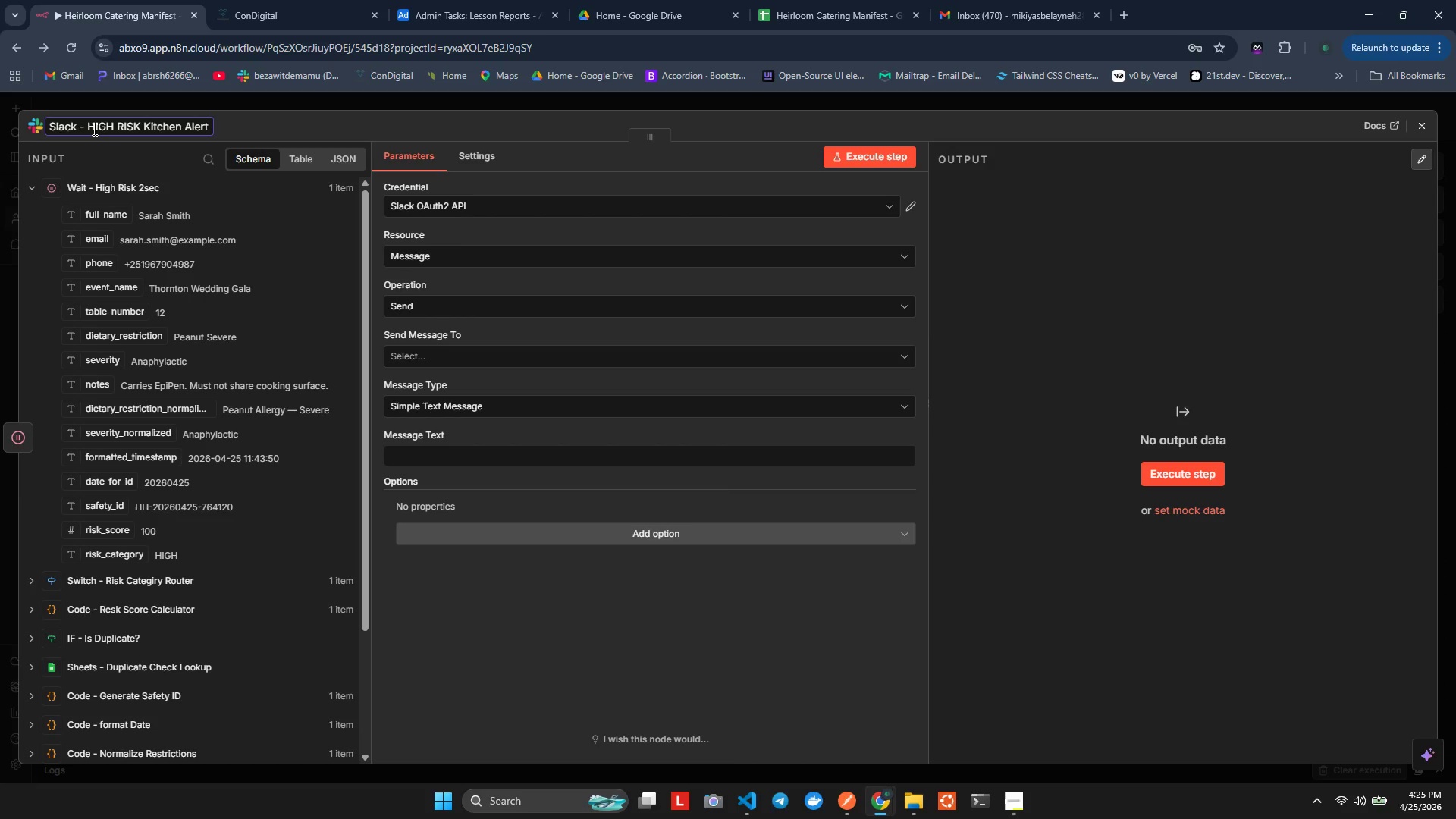 
left_click([261, 130])
 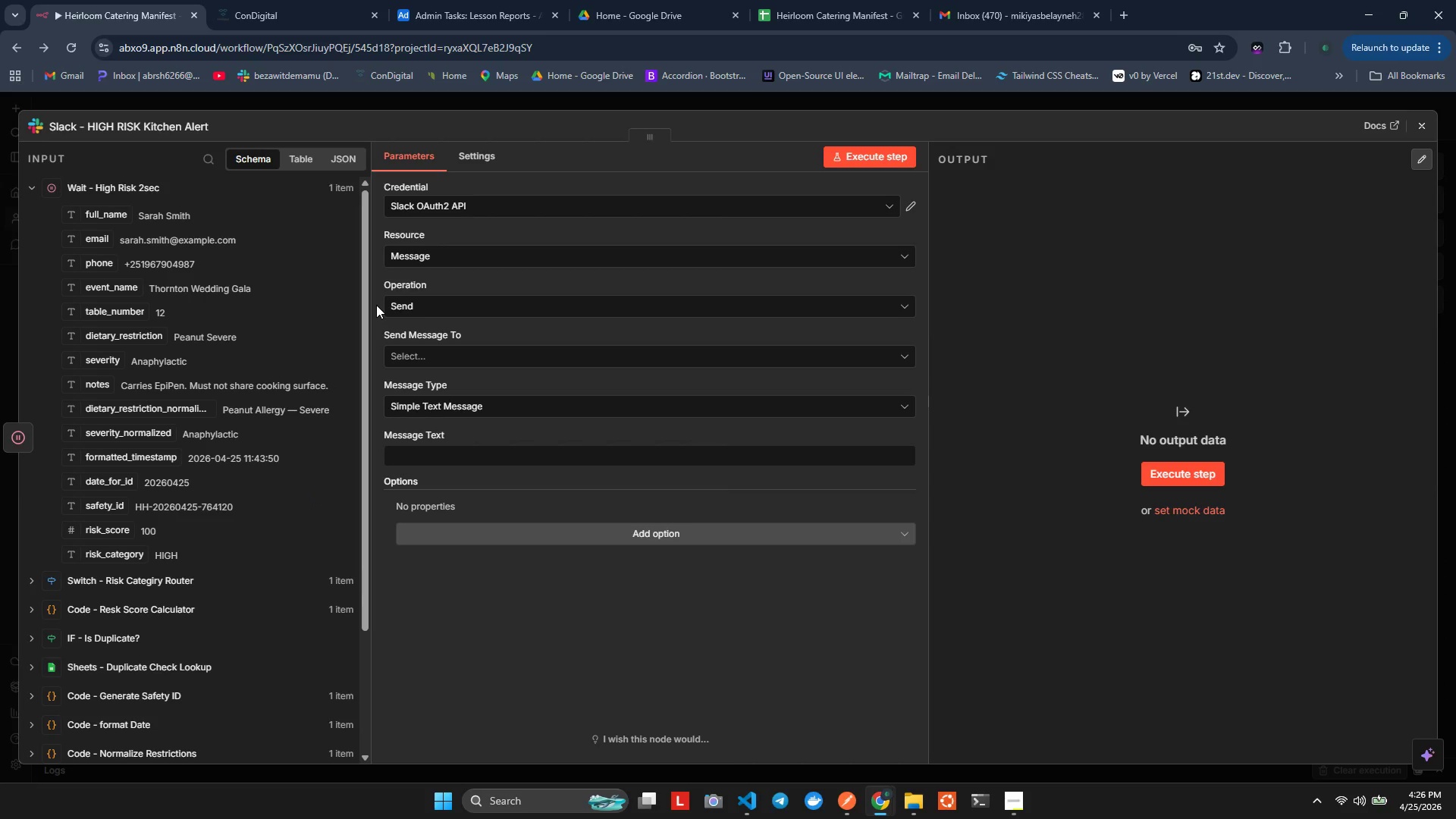 
wait(58.91)
 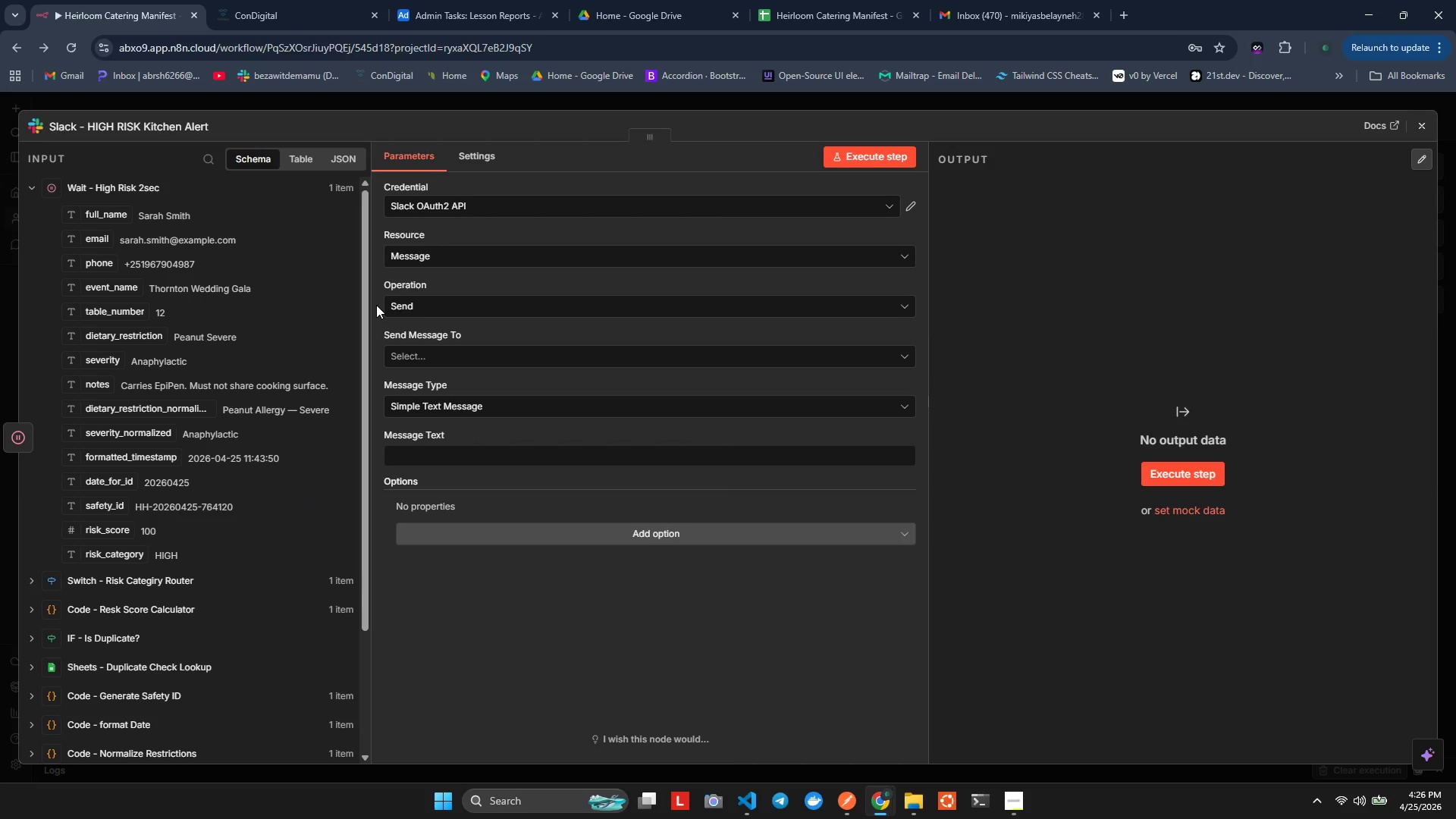 
key(Alt+Tab)
 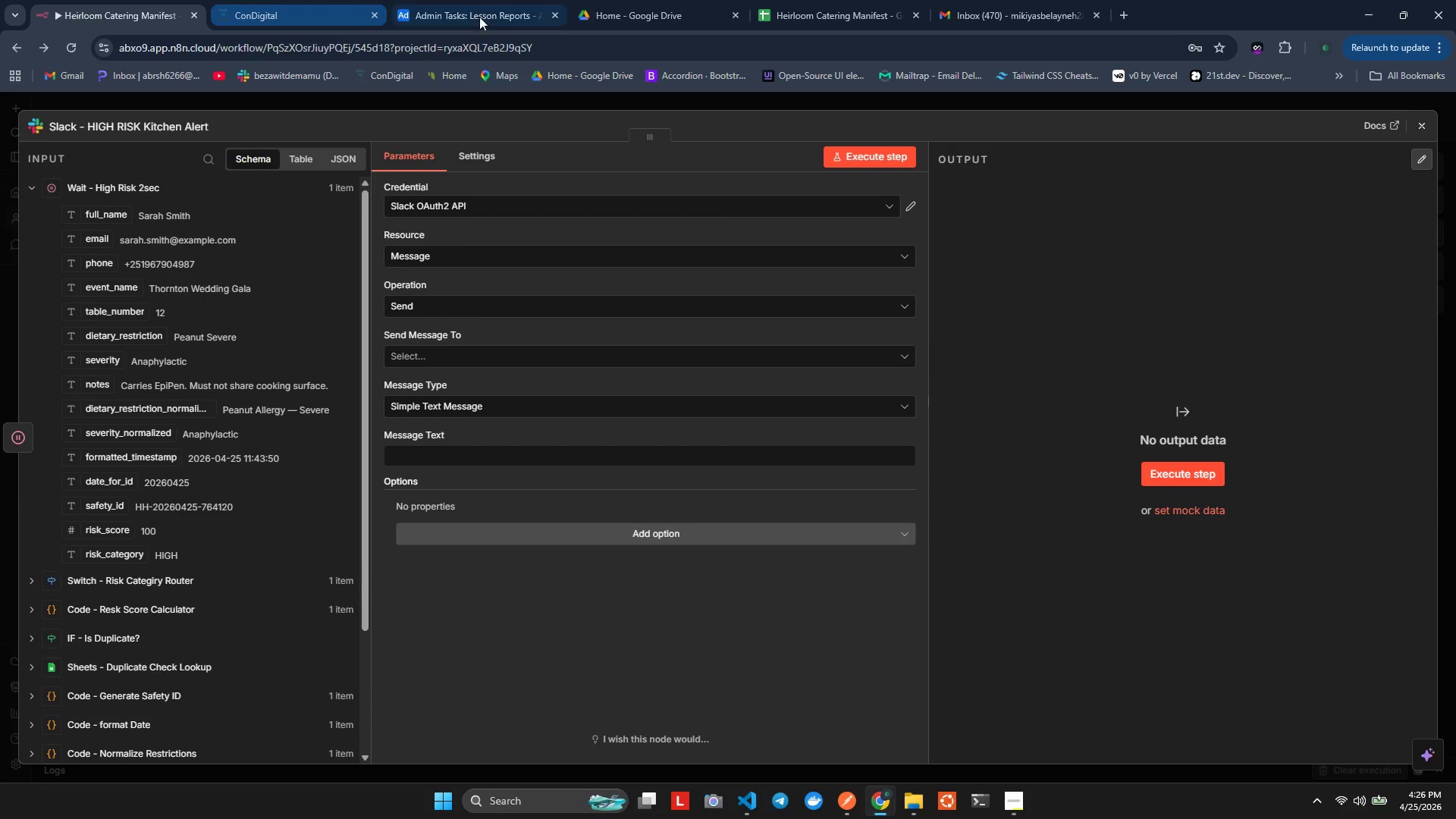 
key(Alt+Tab)
 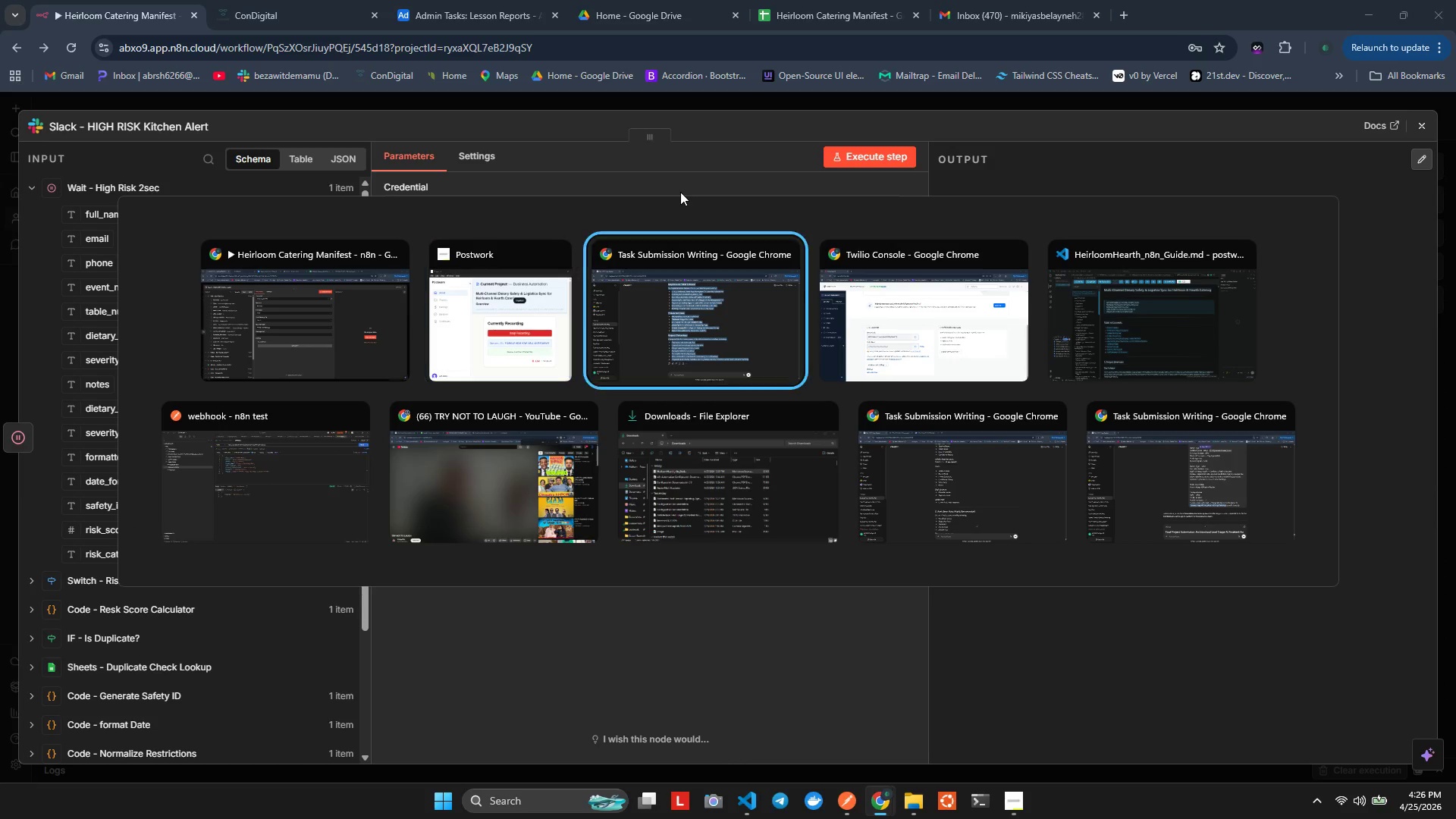 
key(Alt+Tab)
 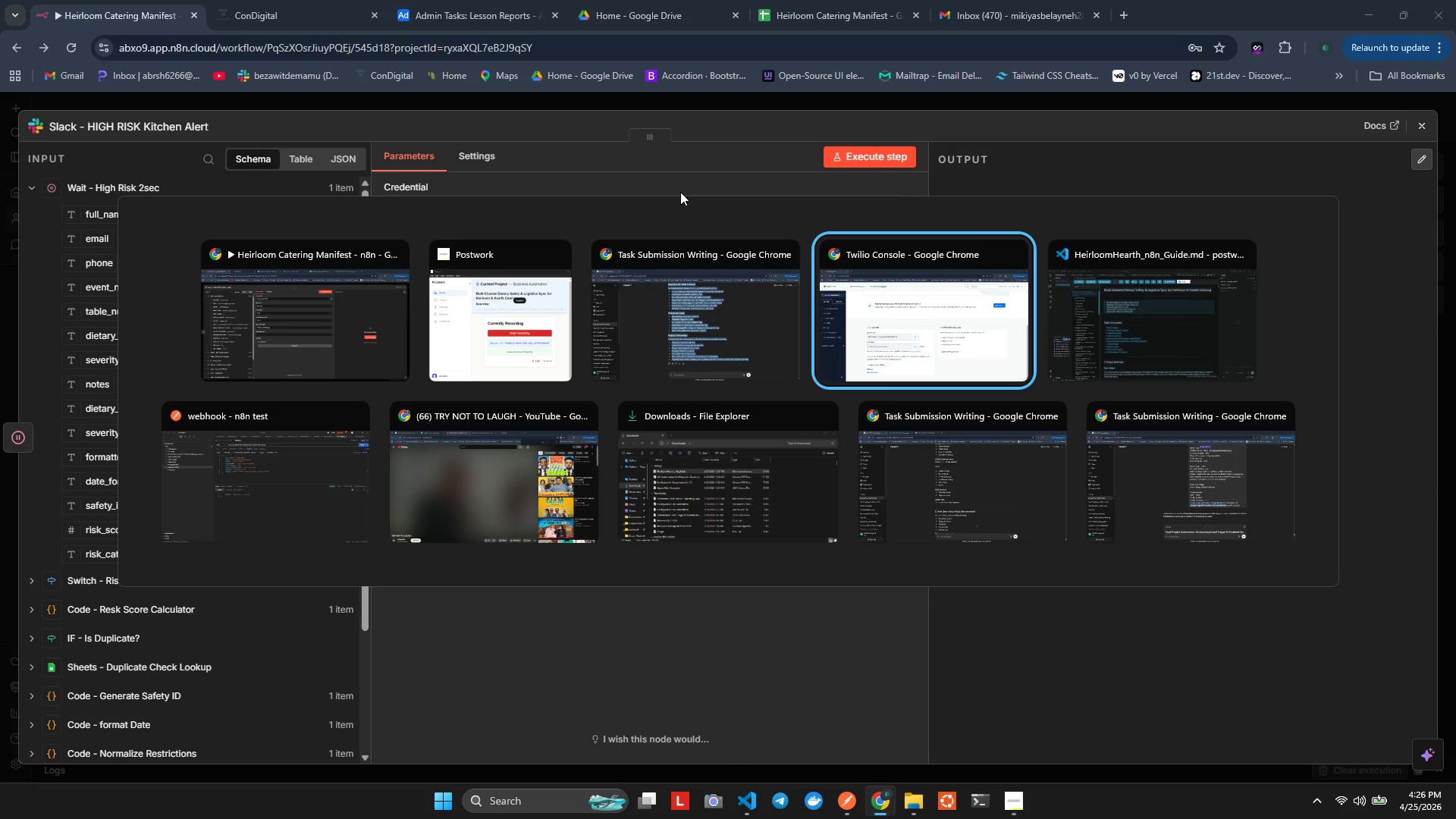 
key(Alt+Tab)
 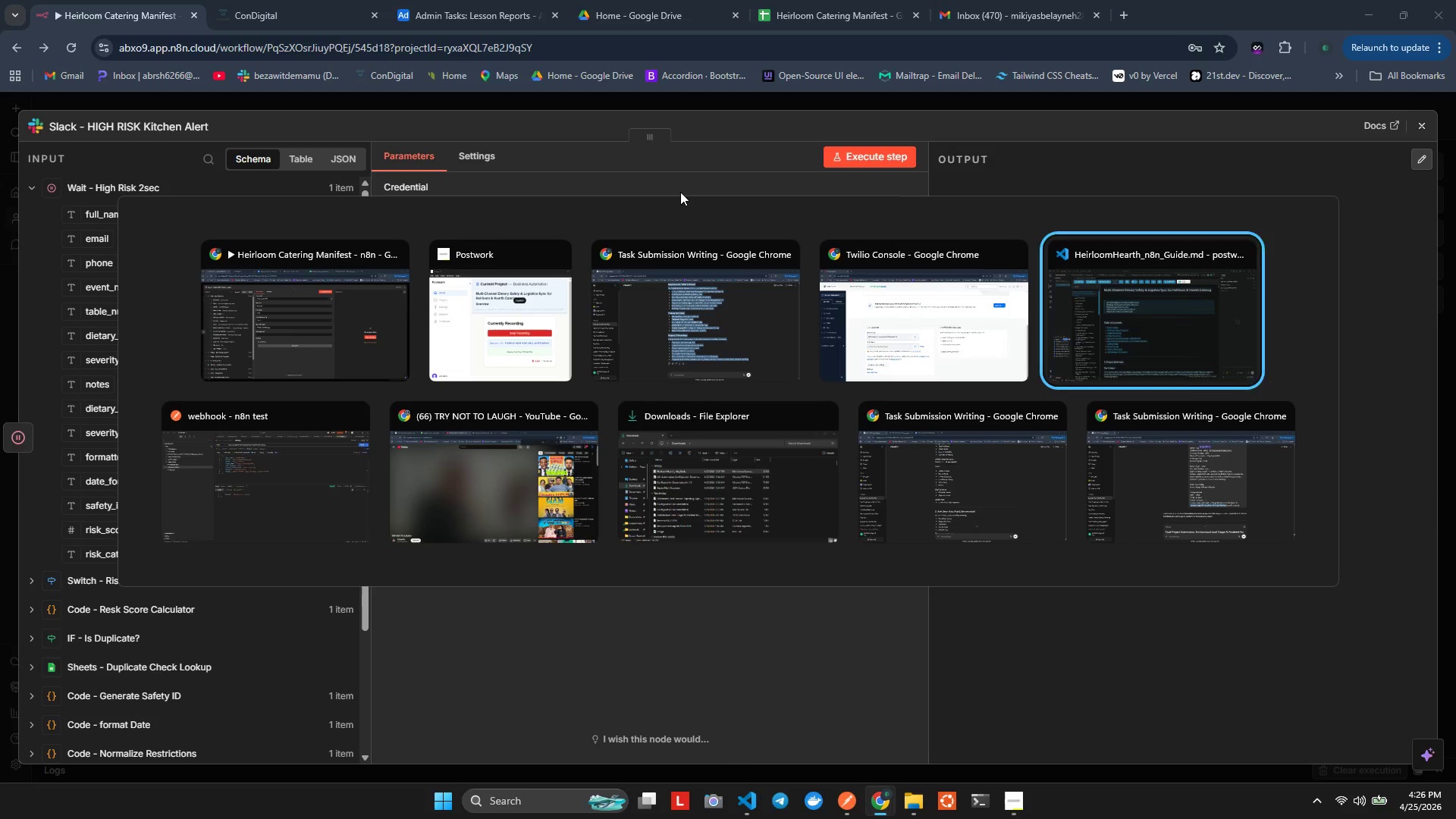 
key(Alt+Tab)
 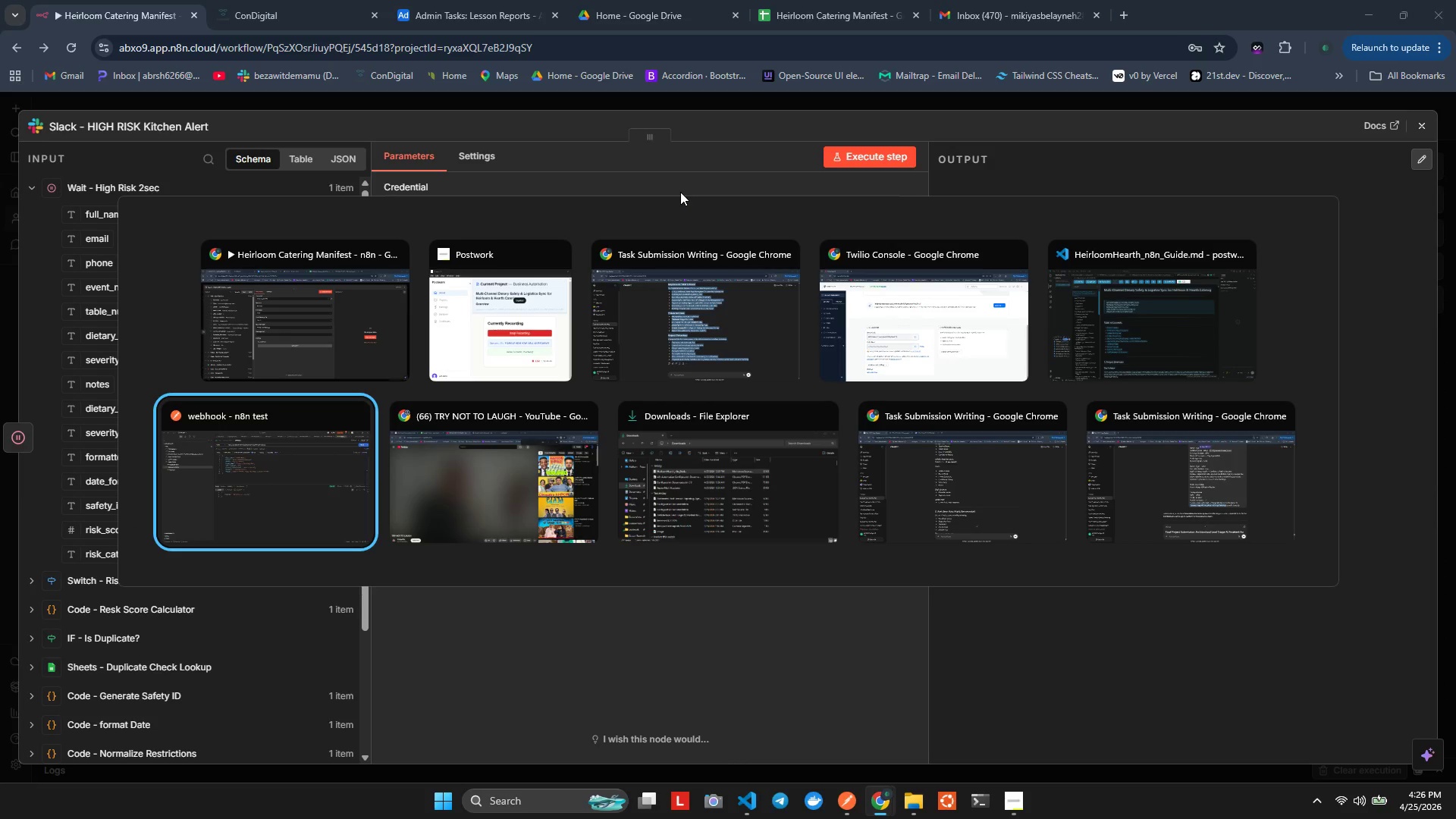 
key(Alt+Tab)
 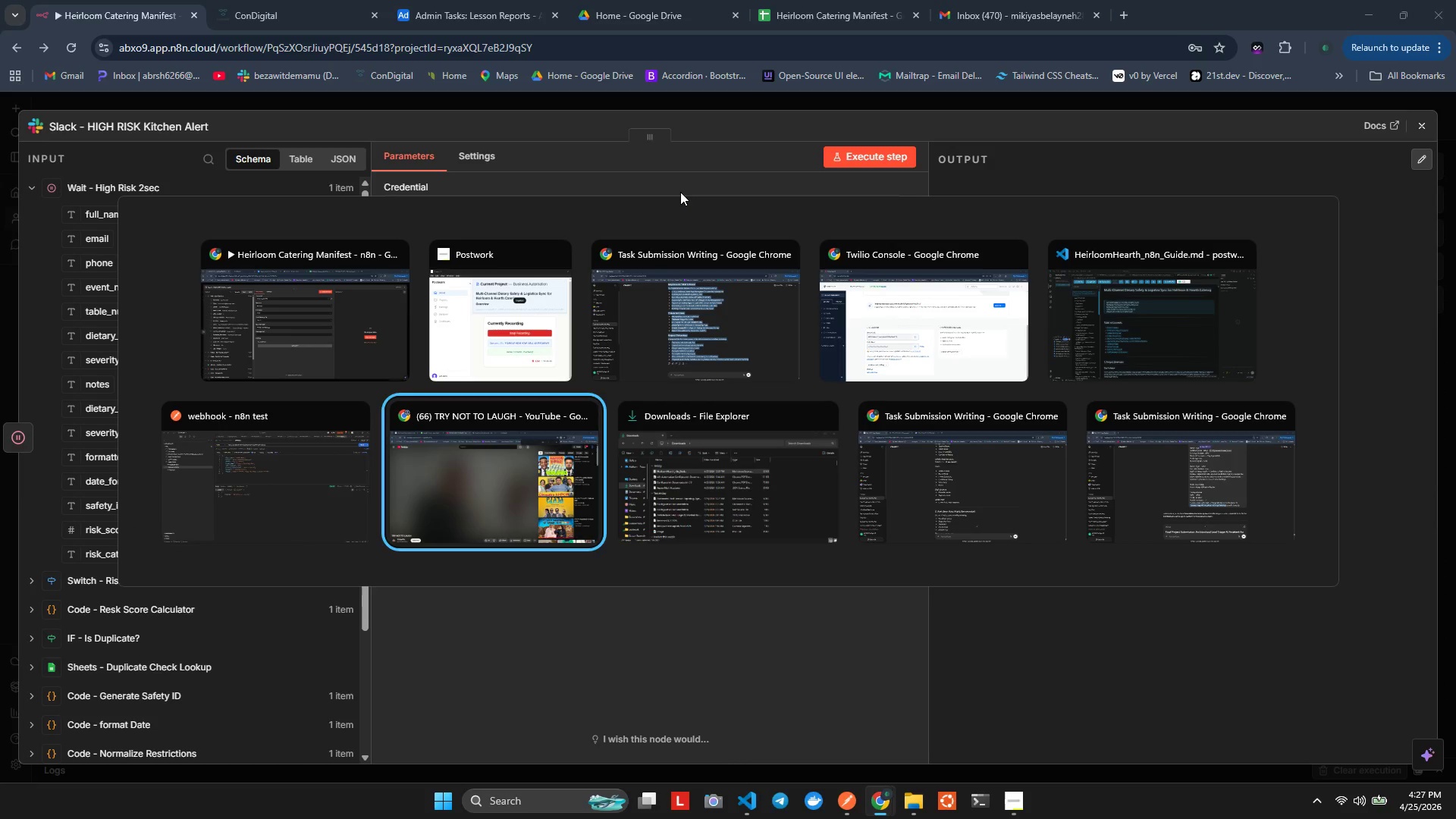 
key(Alt+Tab)
 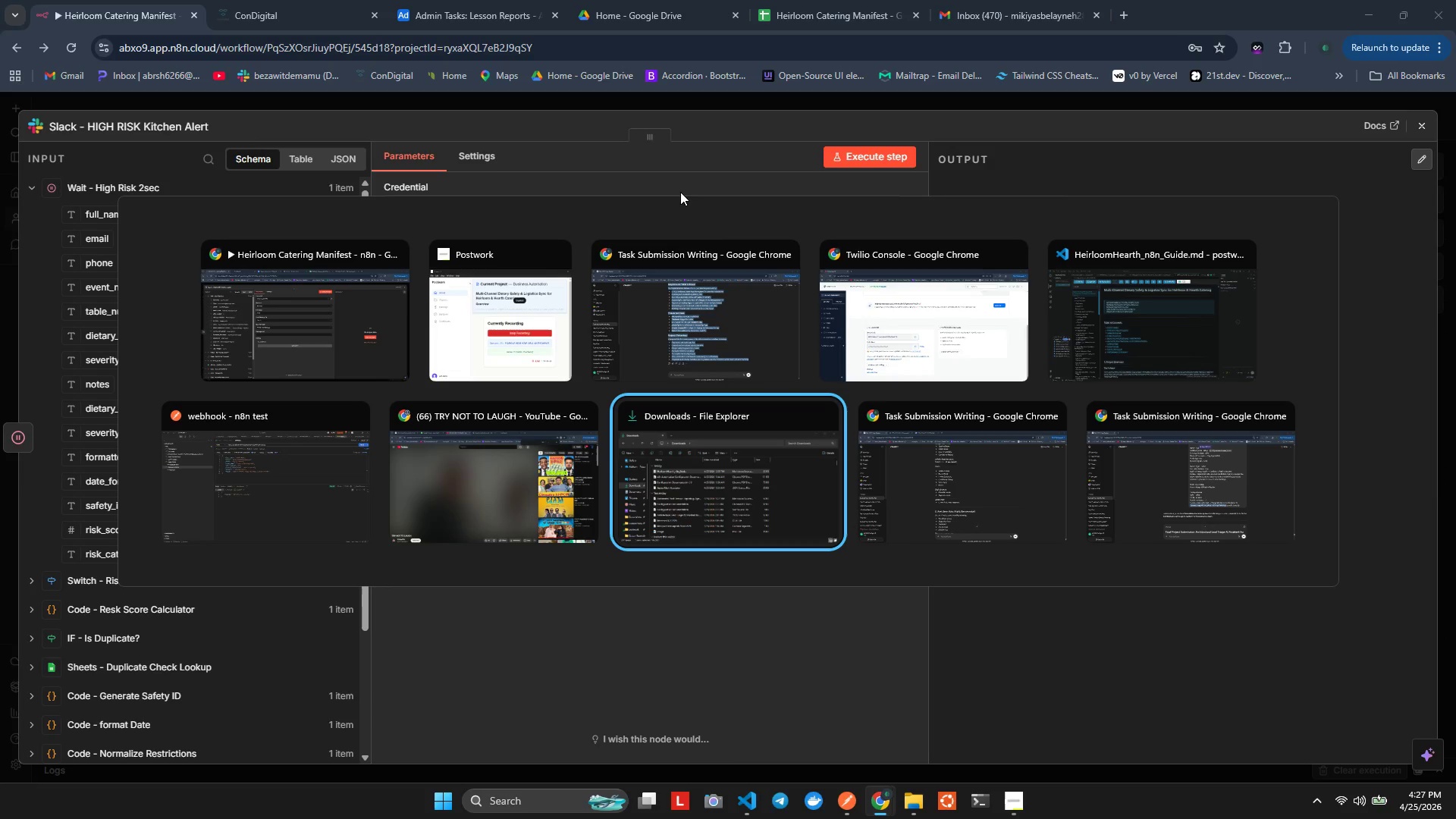 
key(Alt+ArrowUp)
 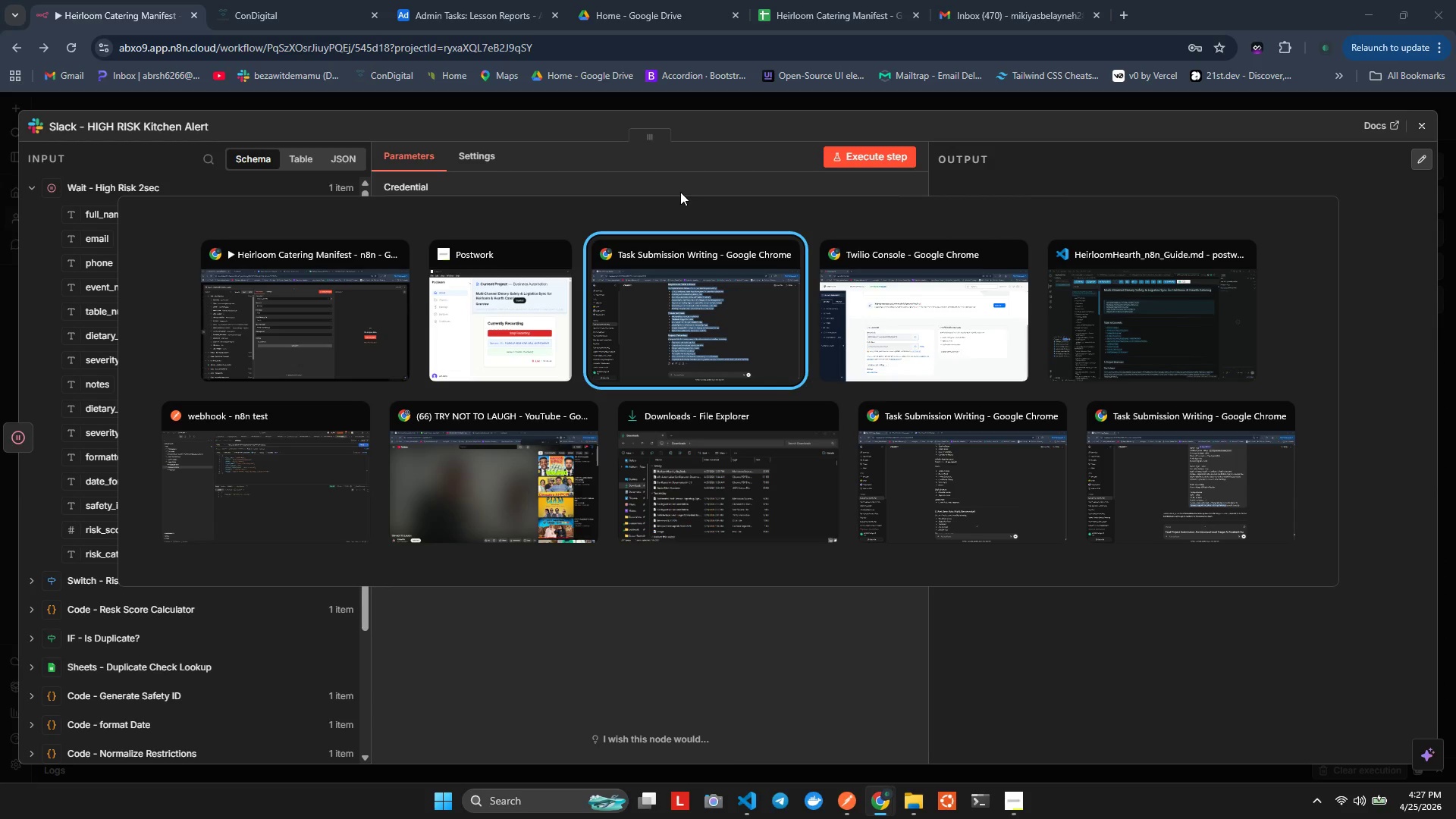 
key(Alt+ArrowRight)
 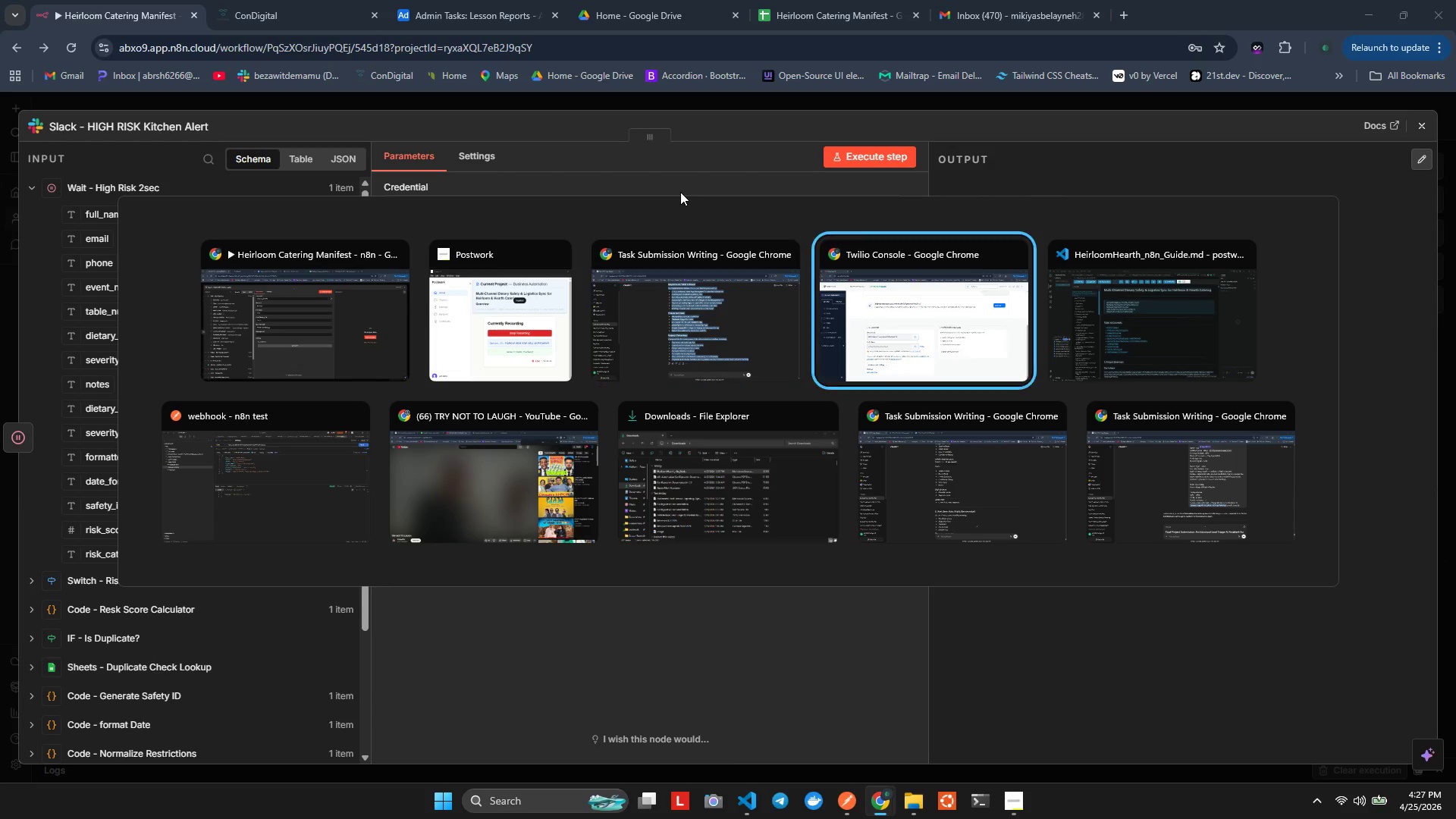 
key(Alt+ArrowRight)
 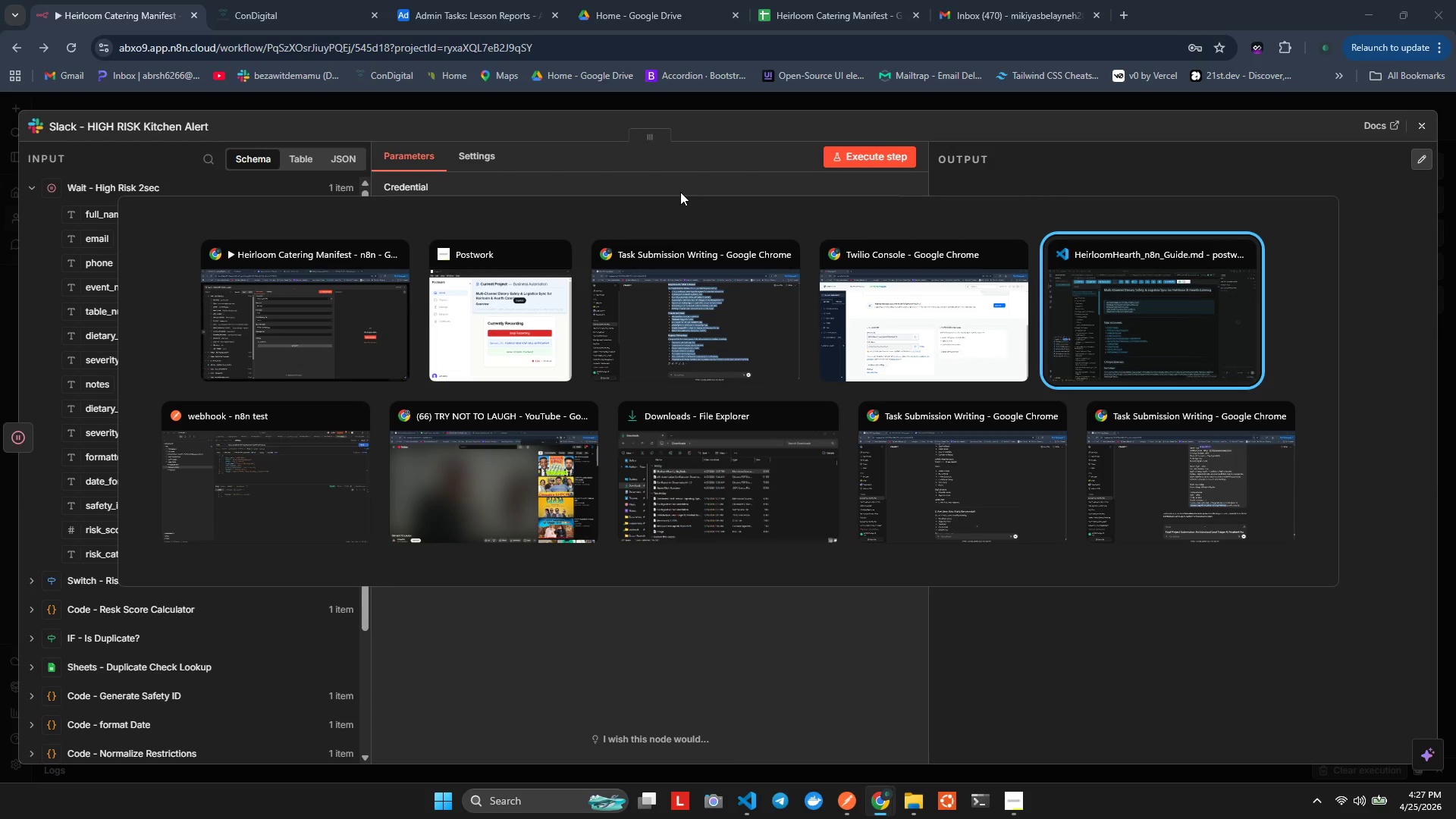 
key(Alt+ArrowDown)
 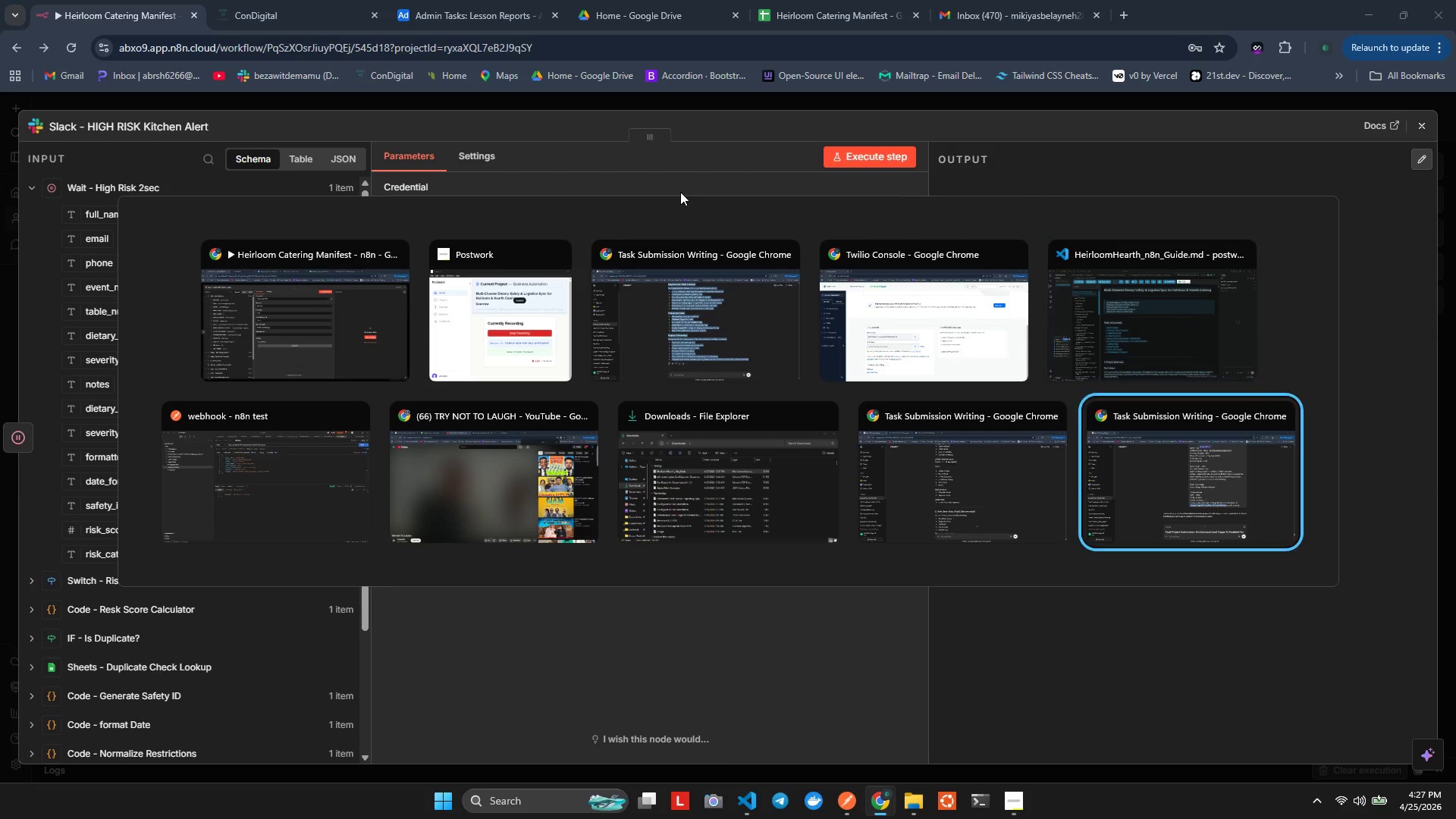 
key(Alt+ArrowLeft)
 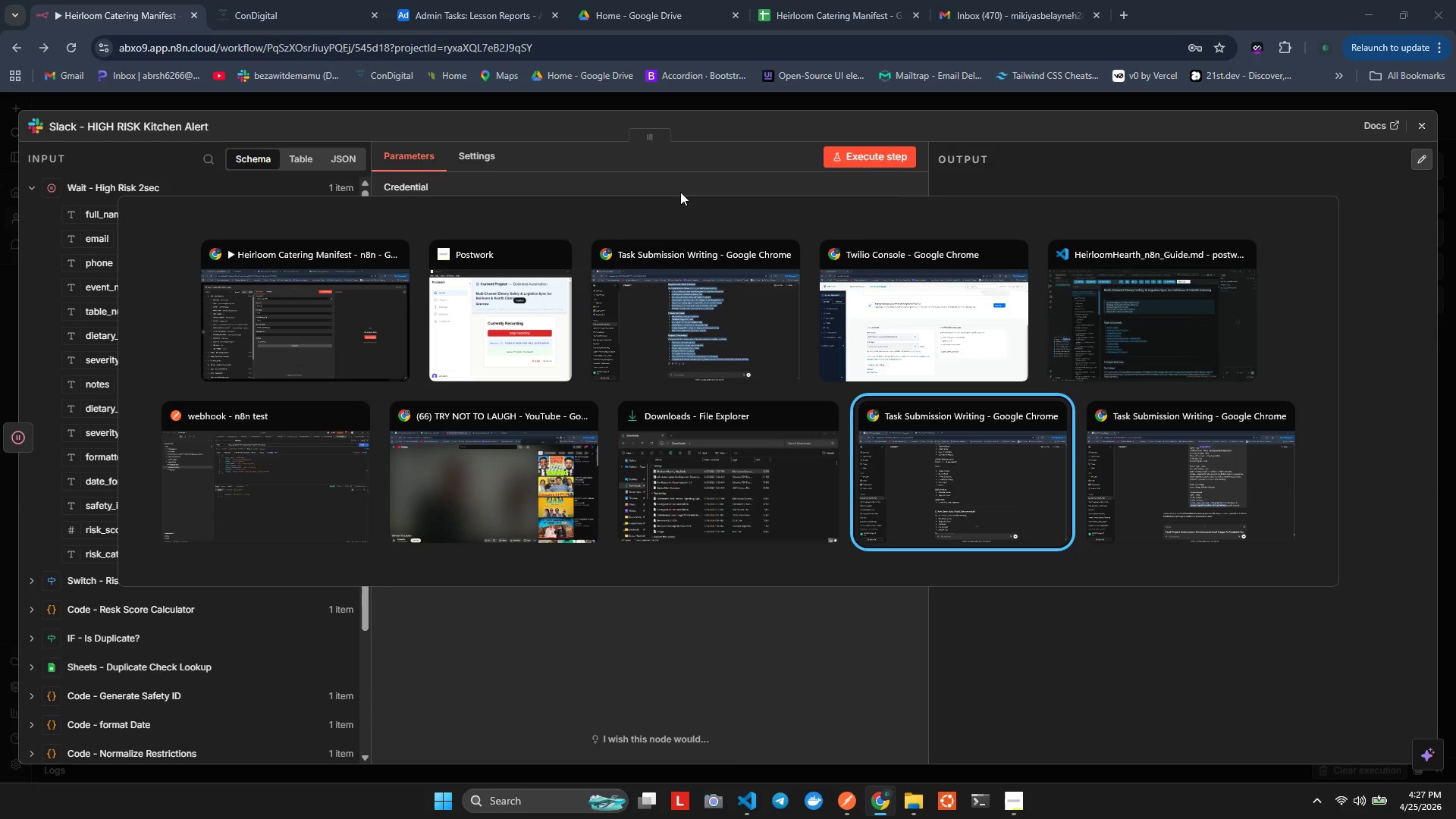 
key(Alt+ArrowRight)
 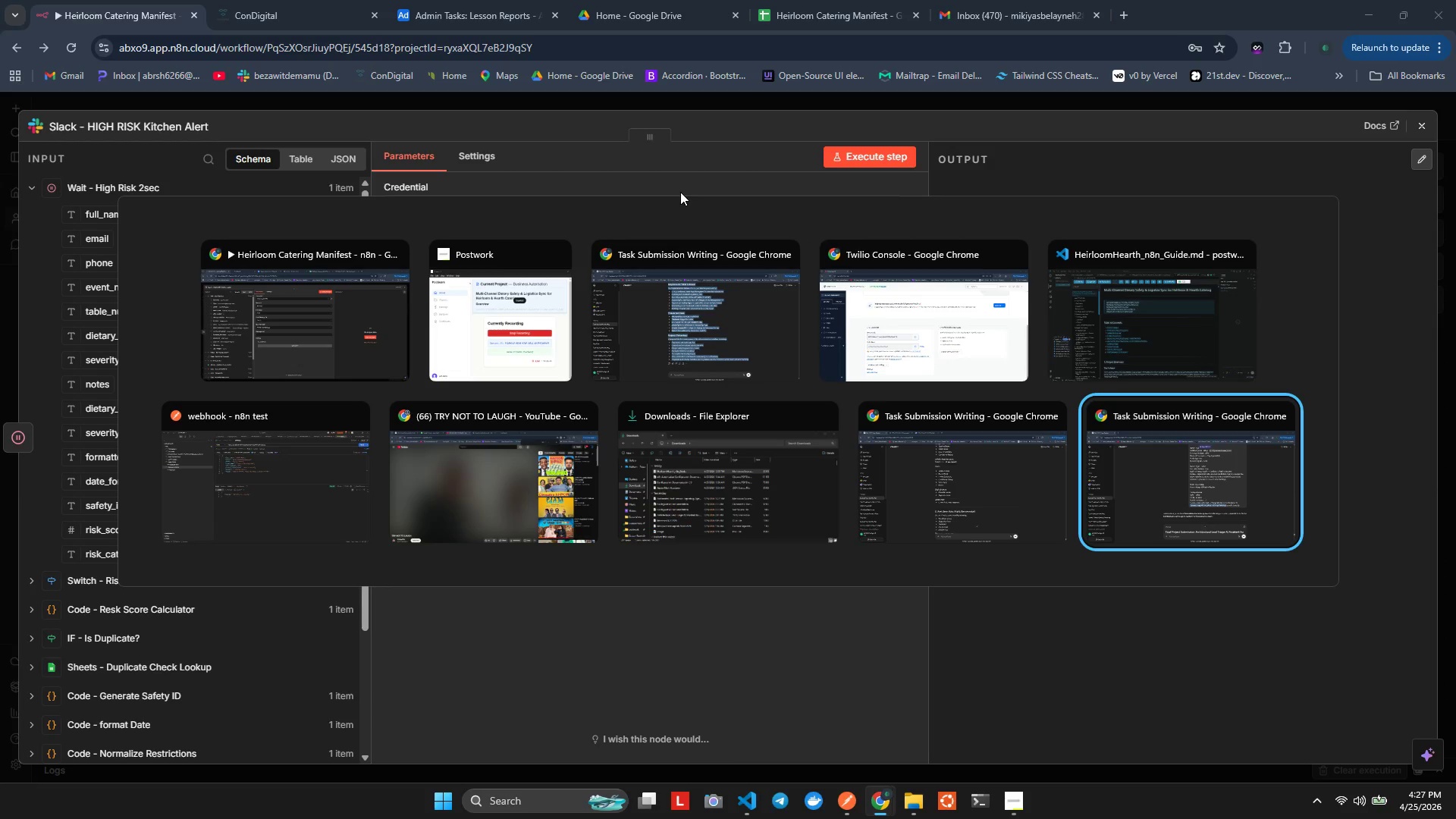 
key(Alt+ArrowLeft)
 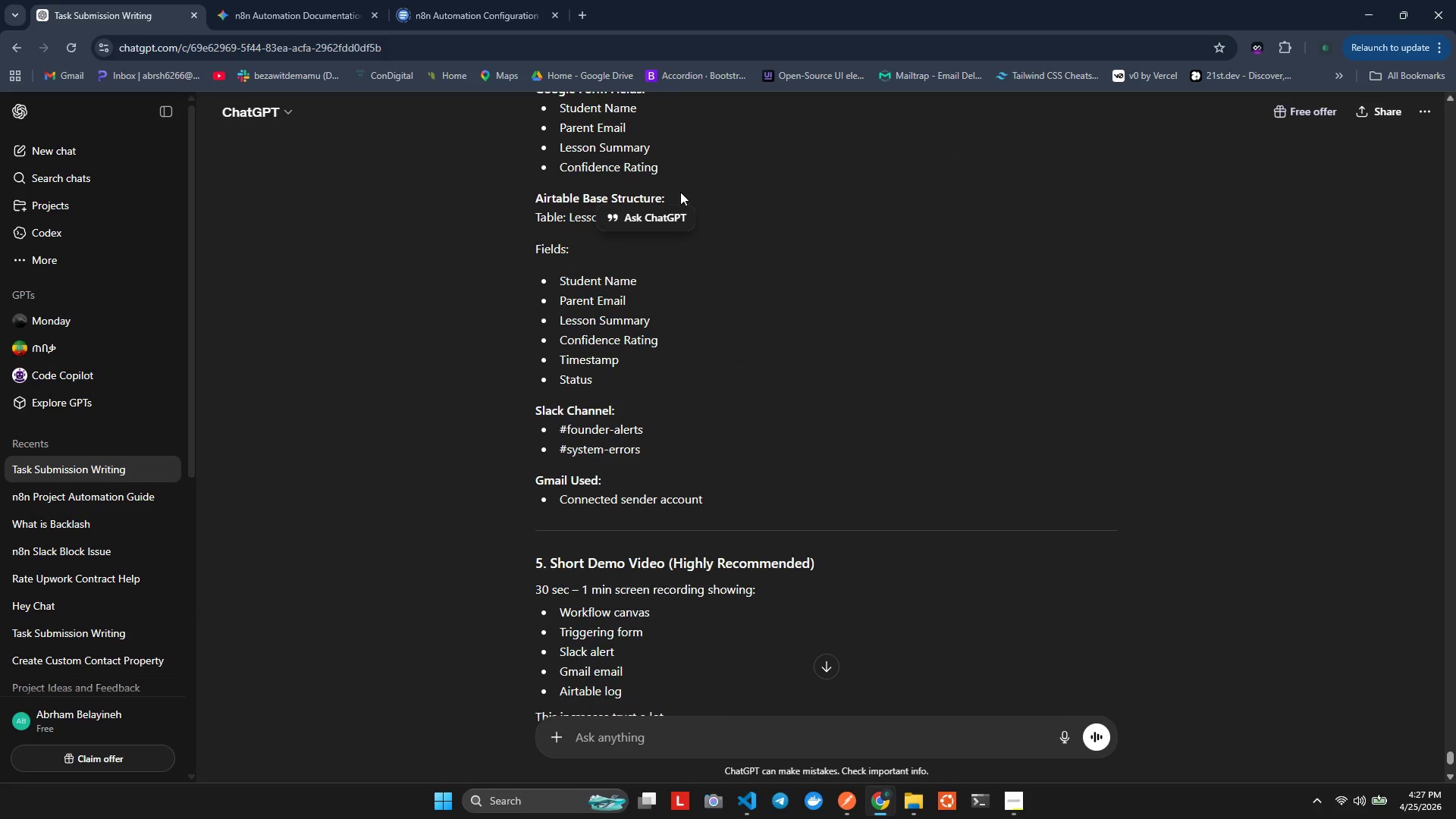 
key(Alt+Tab)
 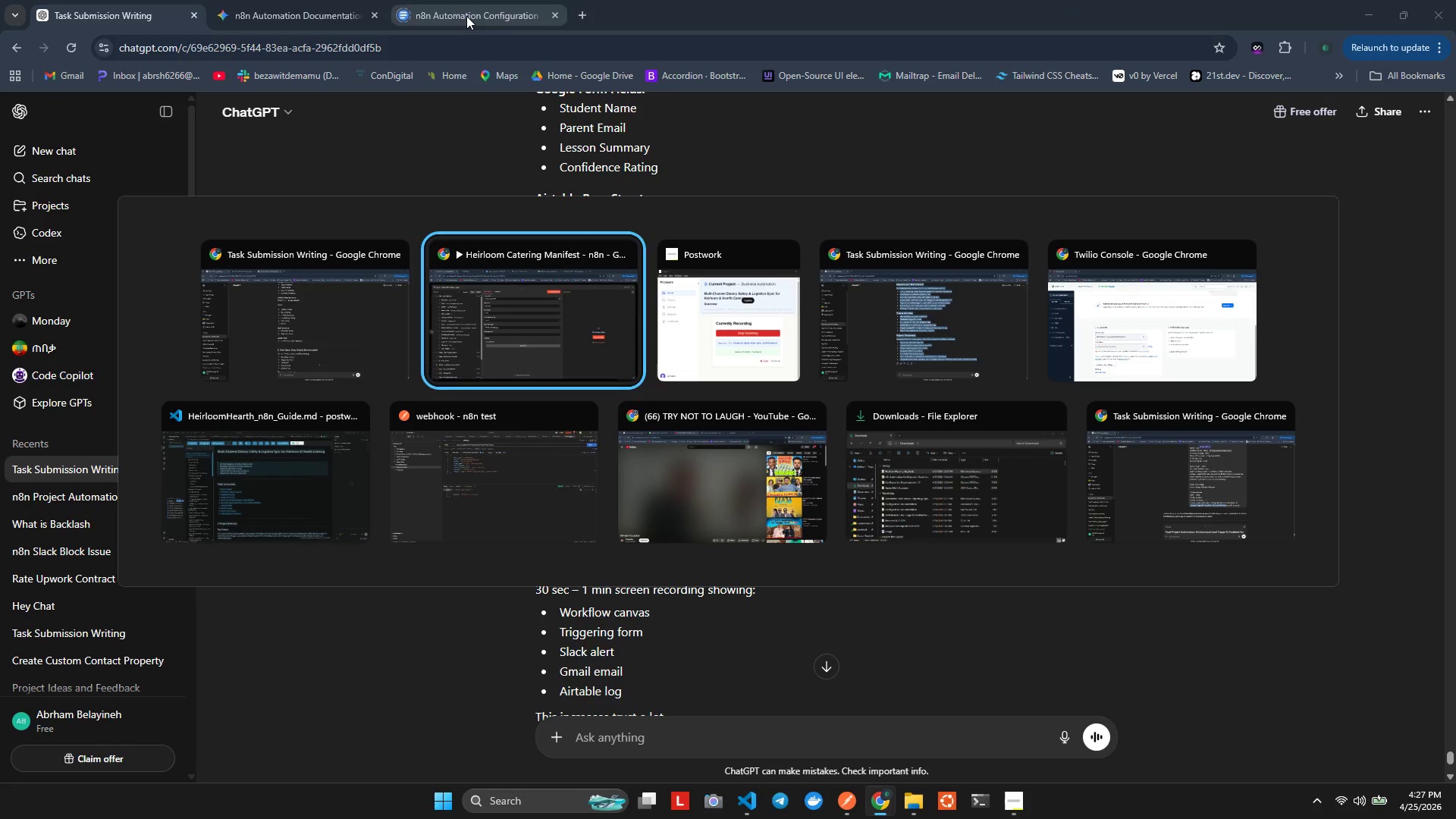 
key(Alt+Tab)
 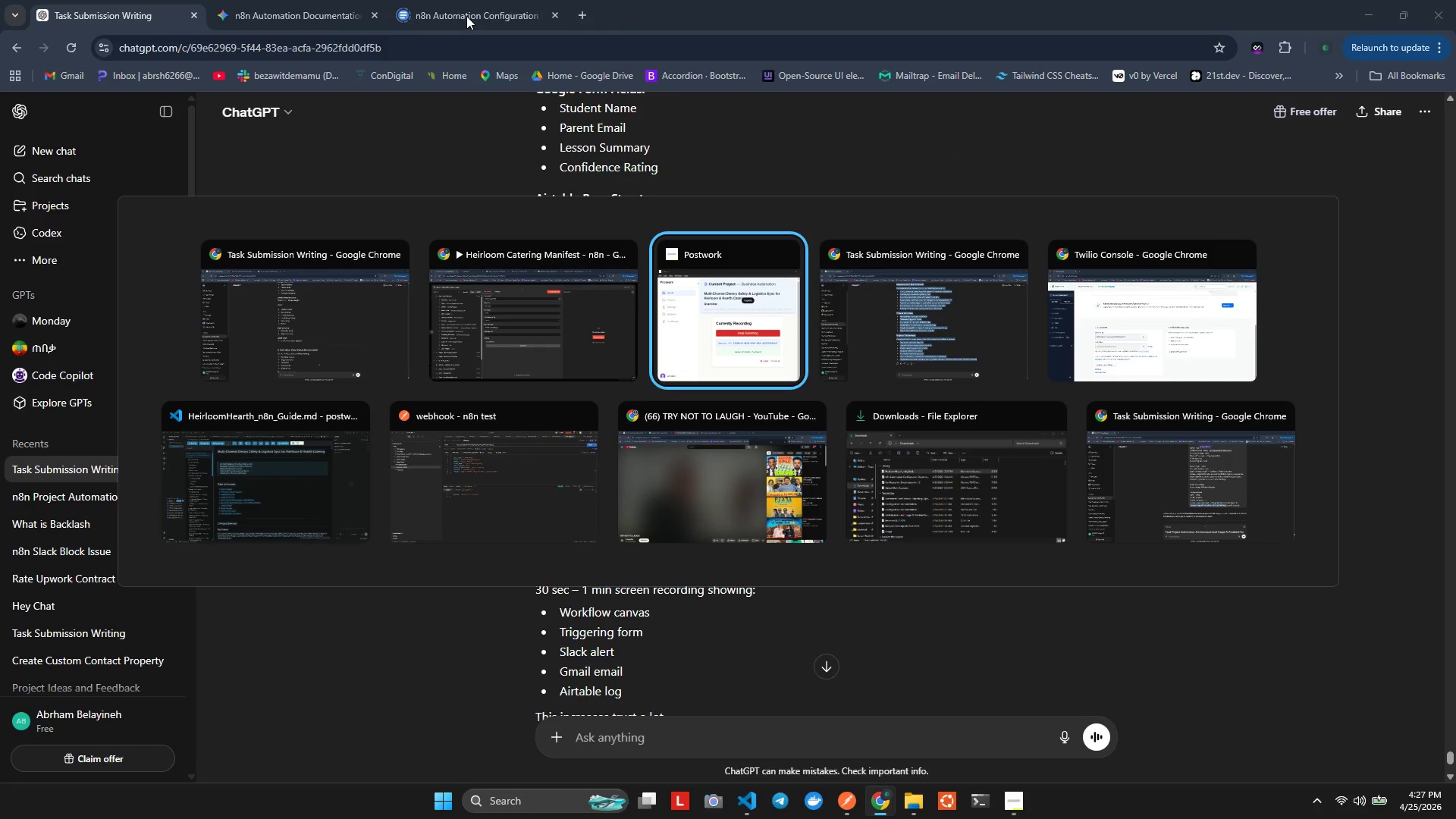 
key(Alt+ArrowRight)
 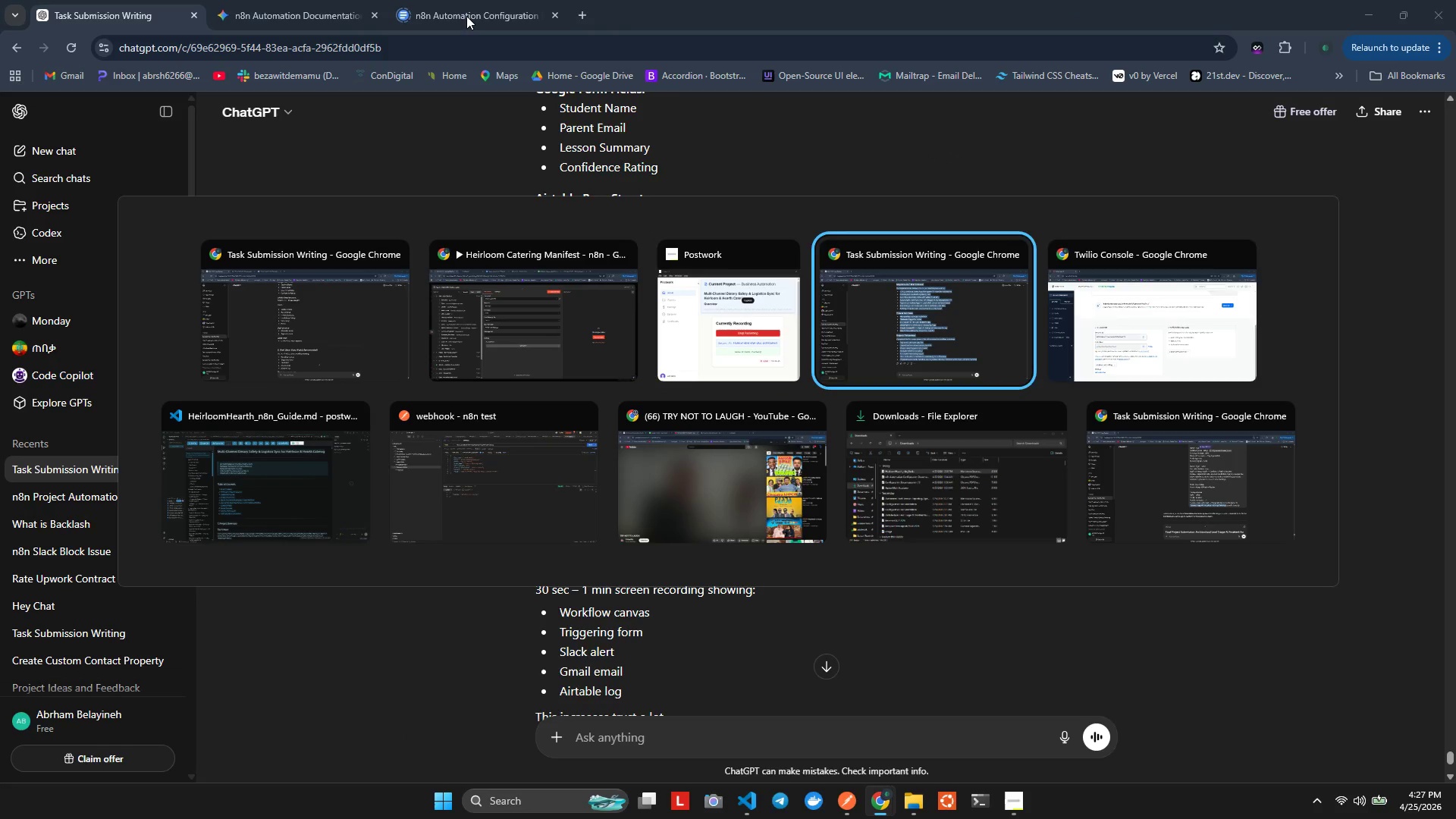 
key(Alt+ArrowRight)
 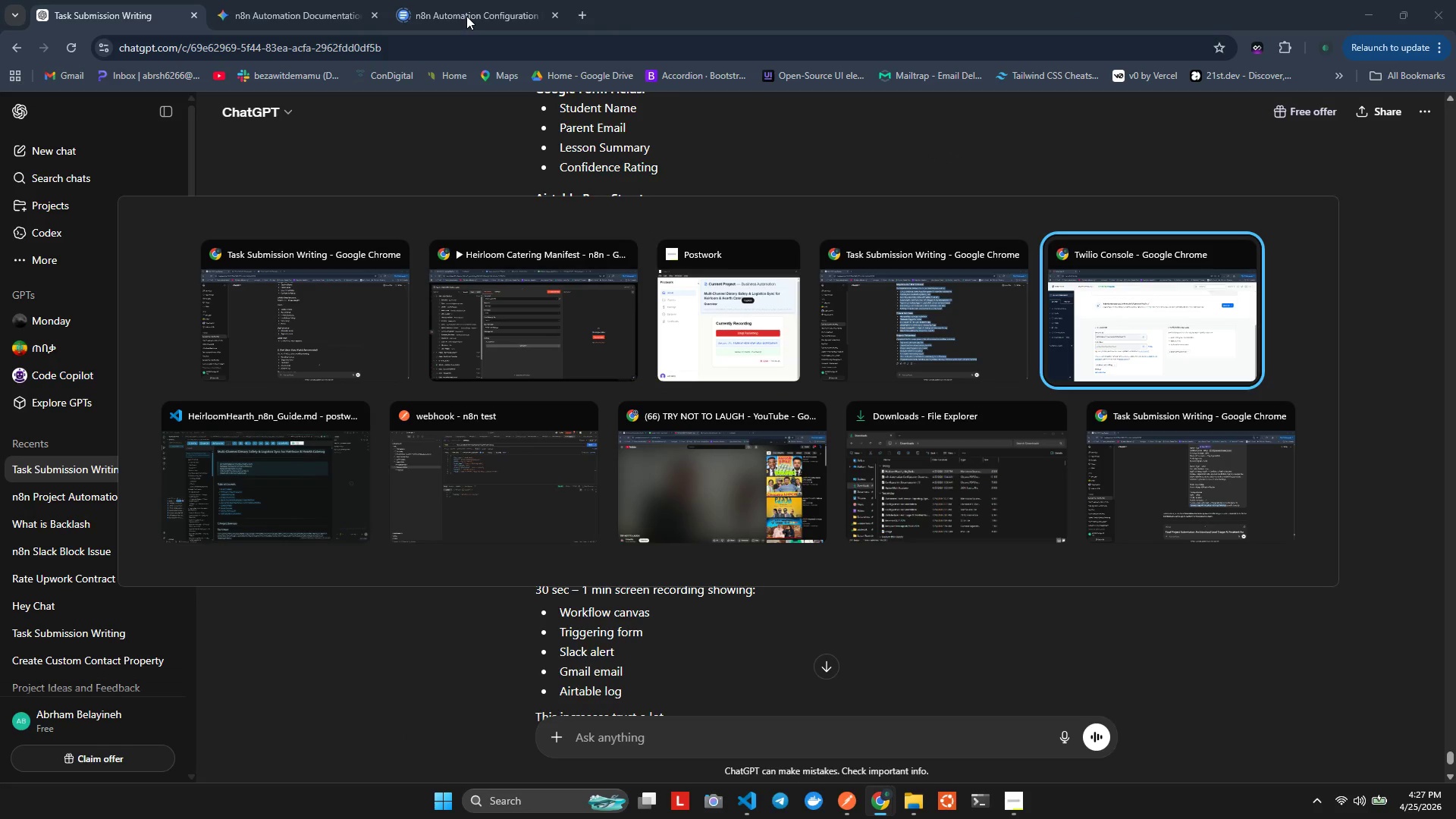 
key(Alt+ArrowLeft)
 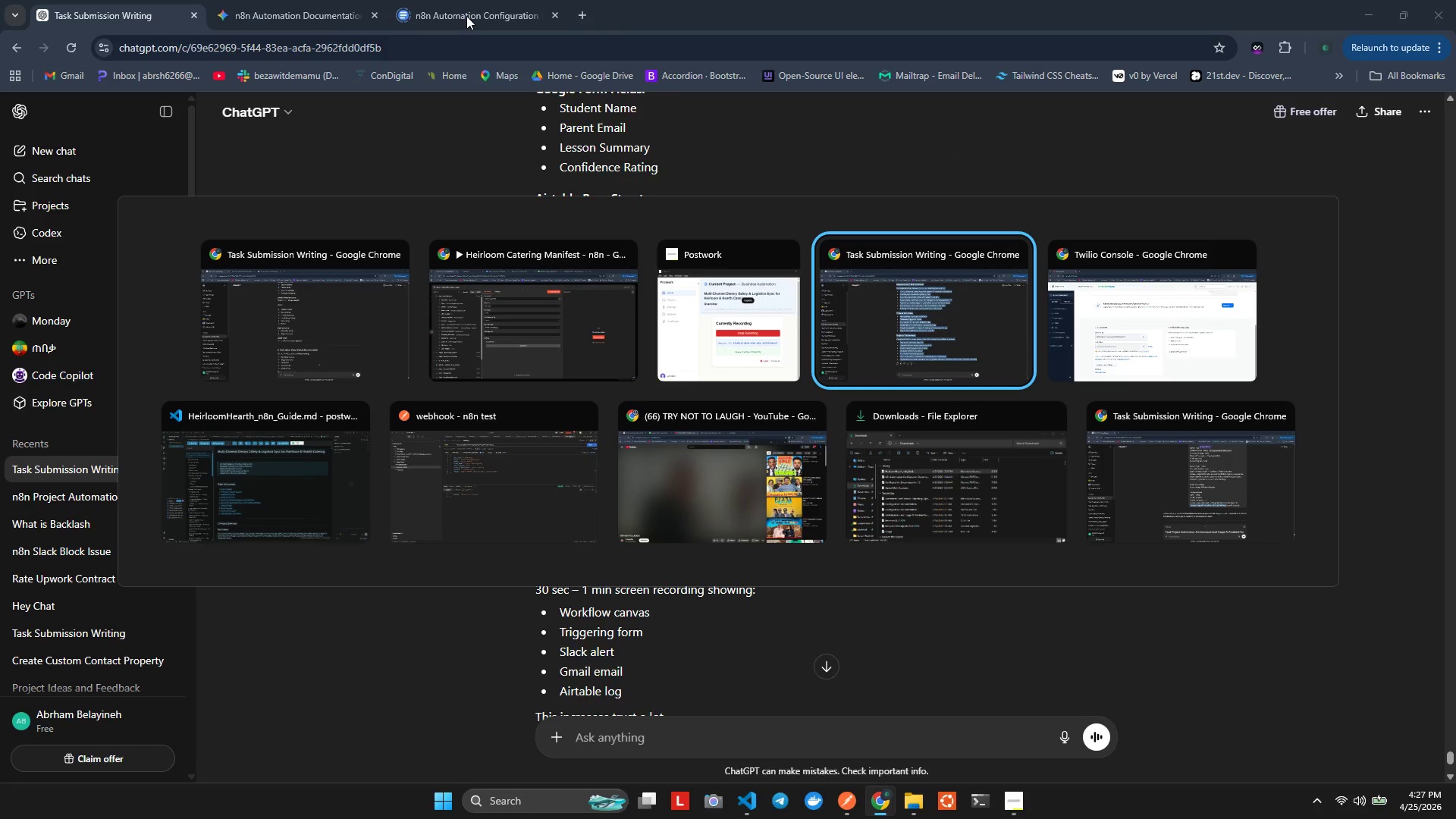 
key(Alt+ArrowDown)
 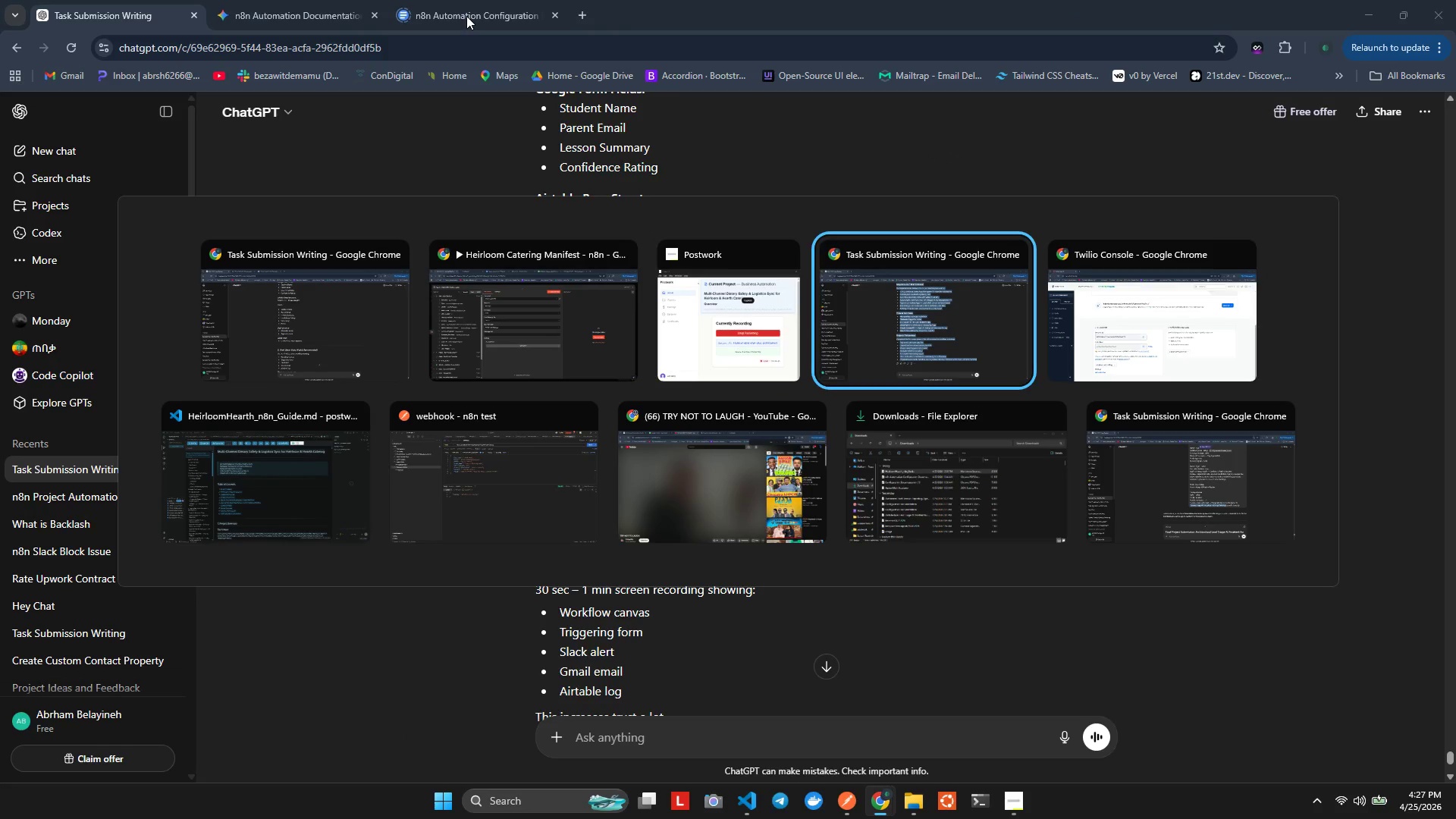 
key(Alt+ArrowLeft)
 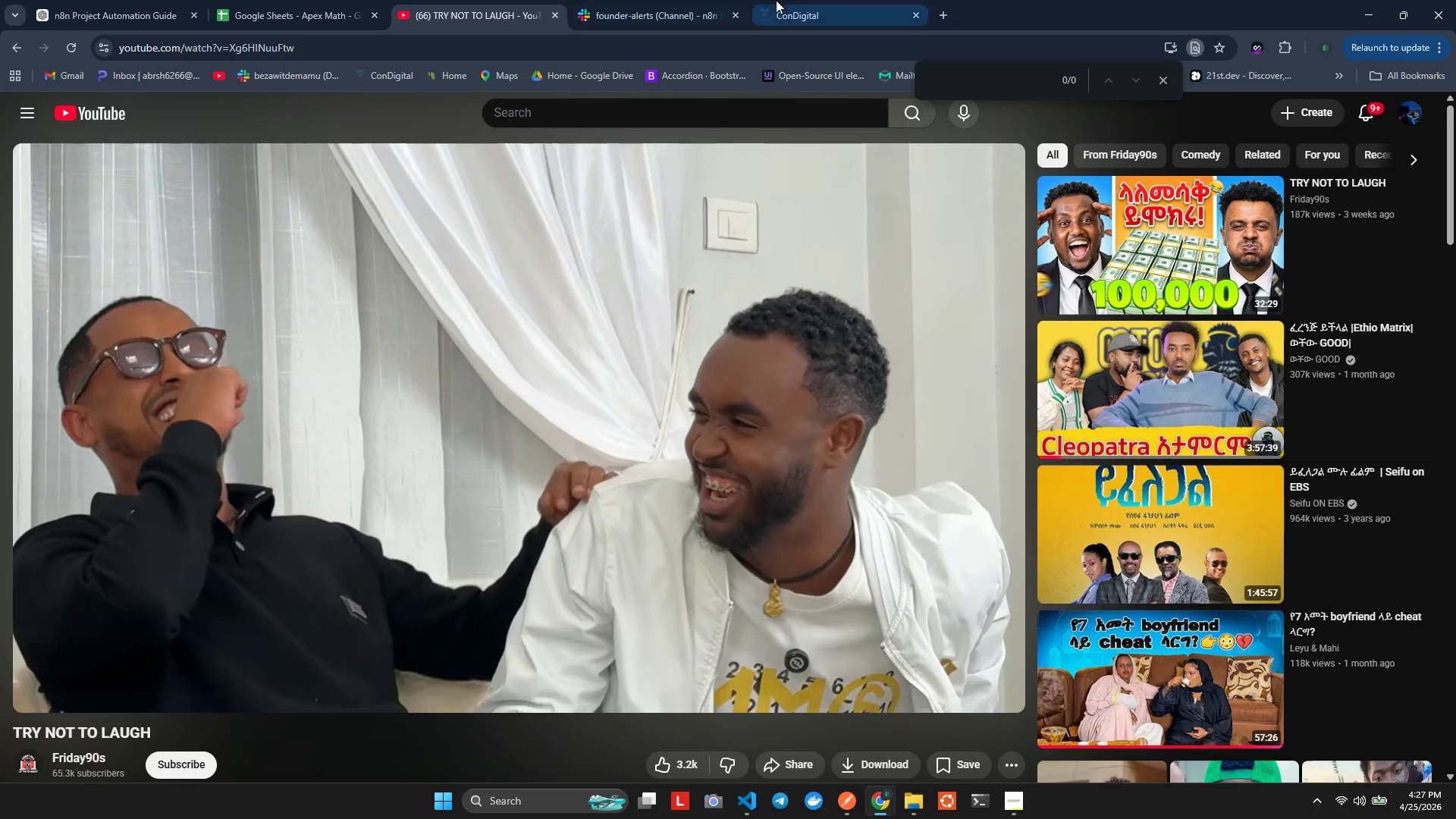 
left_click([685, 0])
 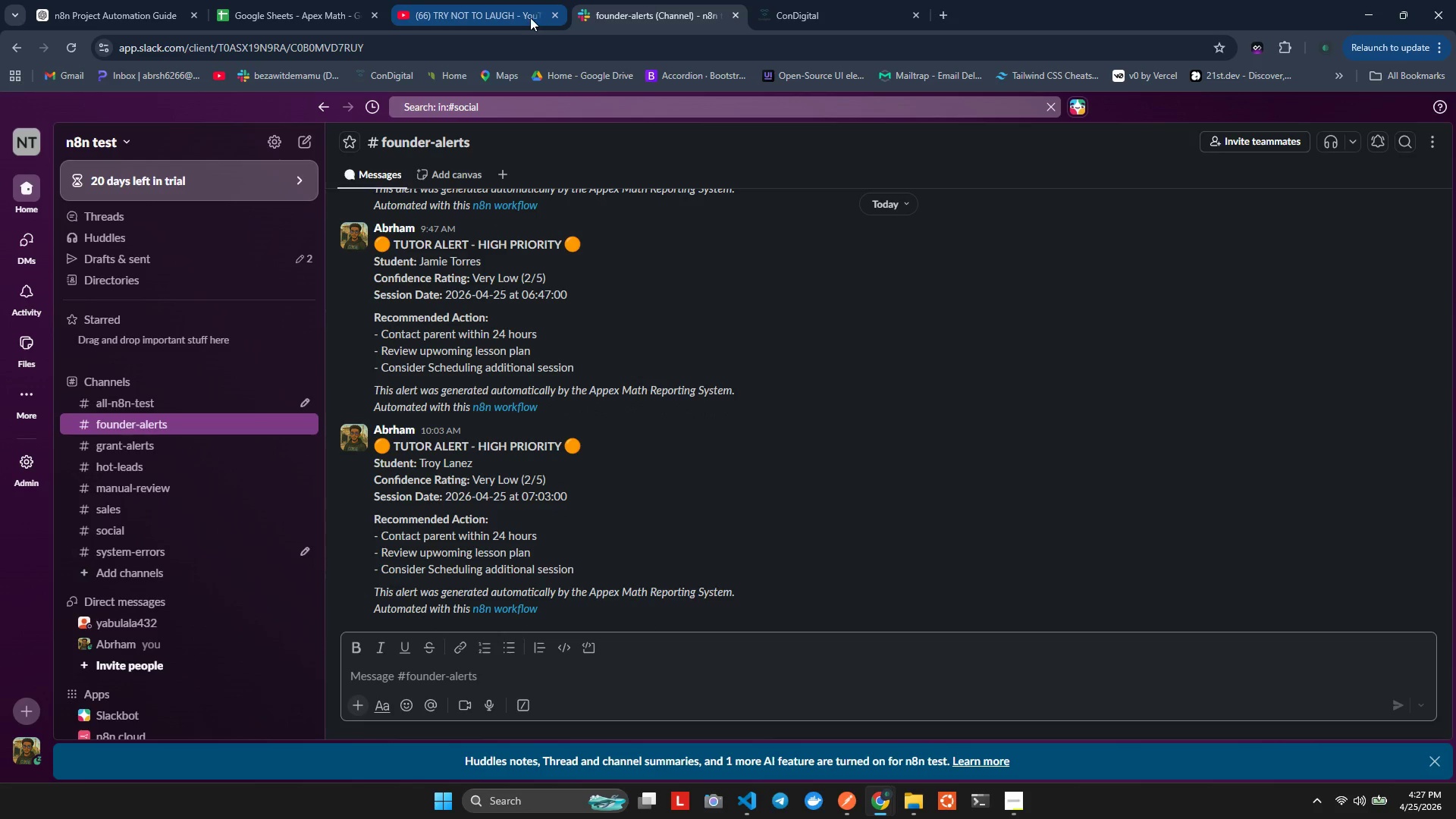 
left_click([453, 0])
 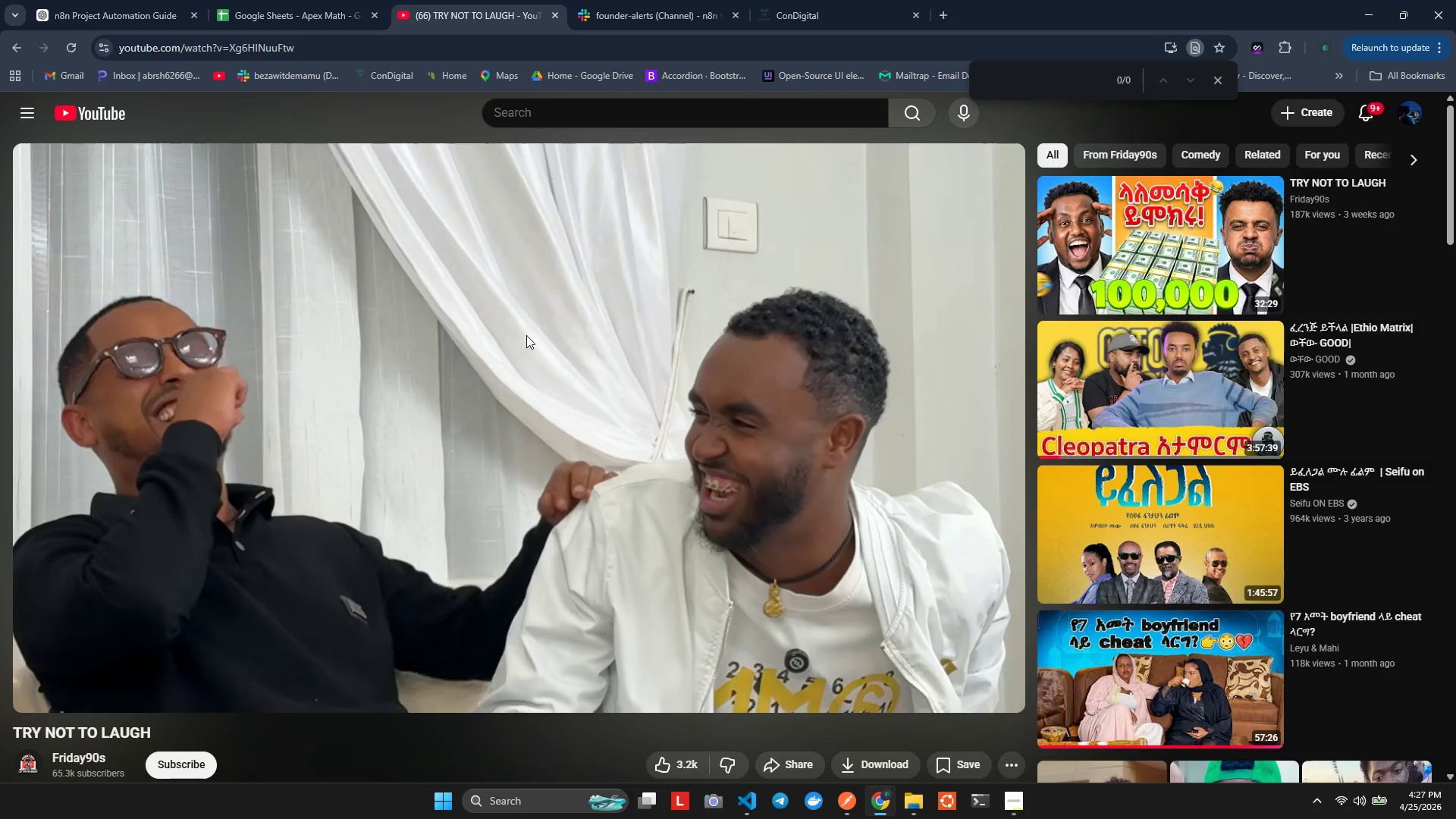 
left_click([535, 353])
 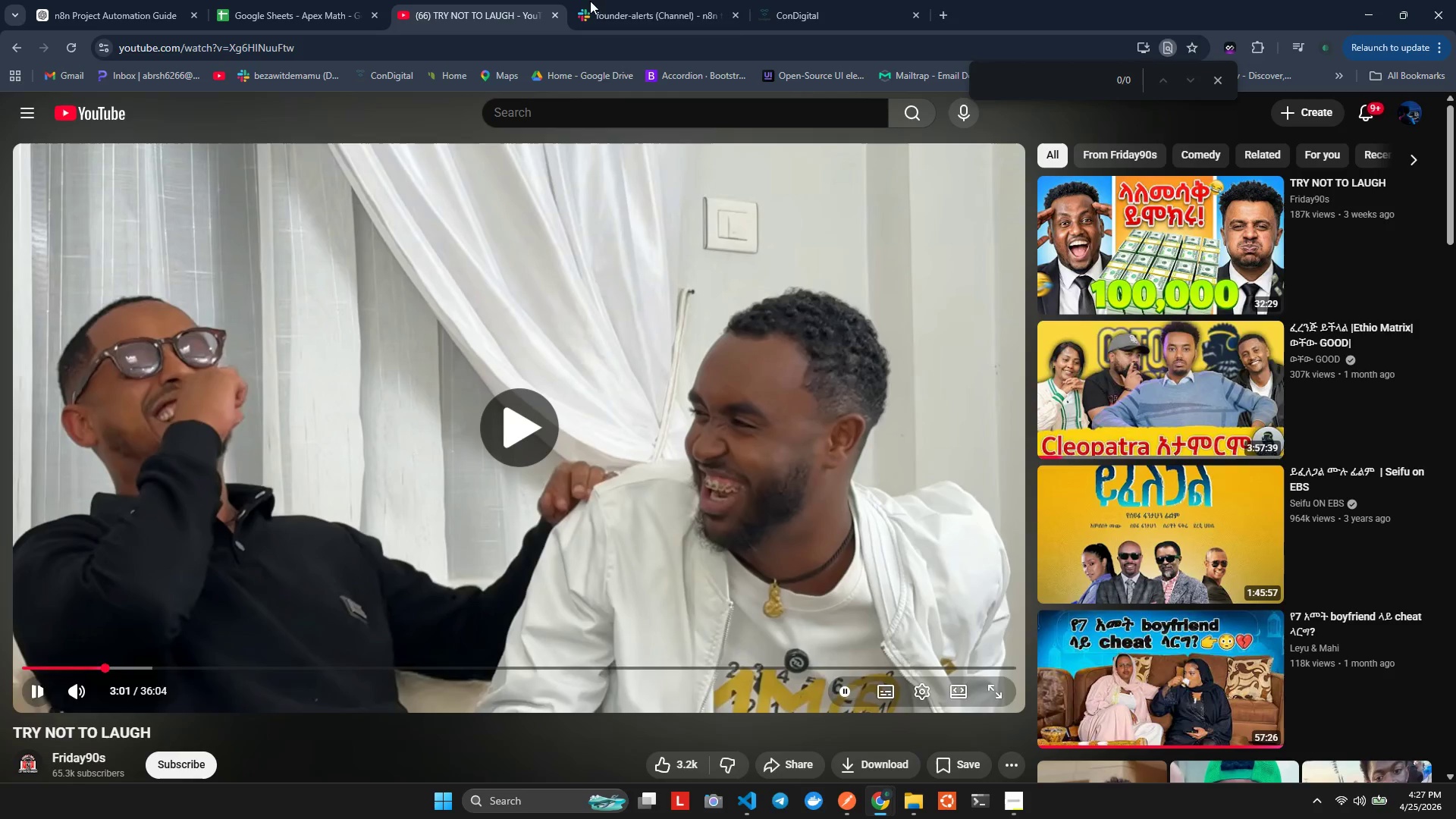 
left_click([618, 0])
 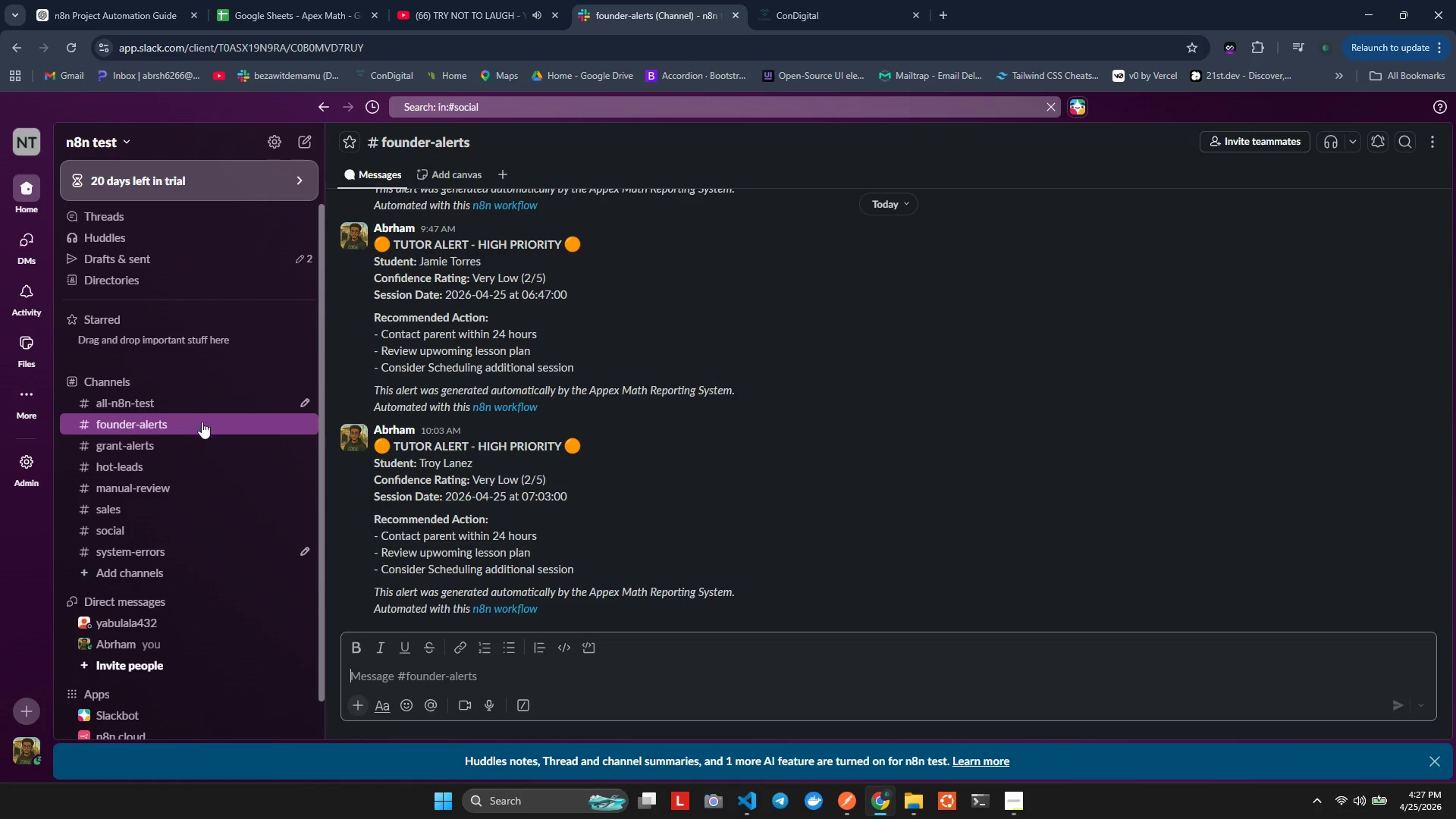 
left_click([280, 376])
 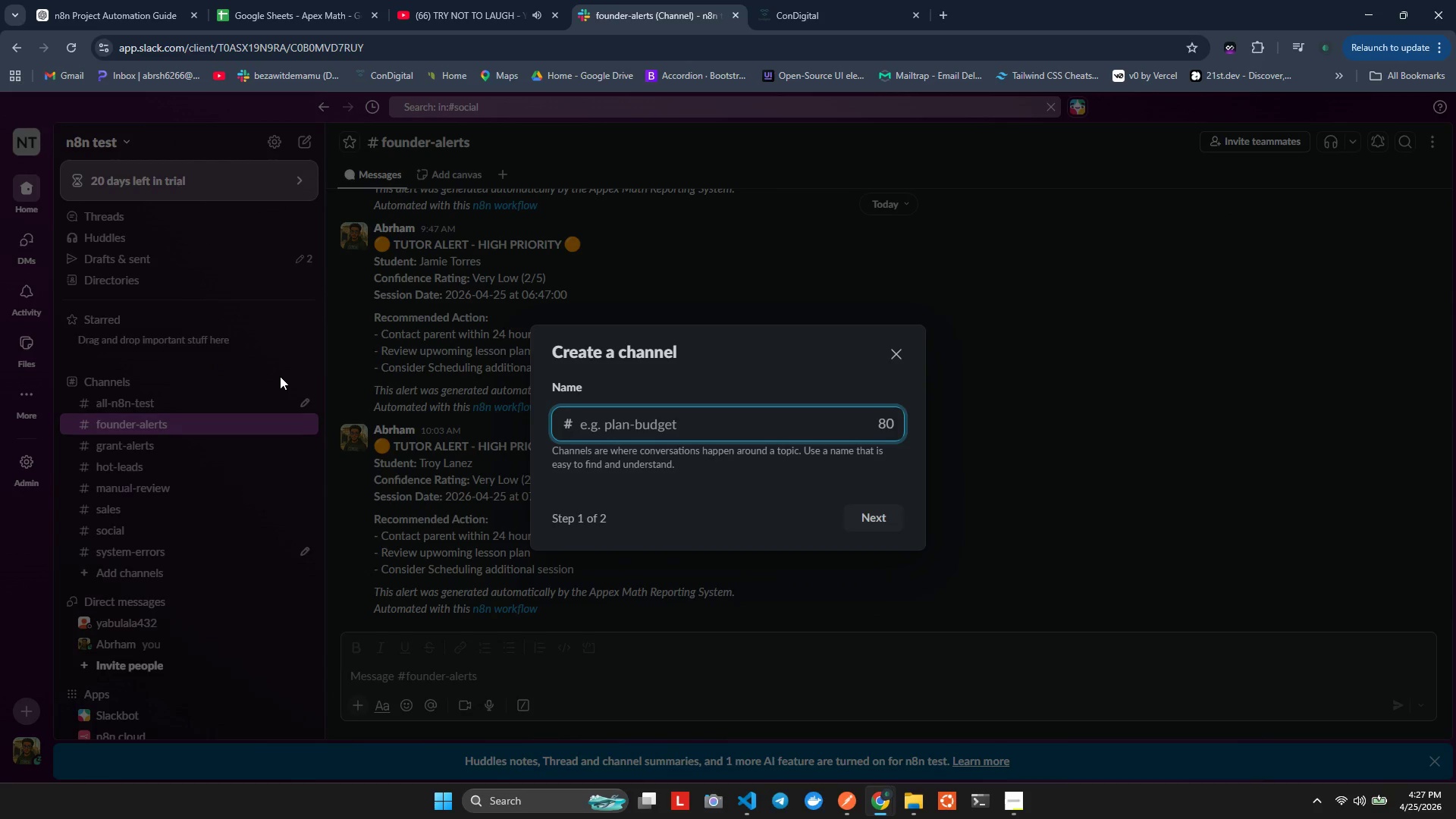 
type(kitchen-alerts)
key(Tab)
key(Tab)
key(Tab)
 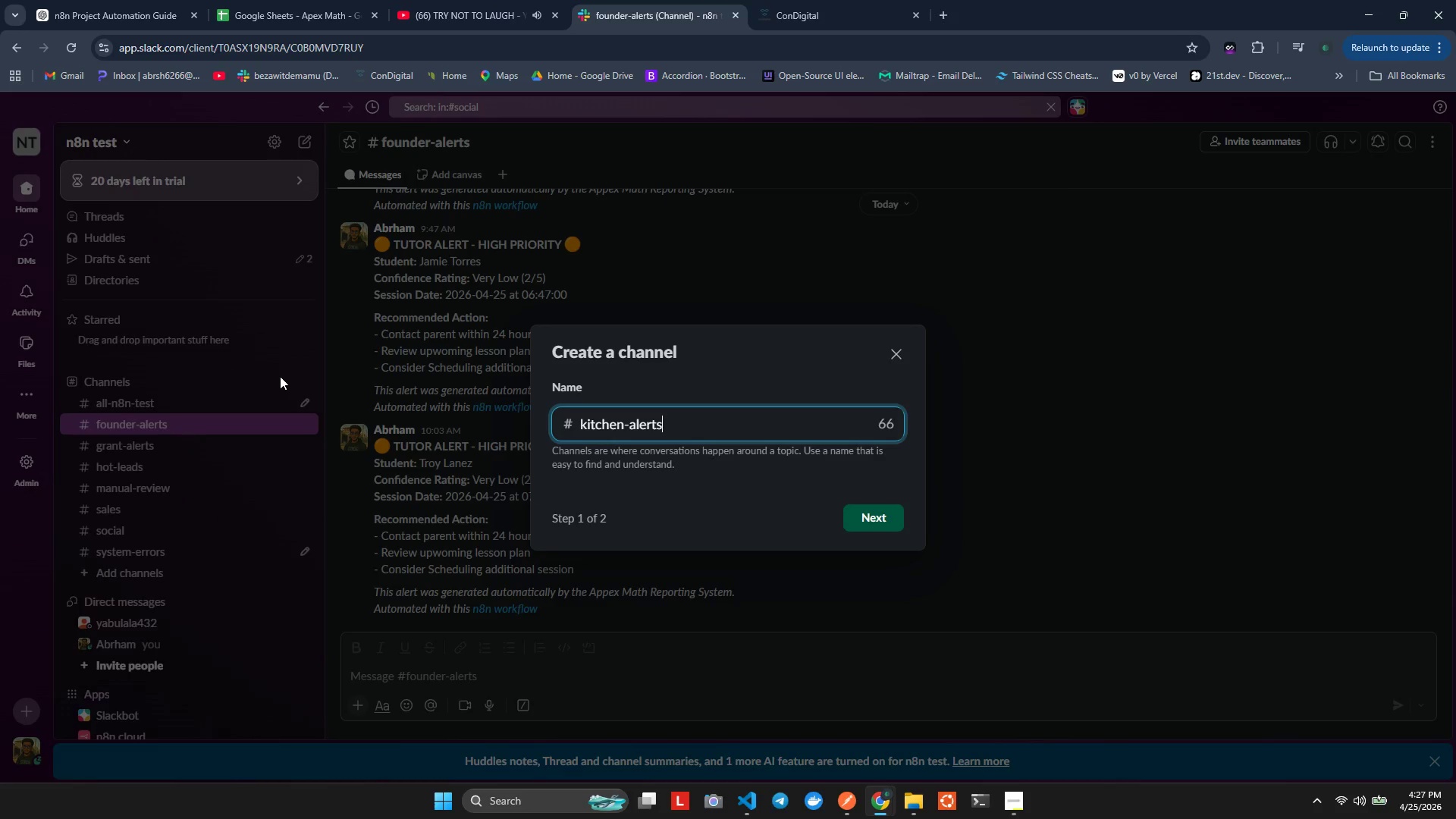 
hold_key(key=AltLeft, duration=2.05)
 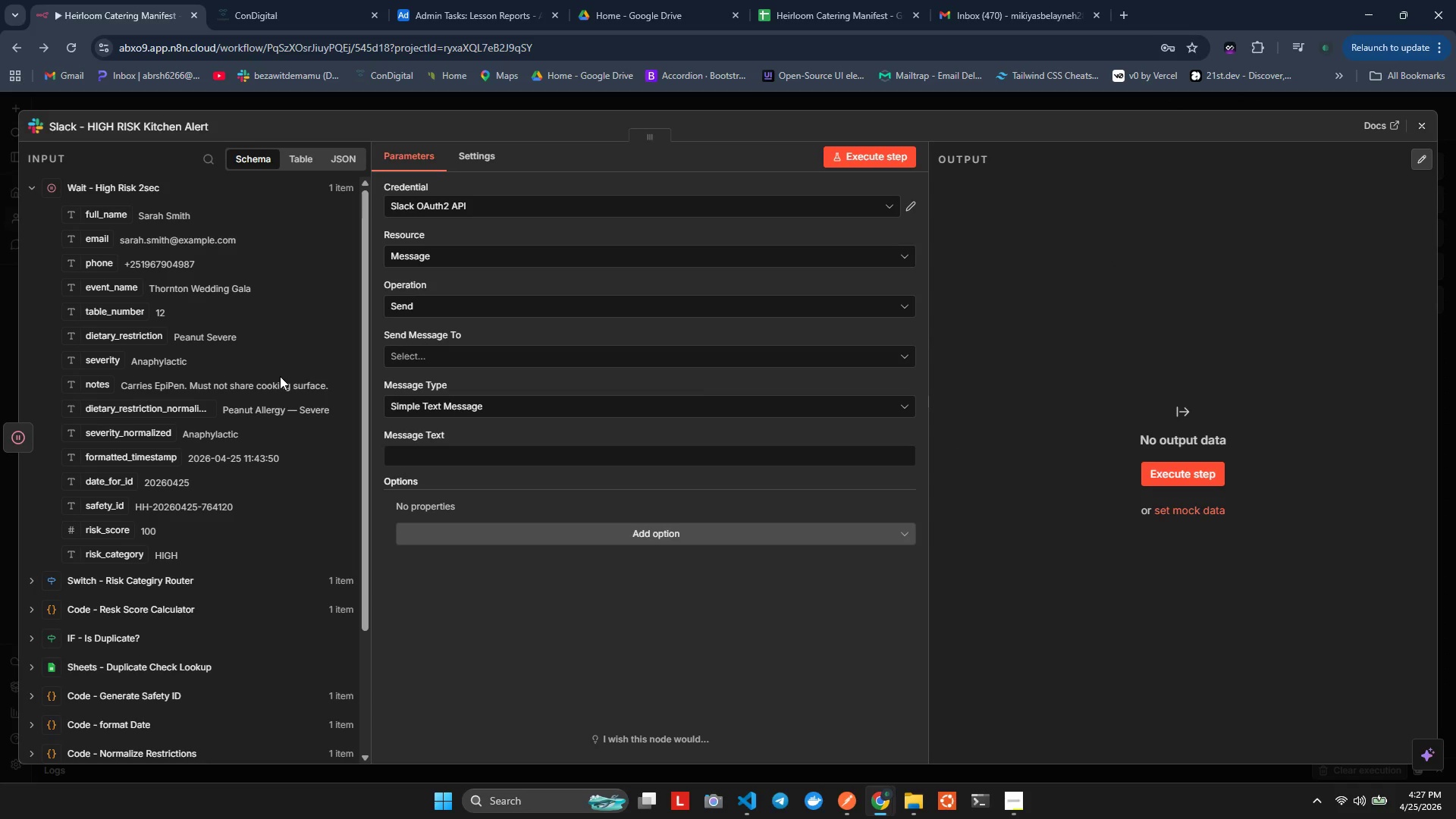 
hold_key(key=AltLeft, duration=0.56)
 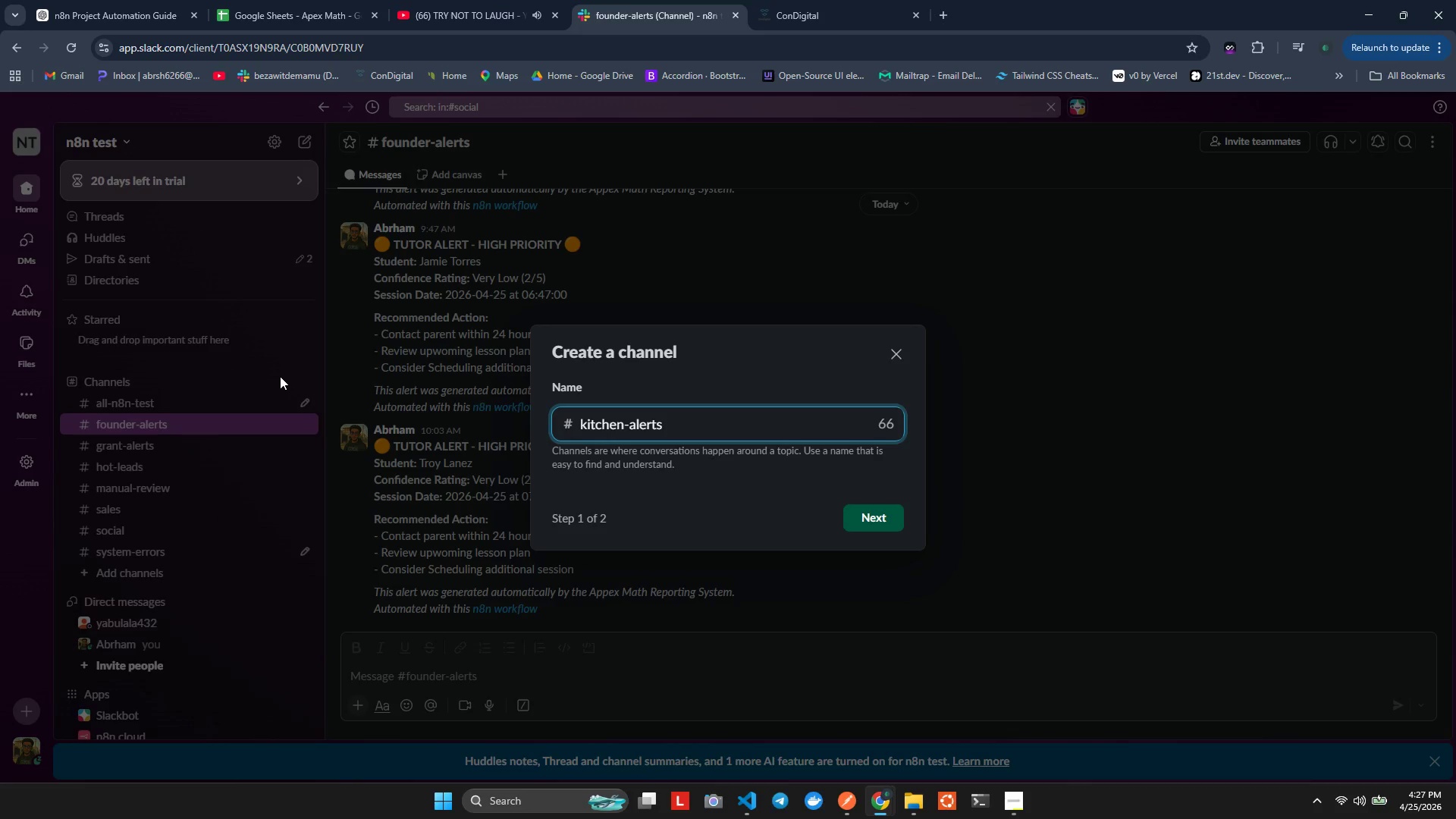 
key(Enter)
 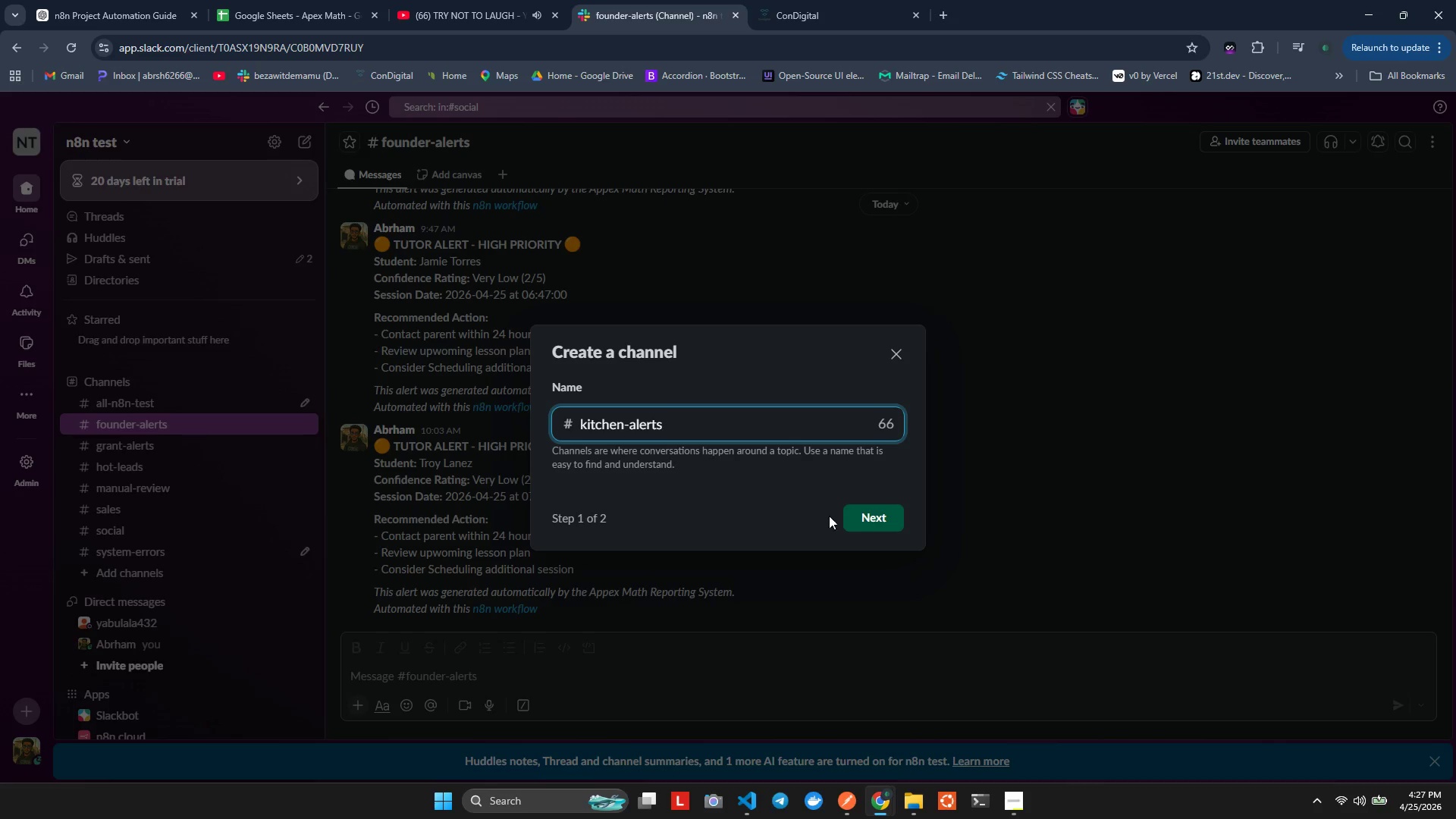 
left_click([869, 509])
 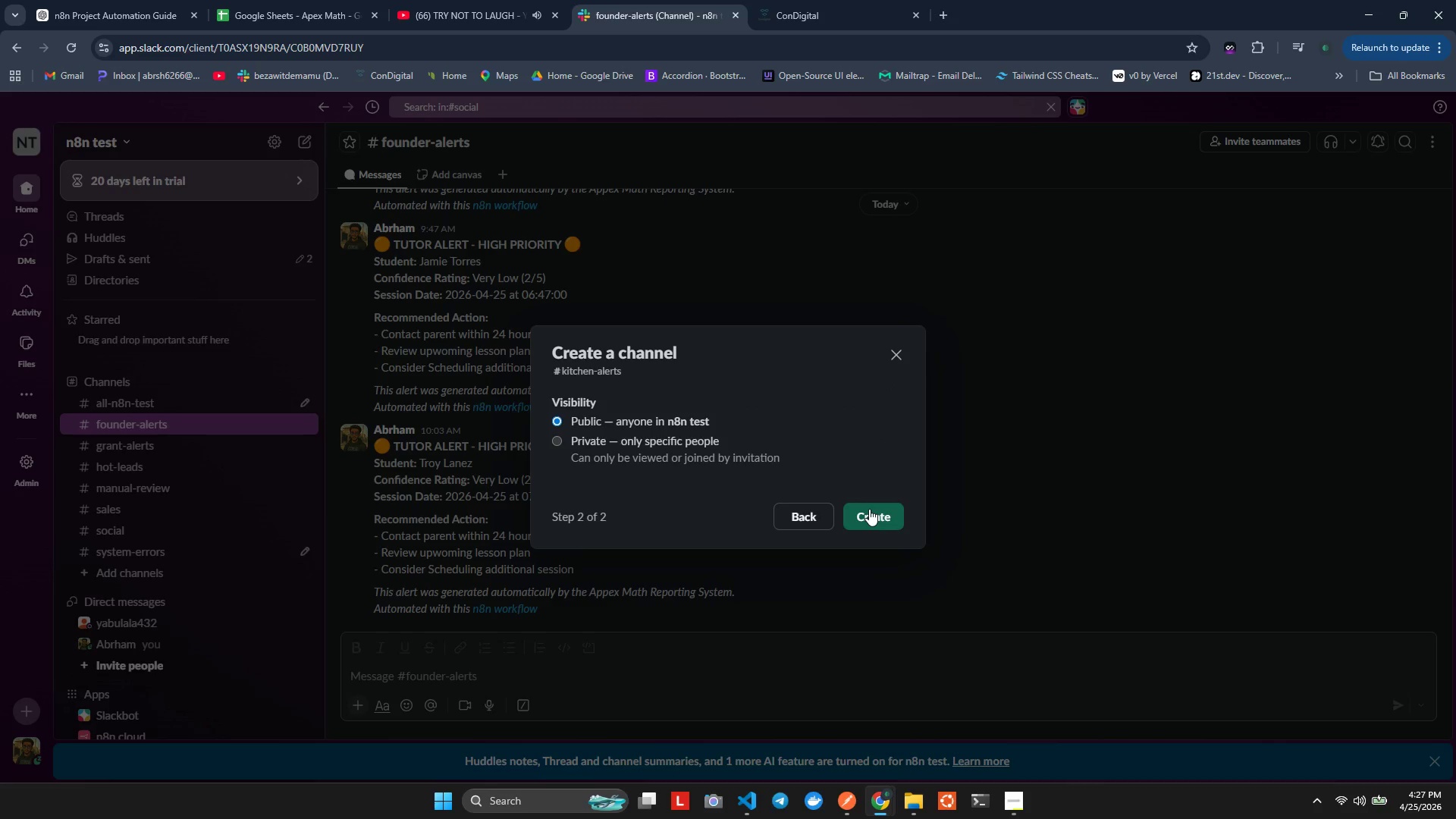 
left_click([869, 509])
 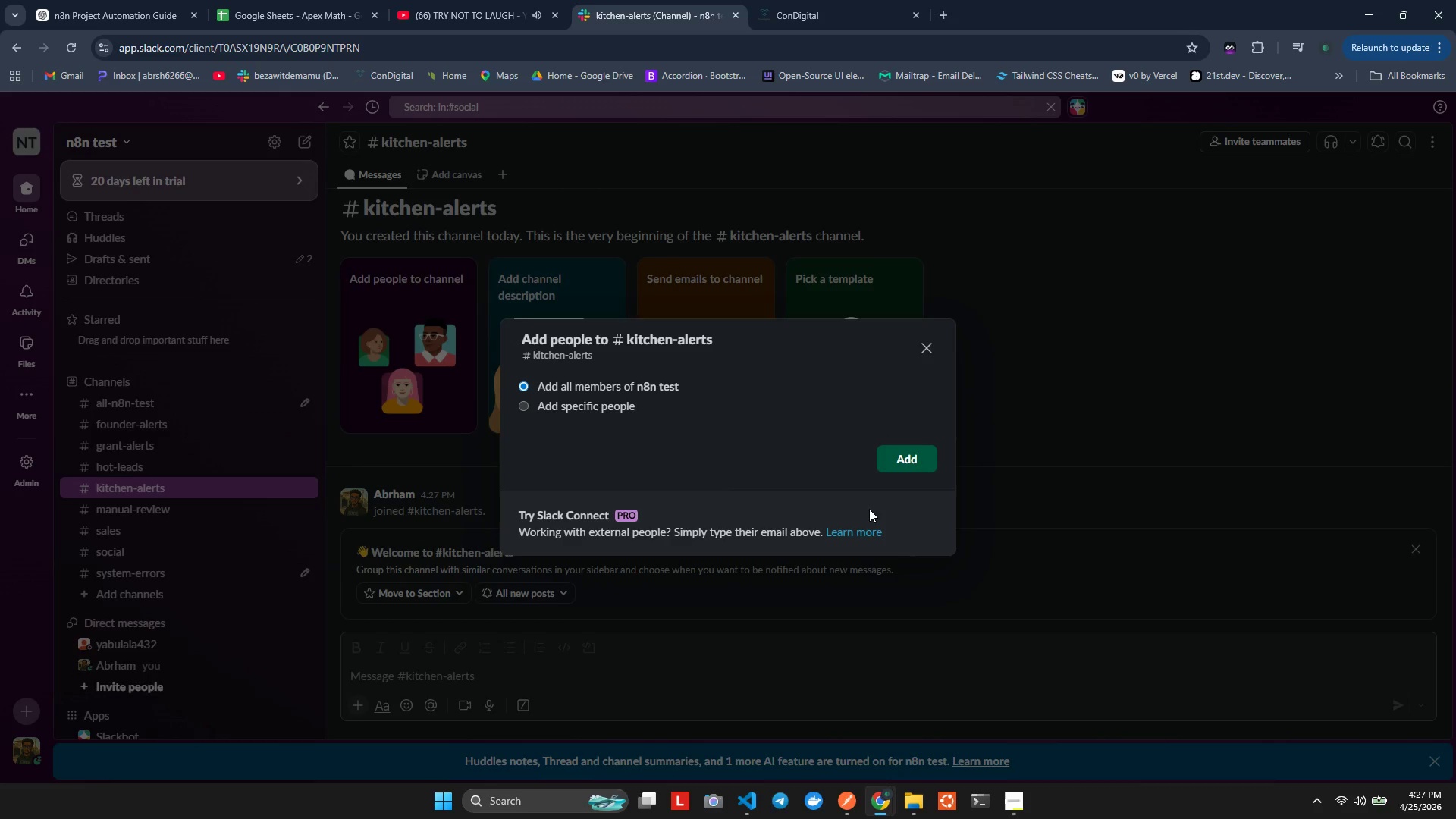 
left_click([888, 472])
 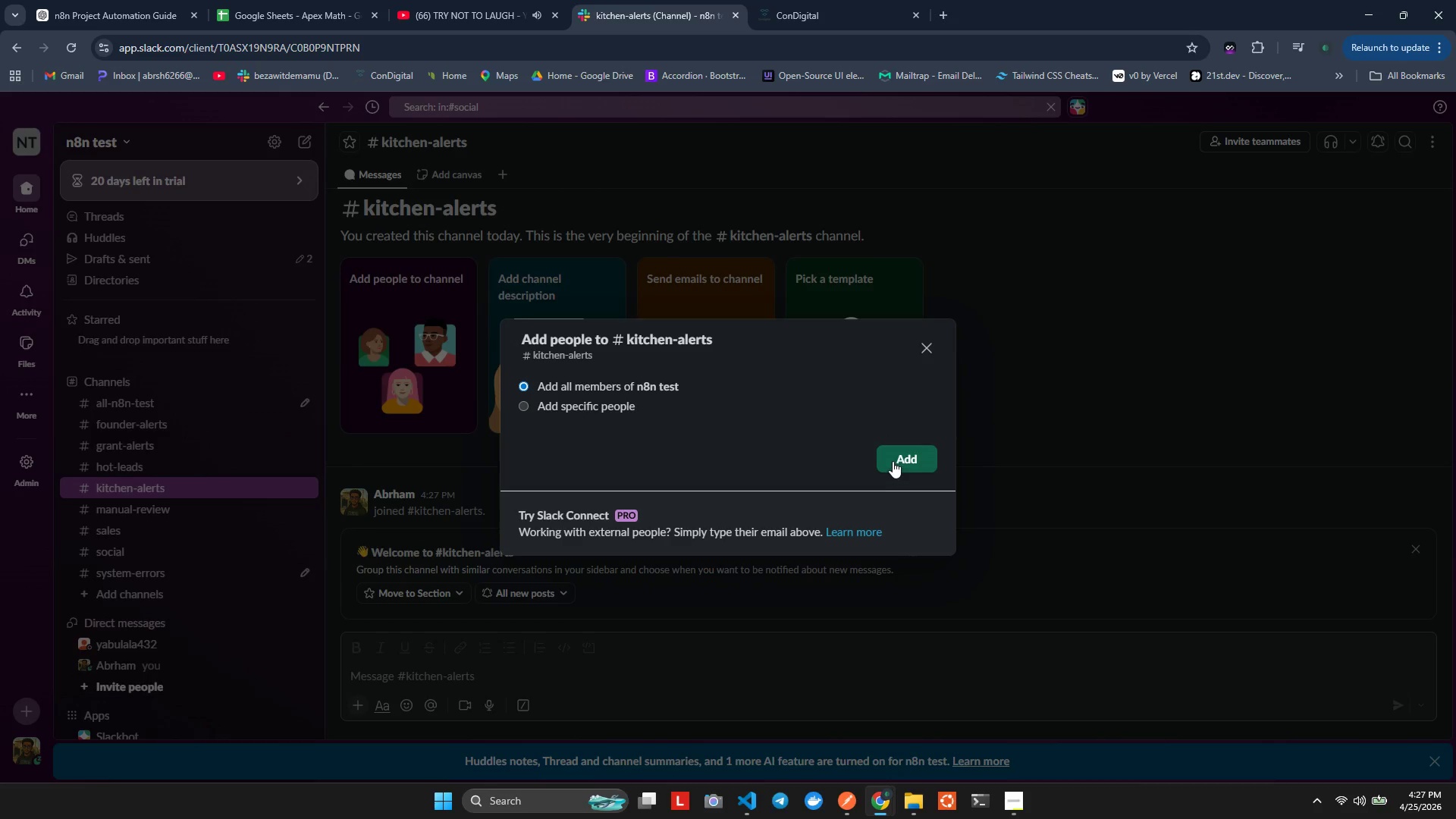 
left_click([893, 461])
 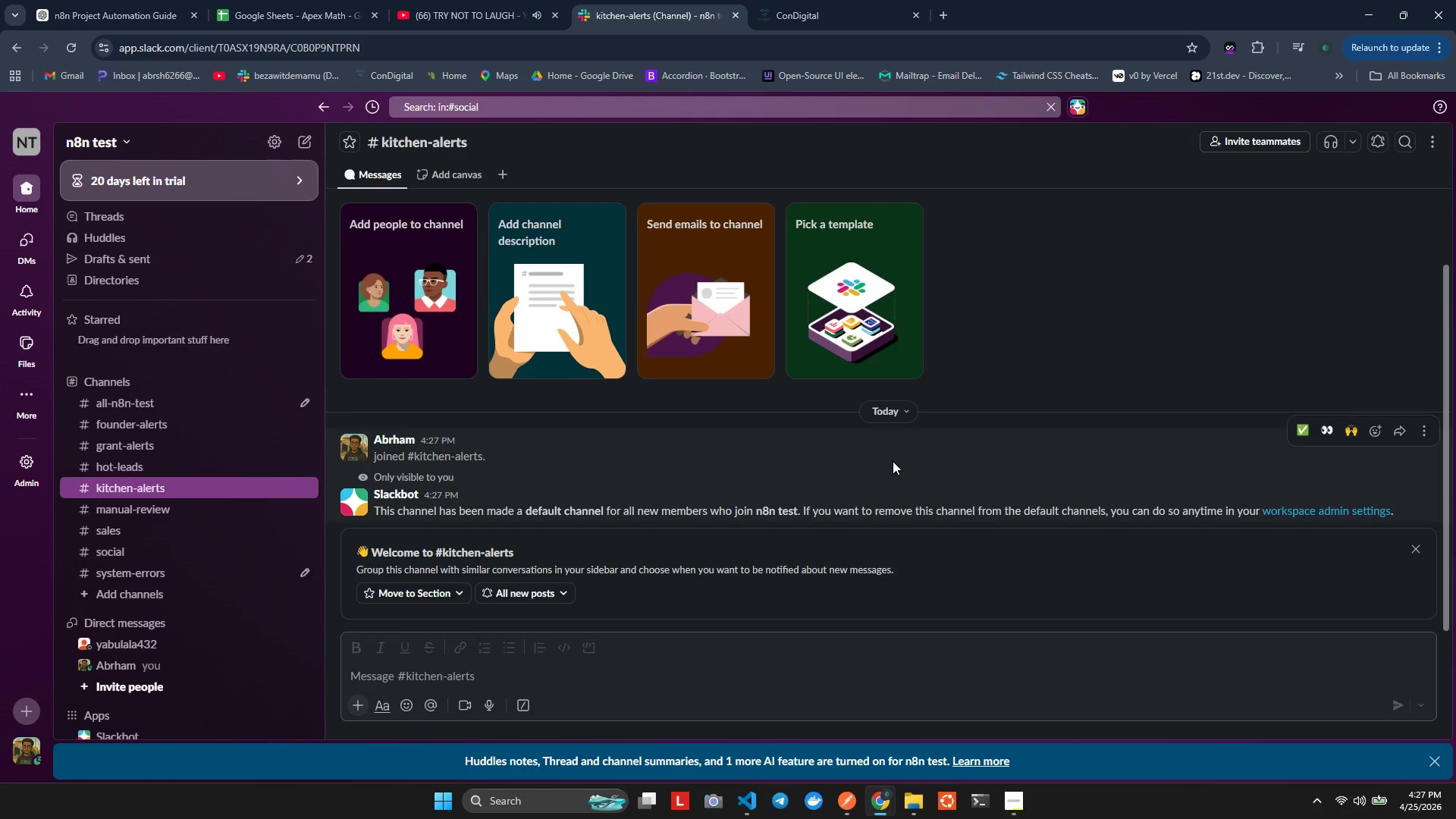 
key(Alt+Tab)
 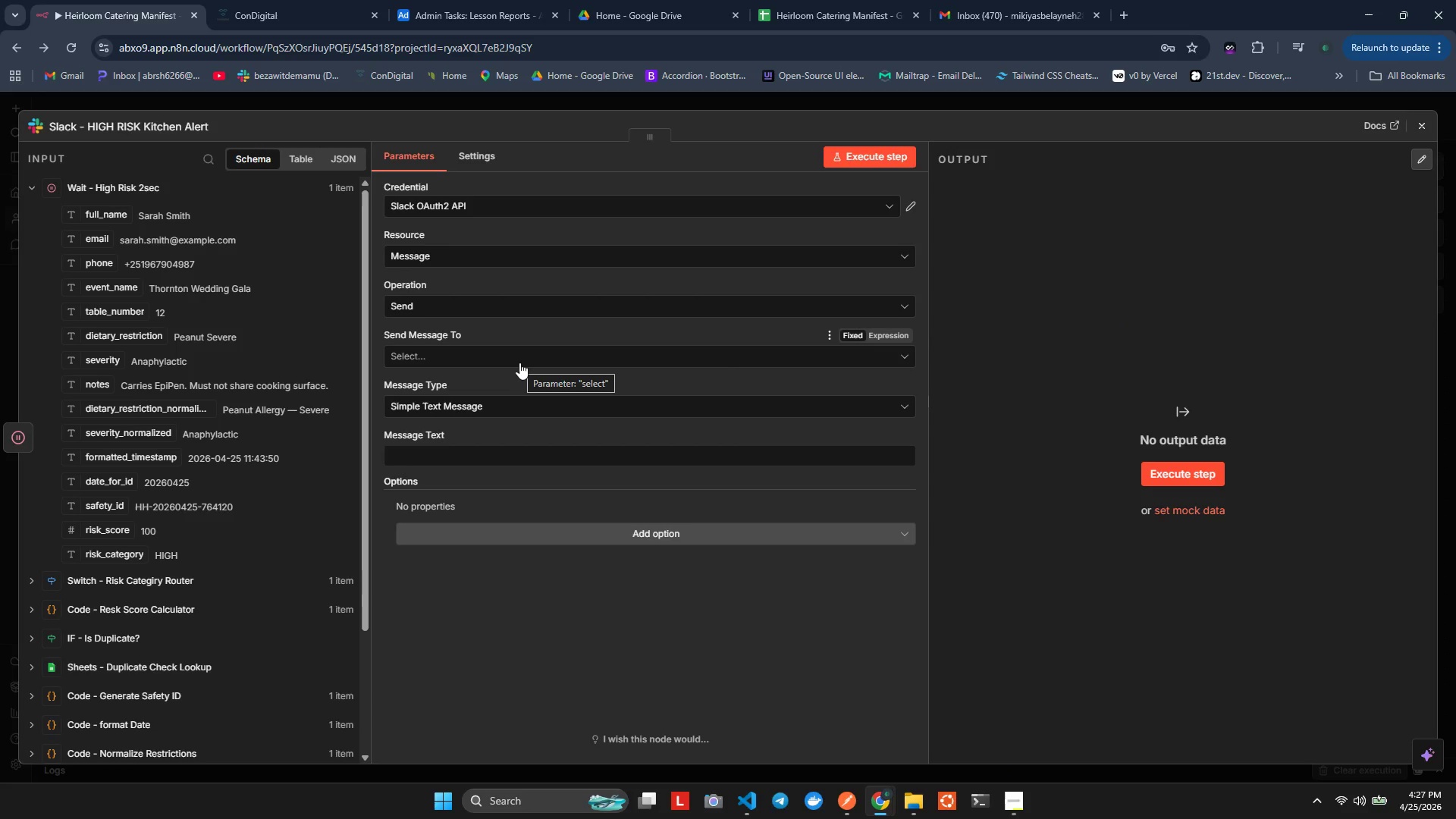 
wait(12.41)
 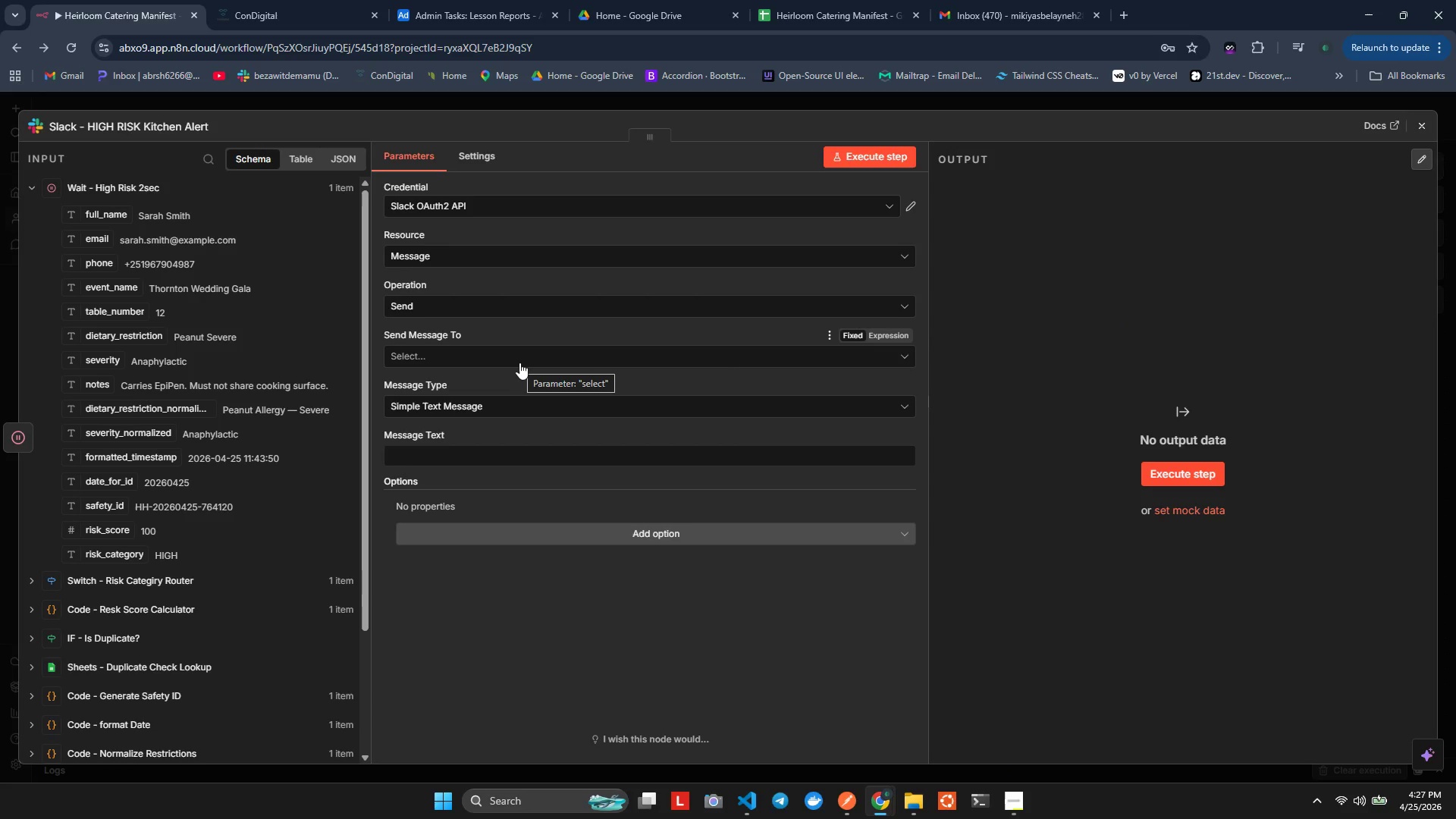 
key(Alt+AltLeft)
 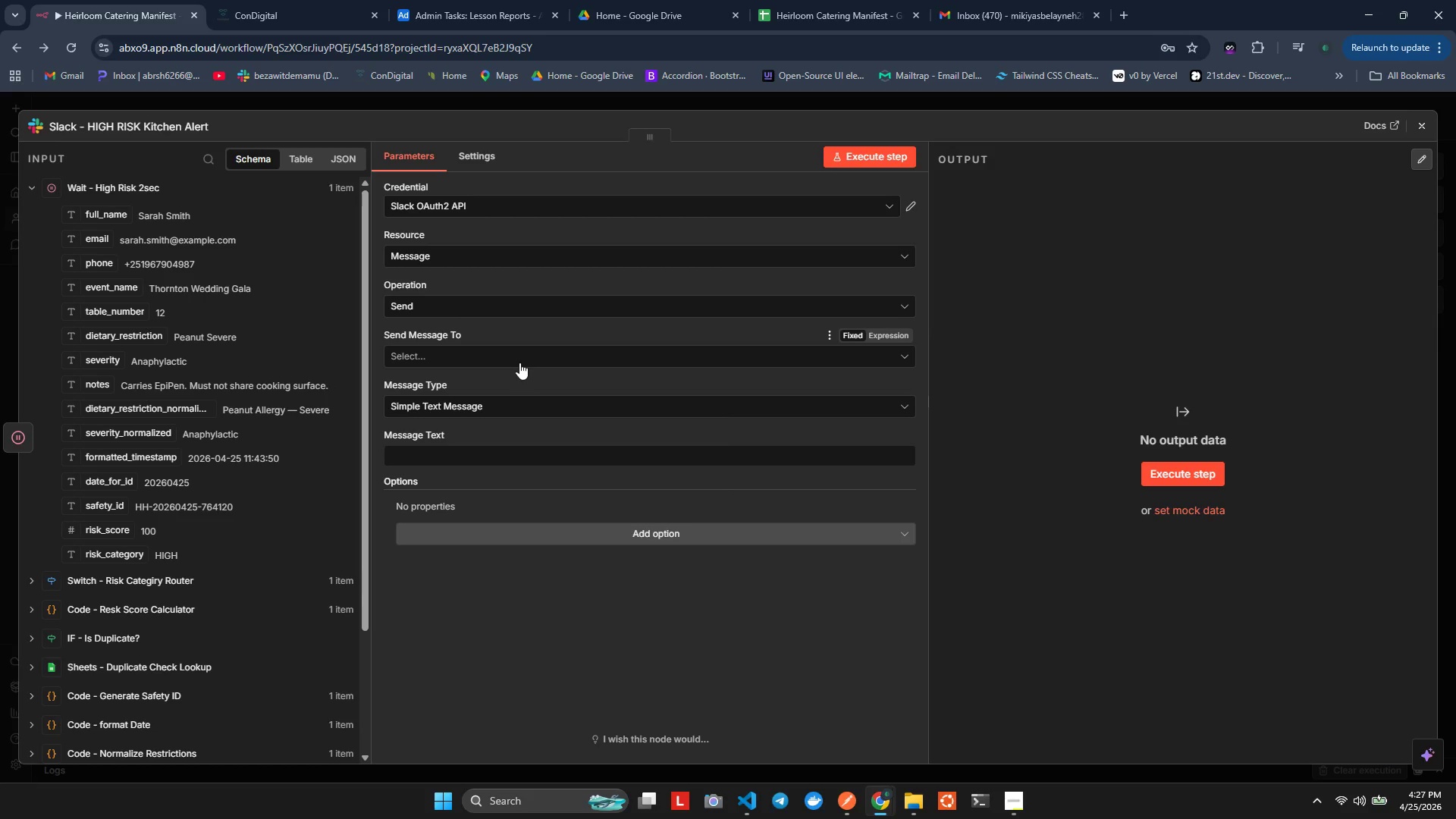 
key(Alt+Tab)
 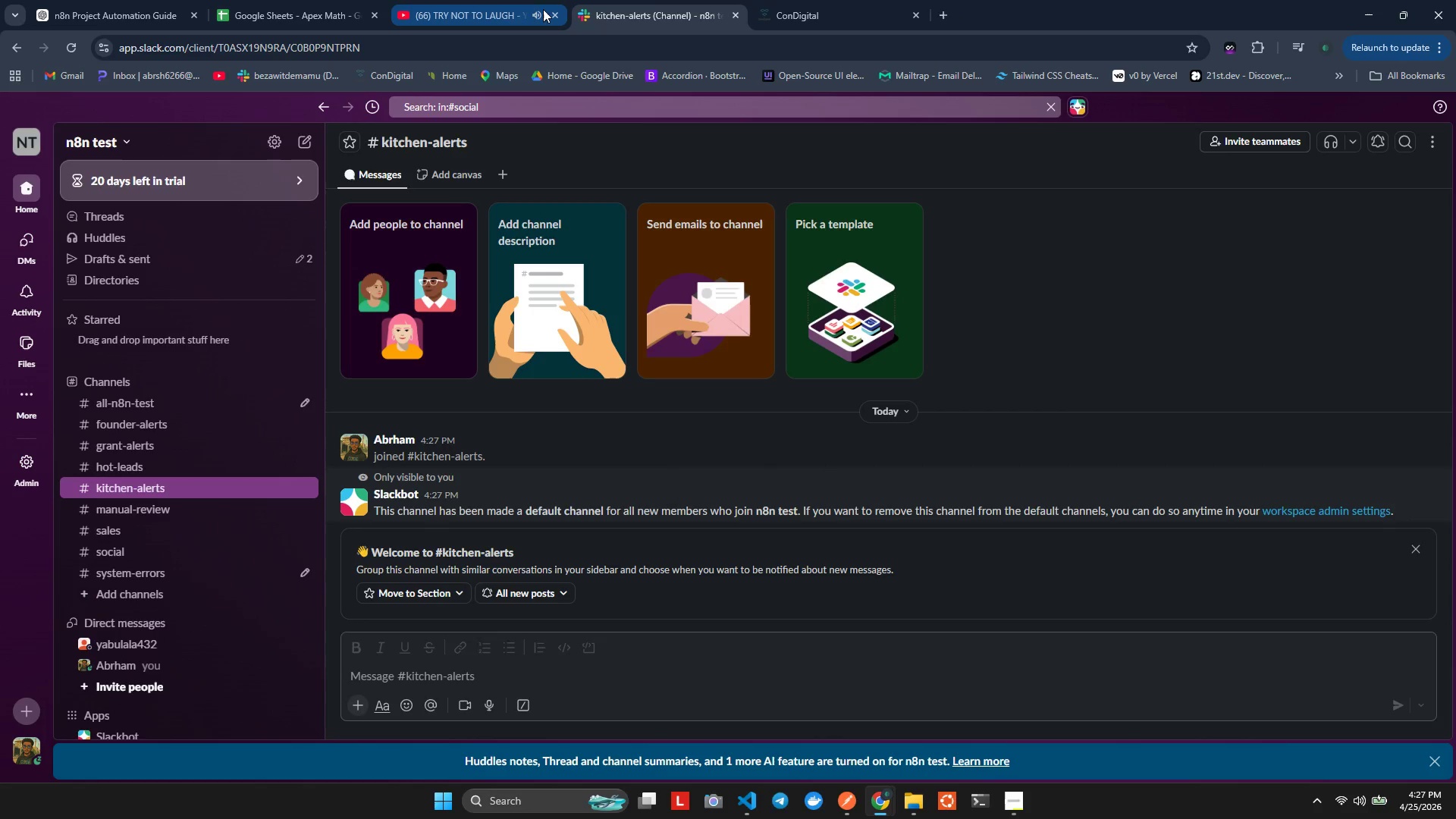 
left_click([560, 10])
 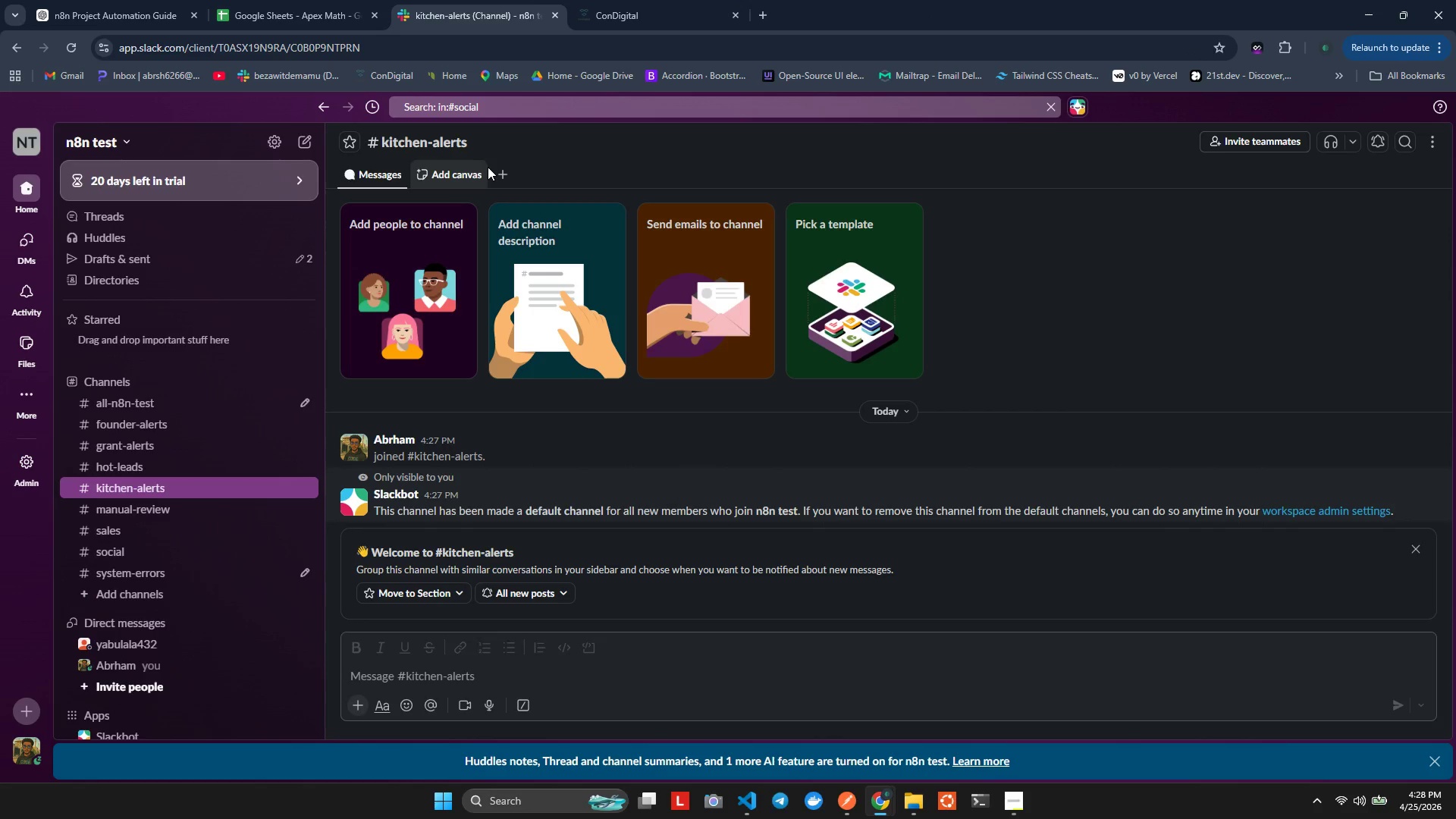 
wait(5.36)
 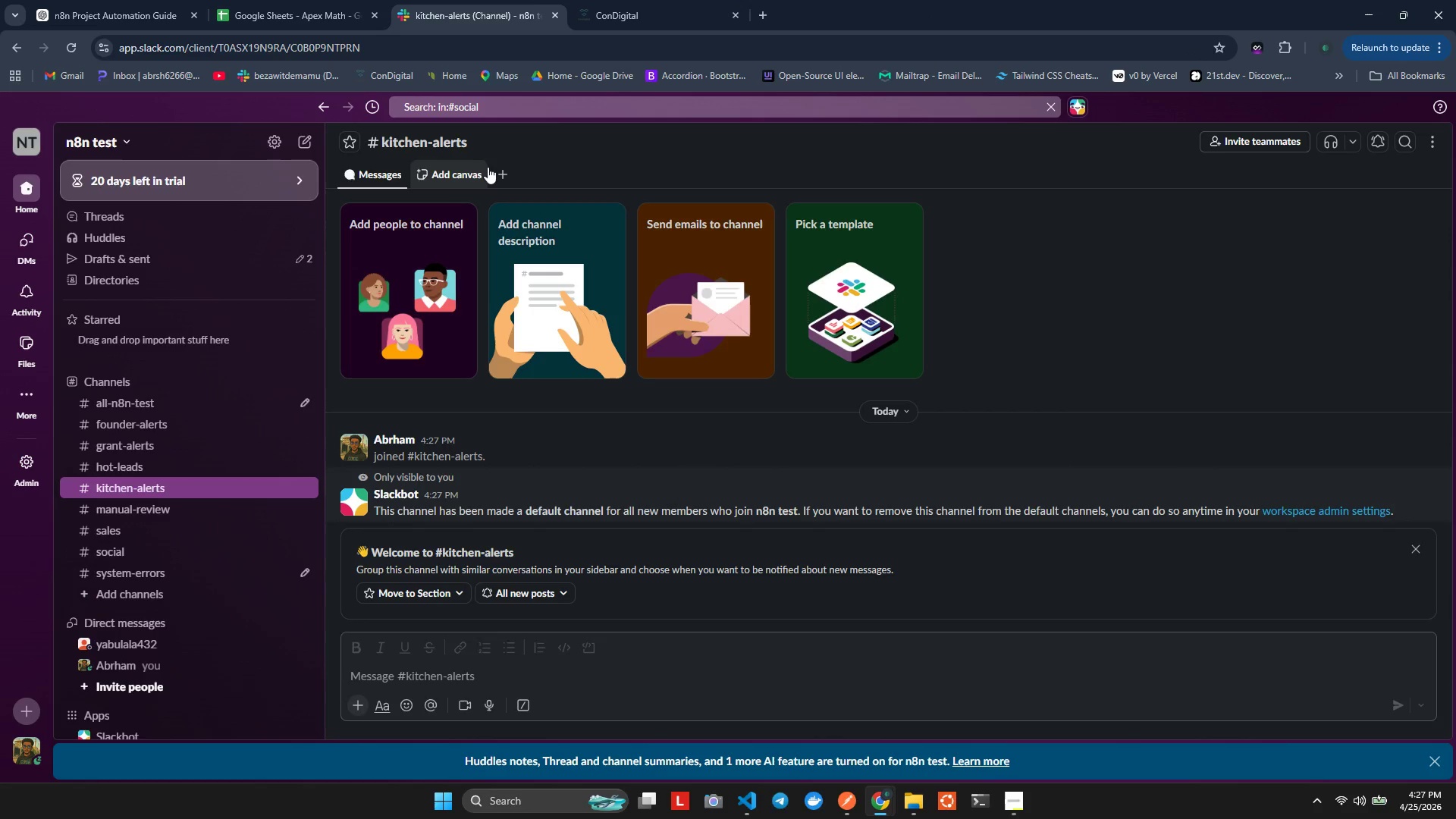 
key(Alt+AltLeft)
 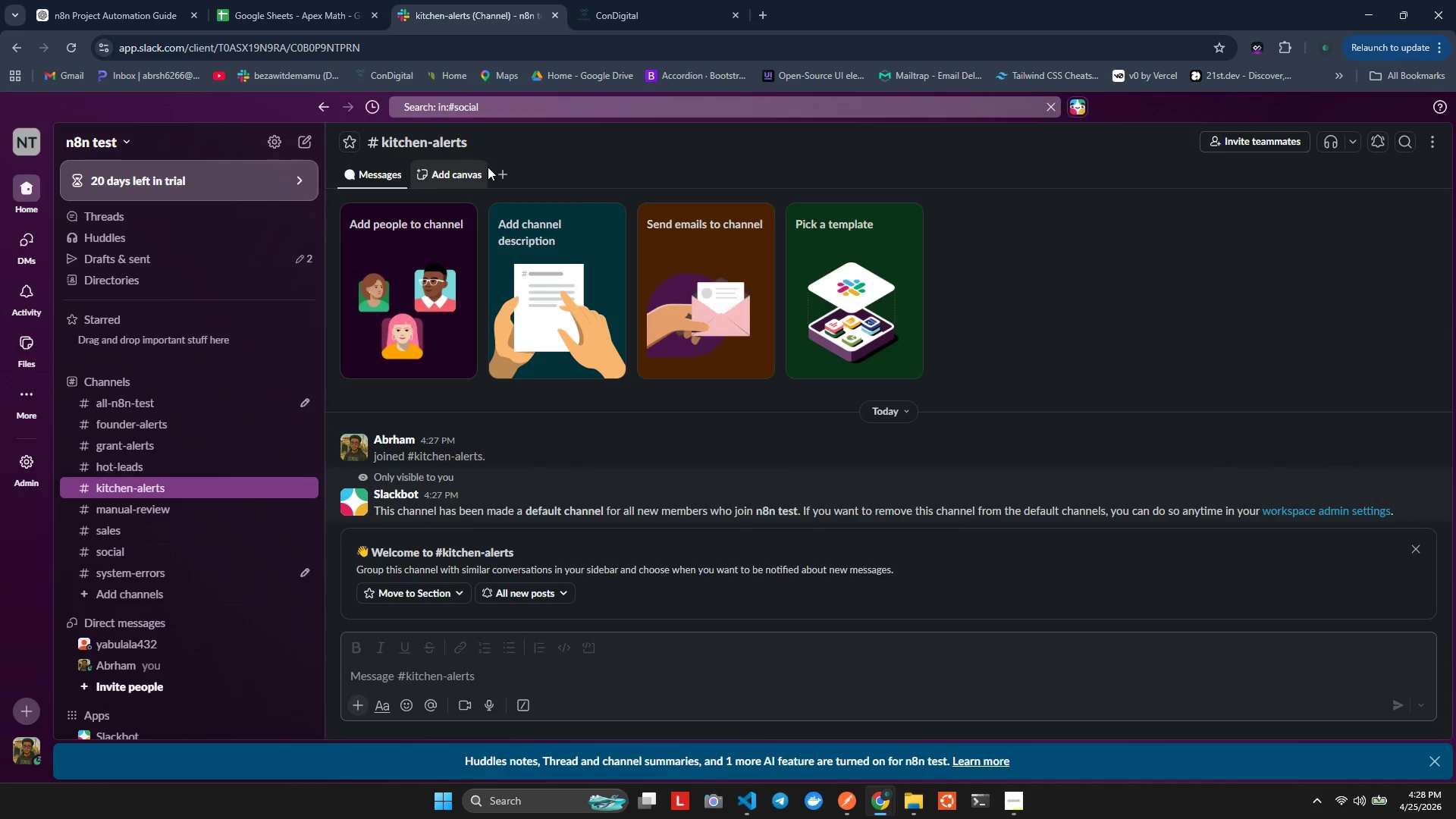 
key(Alt+Tab)
 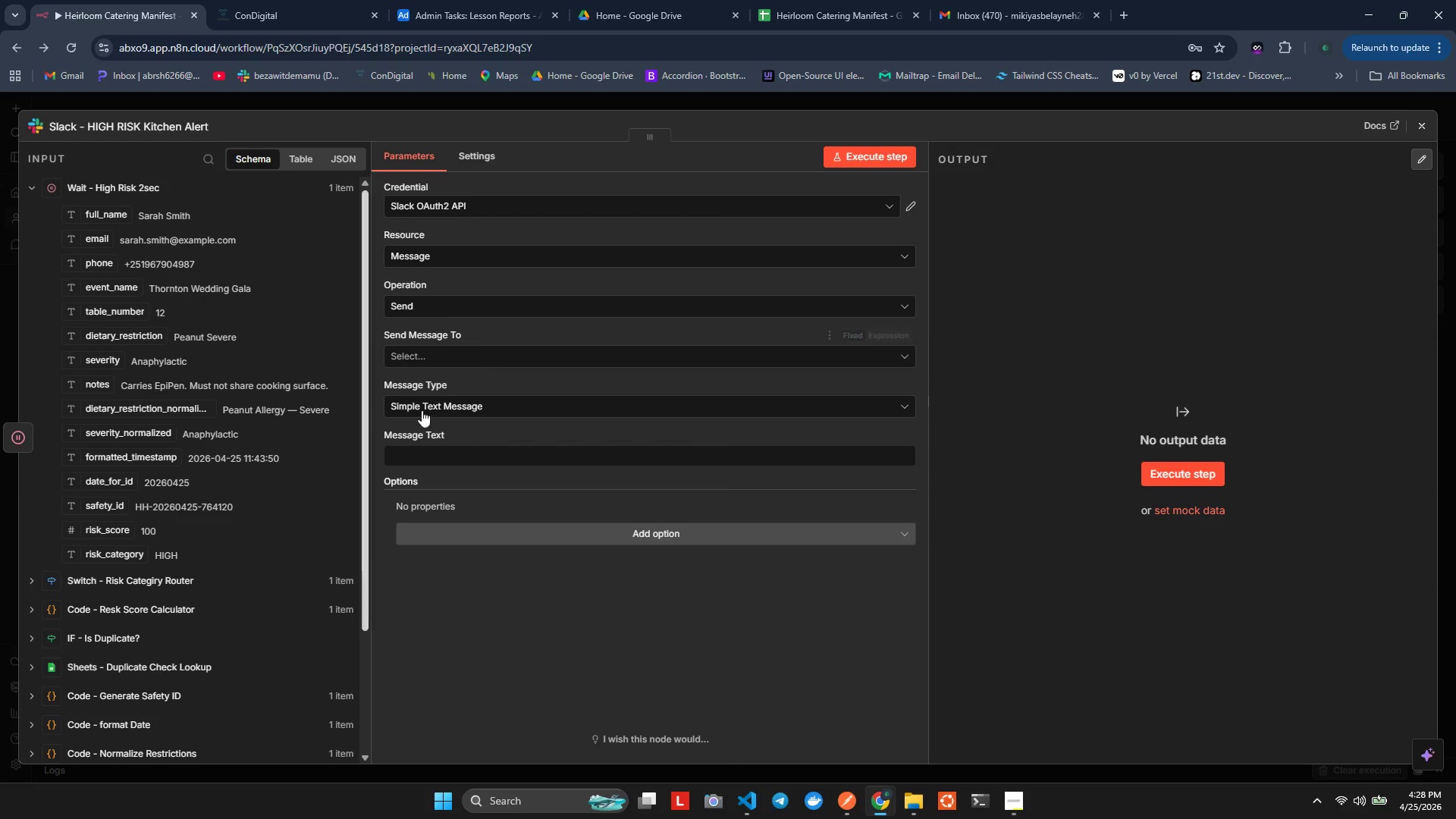 
left_click([532, 361])
 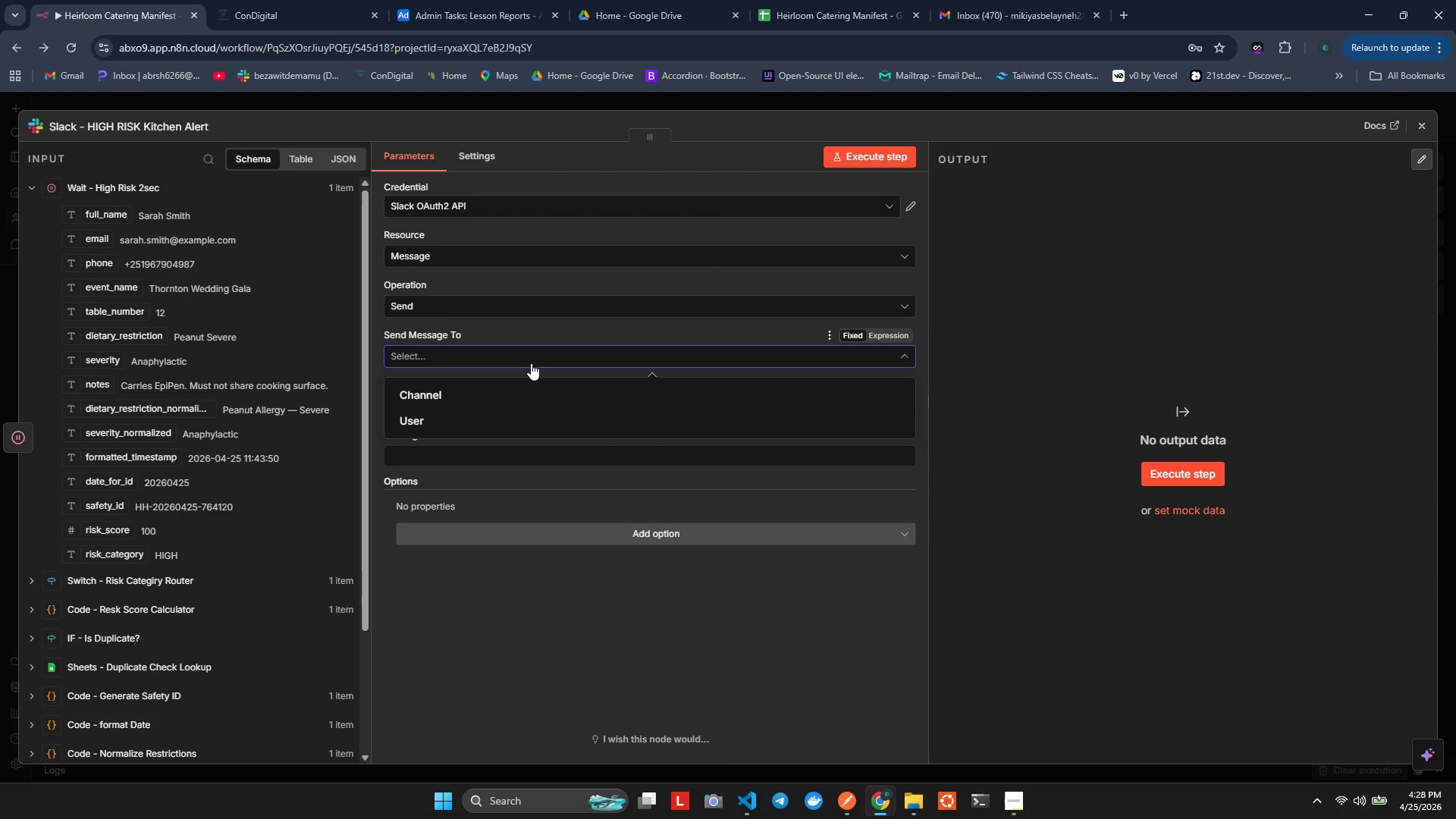 
left_click([507, 395])
 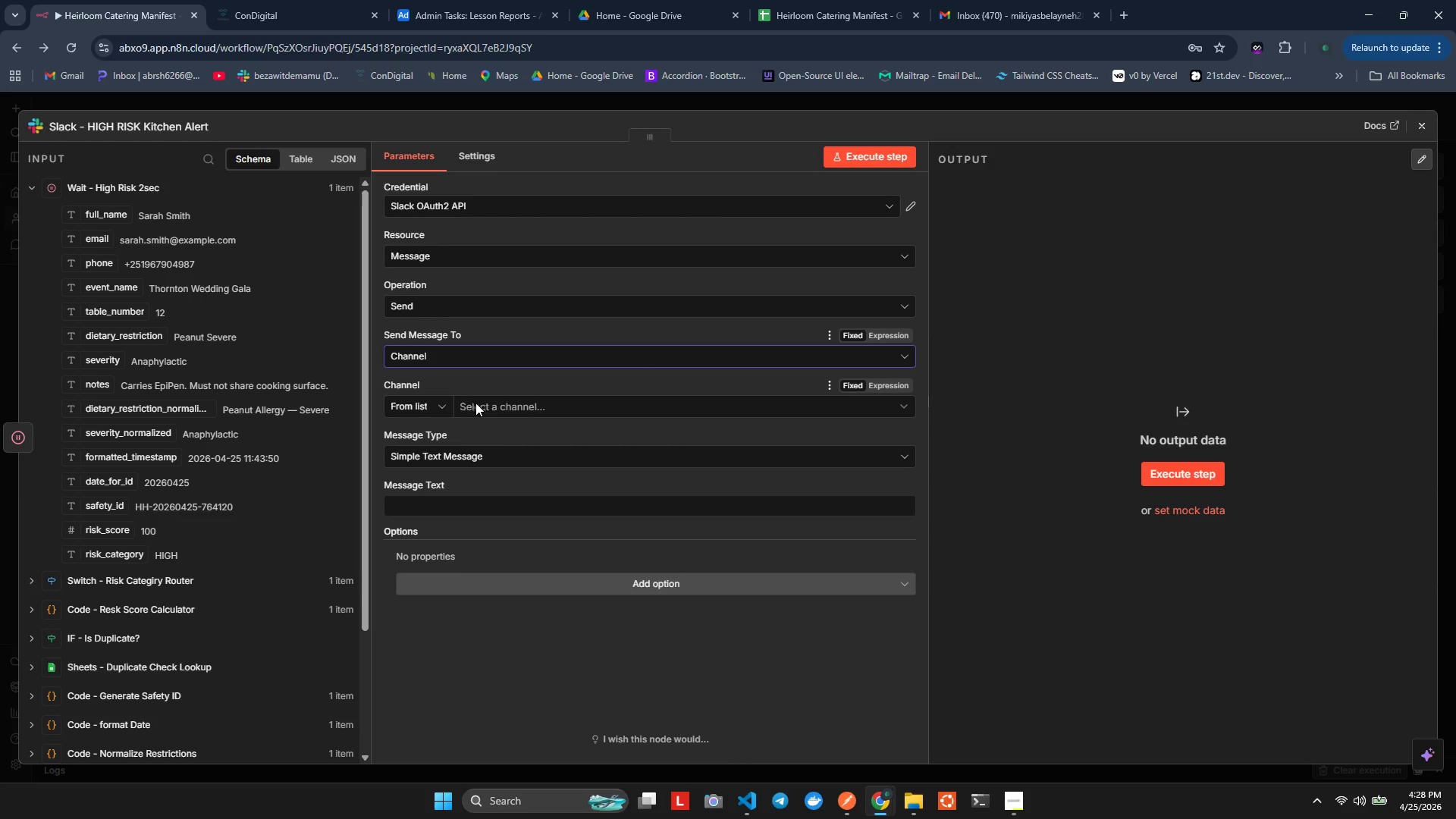 
left_click([486, 399])
 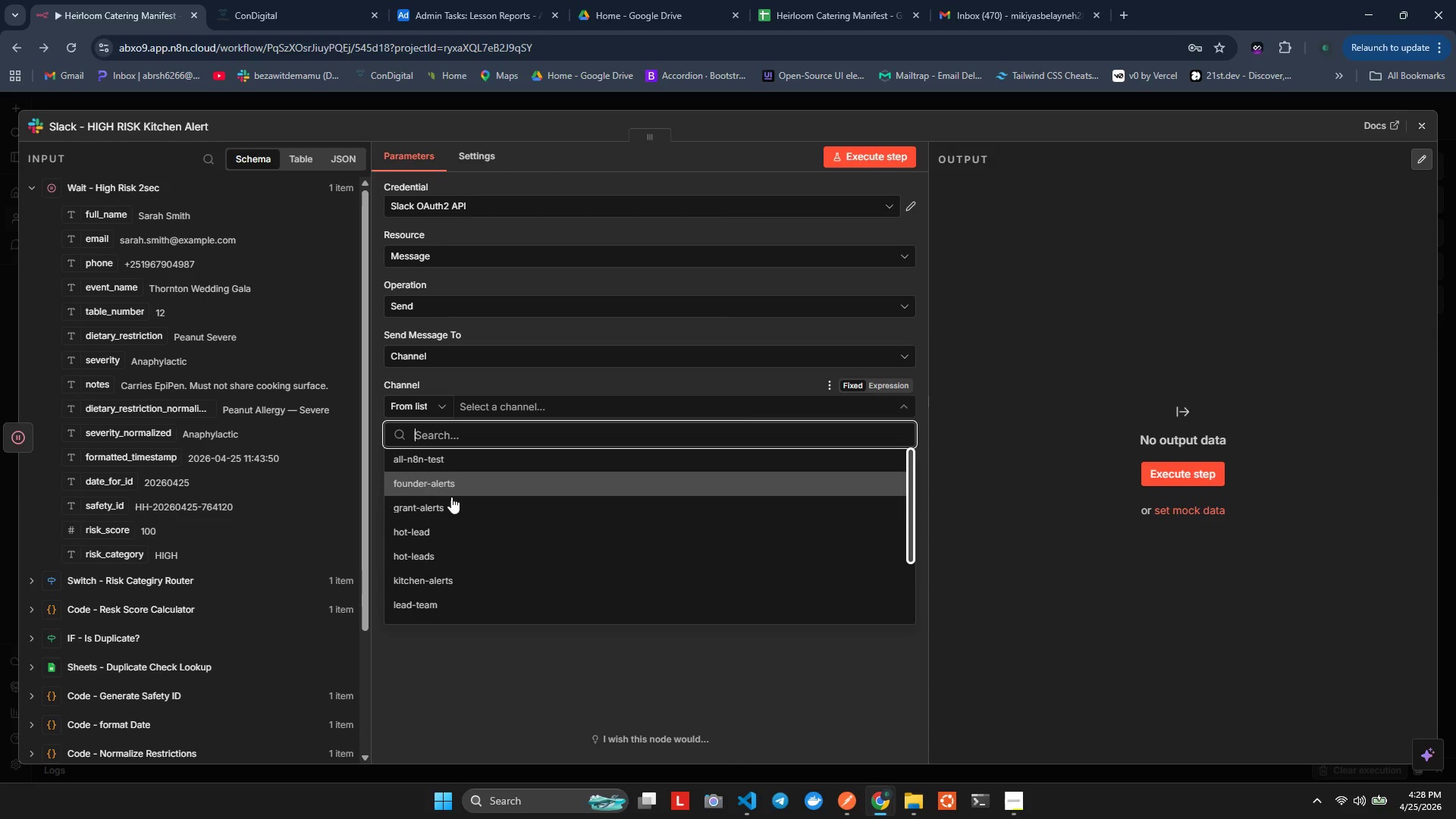 
wait(6.14)
 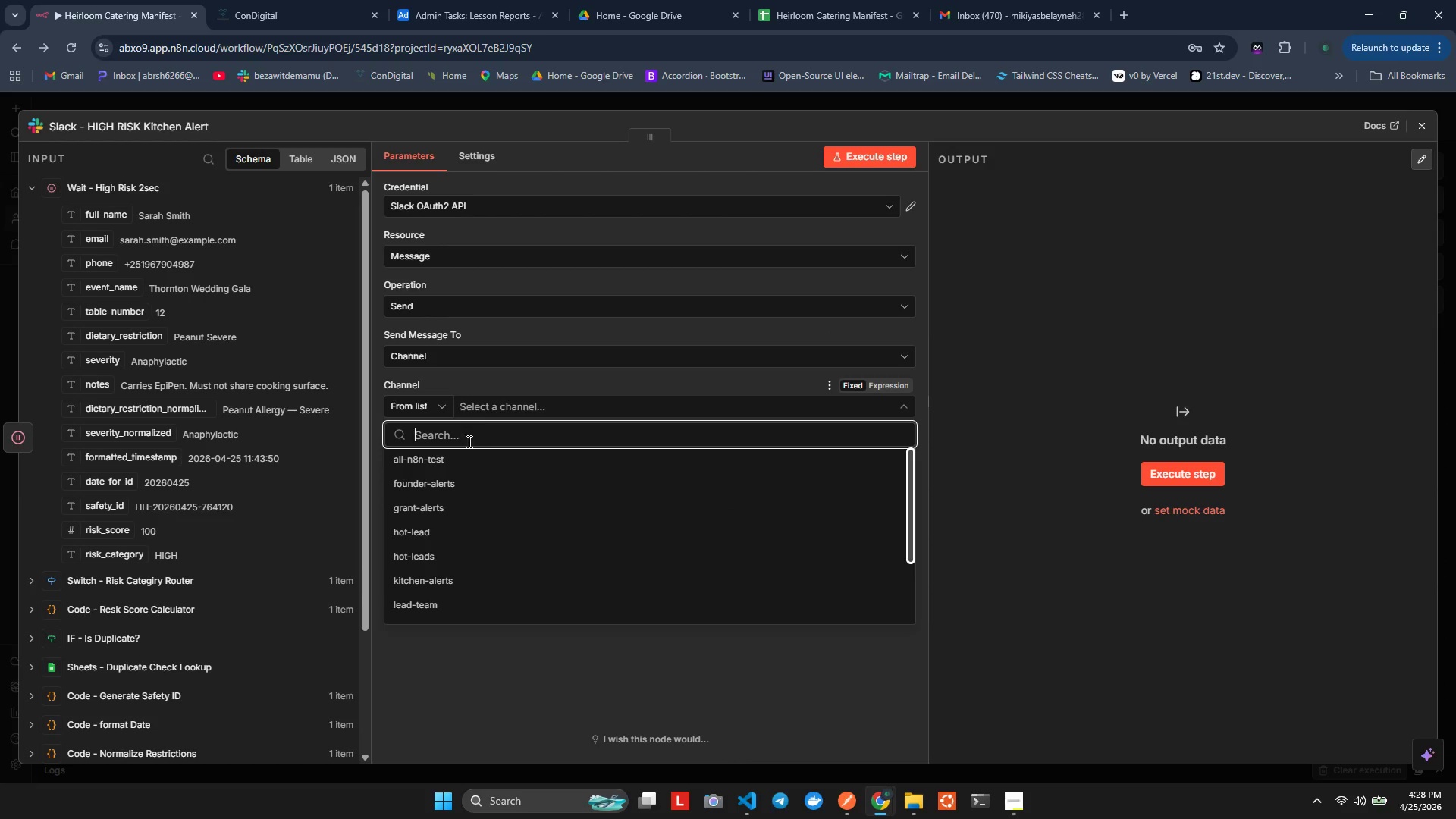 
left_click([450, 584])
 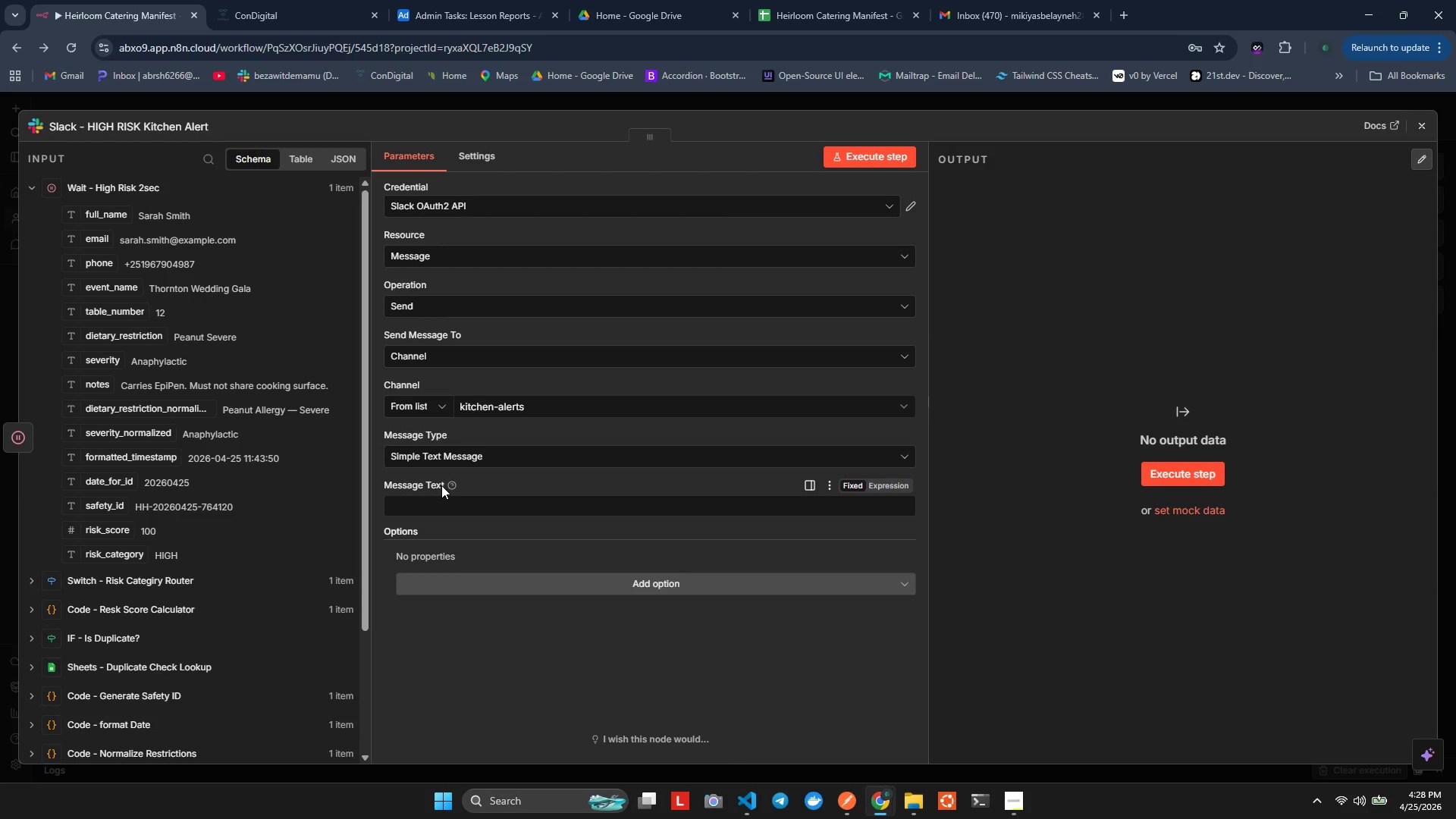 
wait(15.78)
 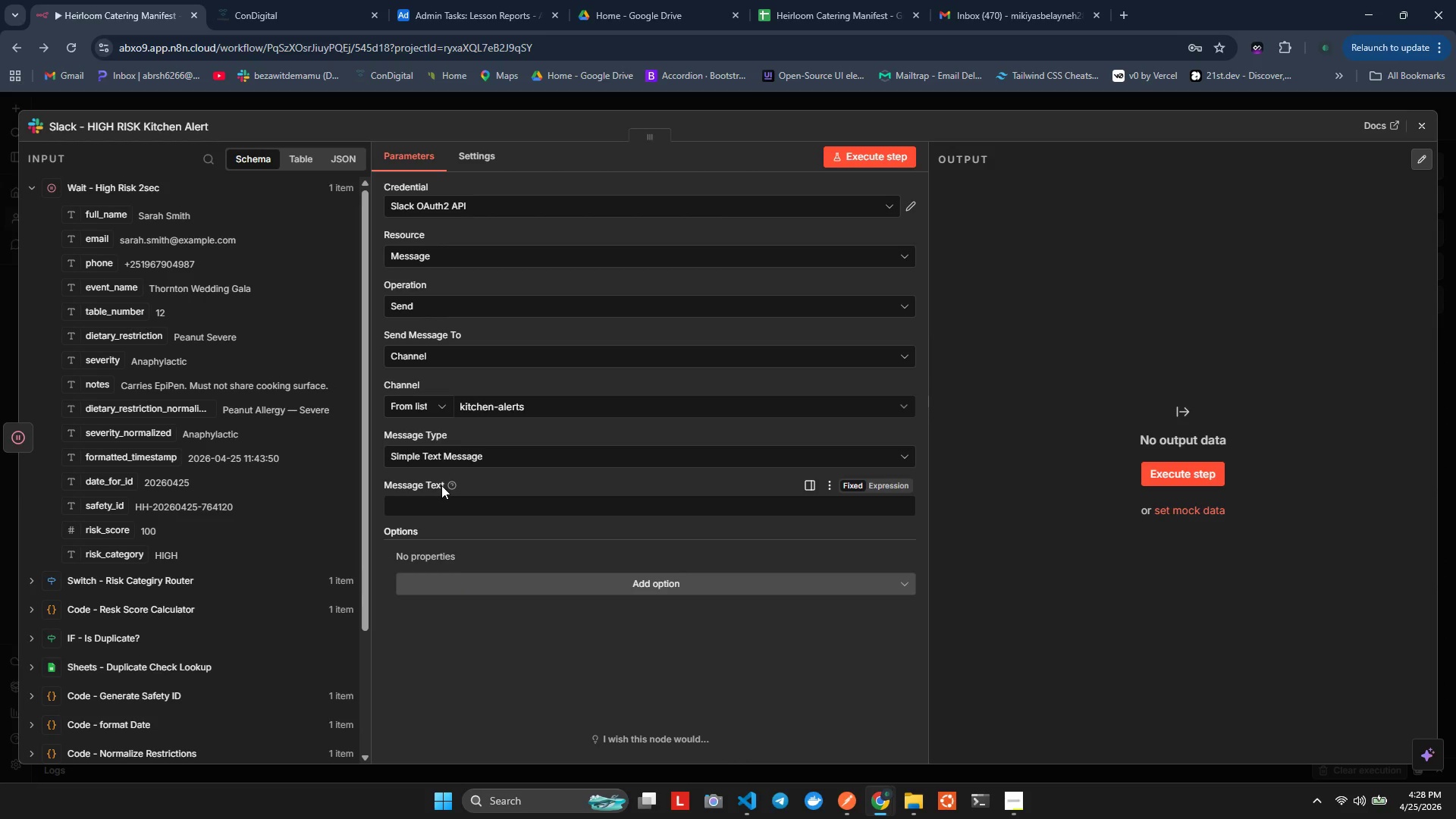 
left_click([456, 497])
 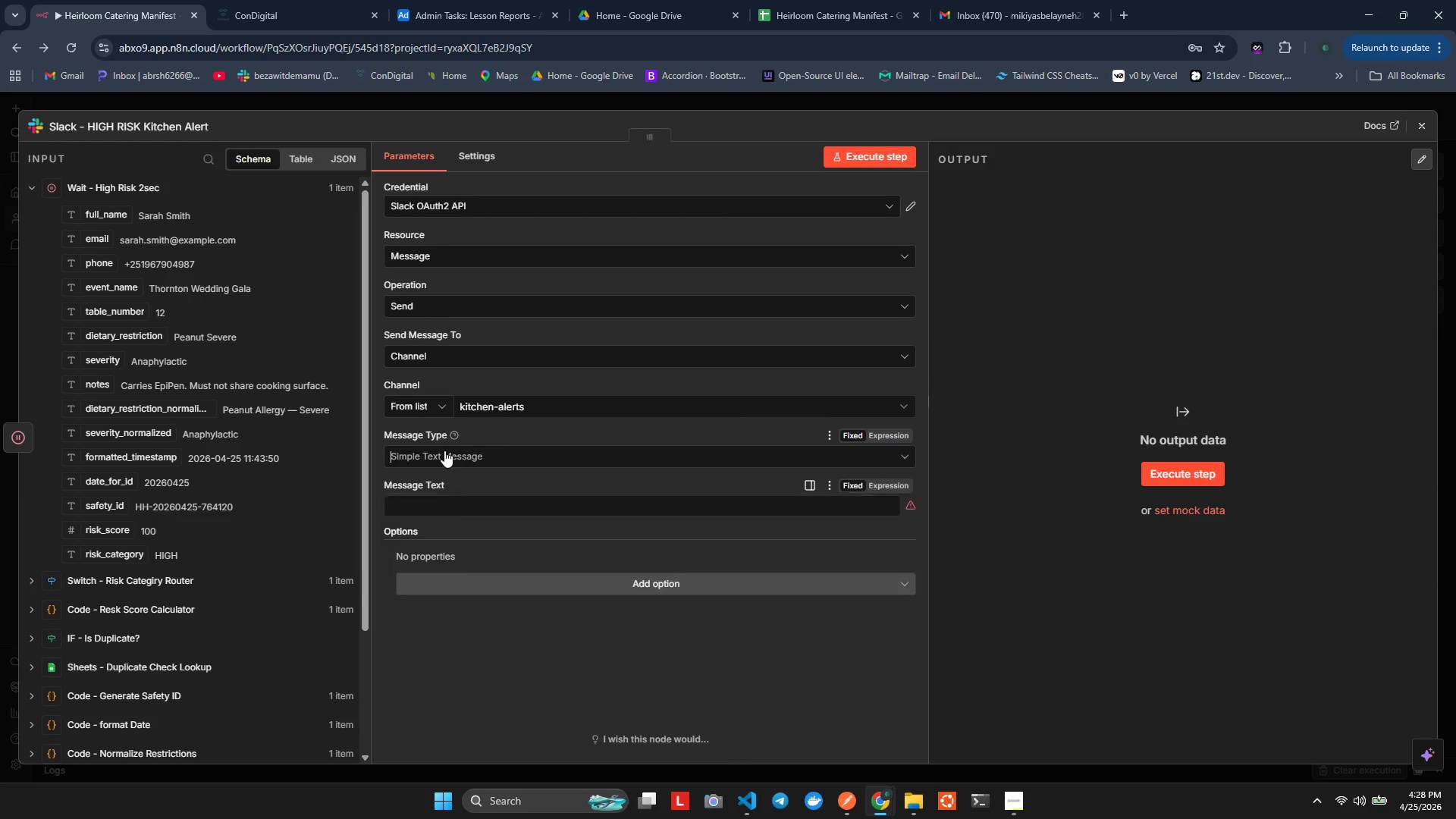 
double_click([444, 450])
 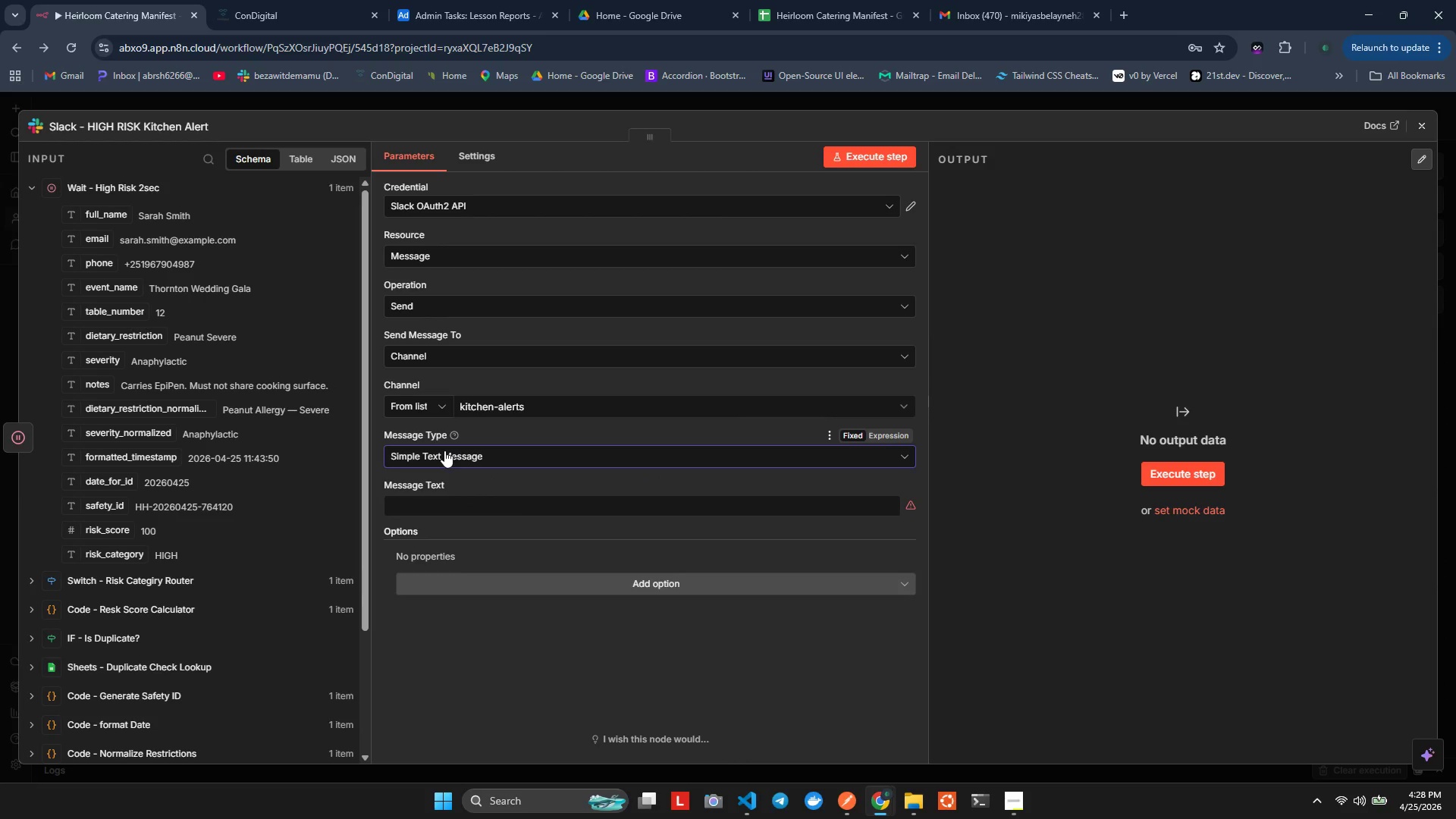 
wait(8.56)
 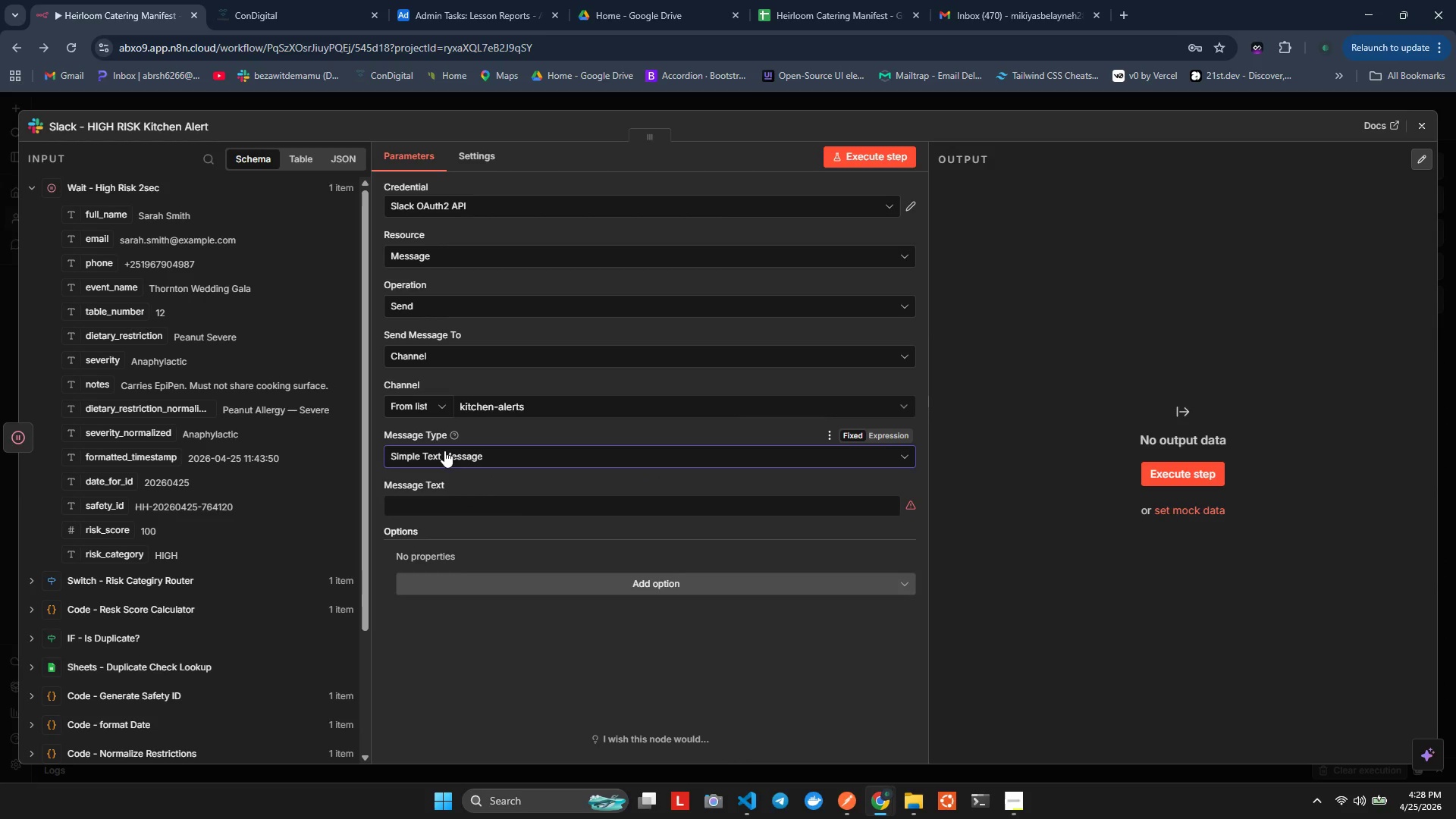 
key(Alt+Tab)
 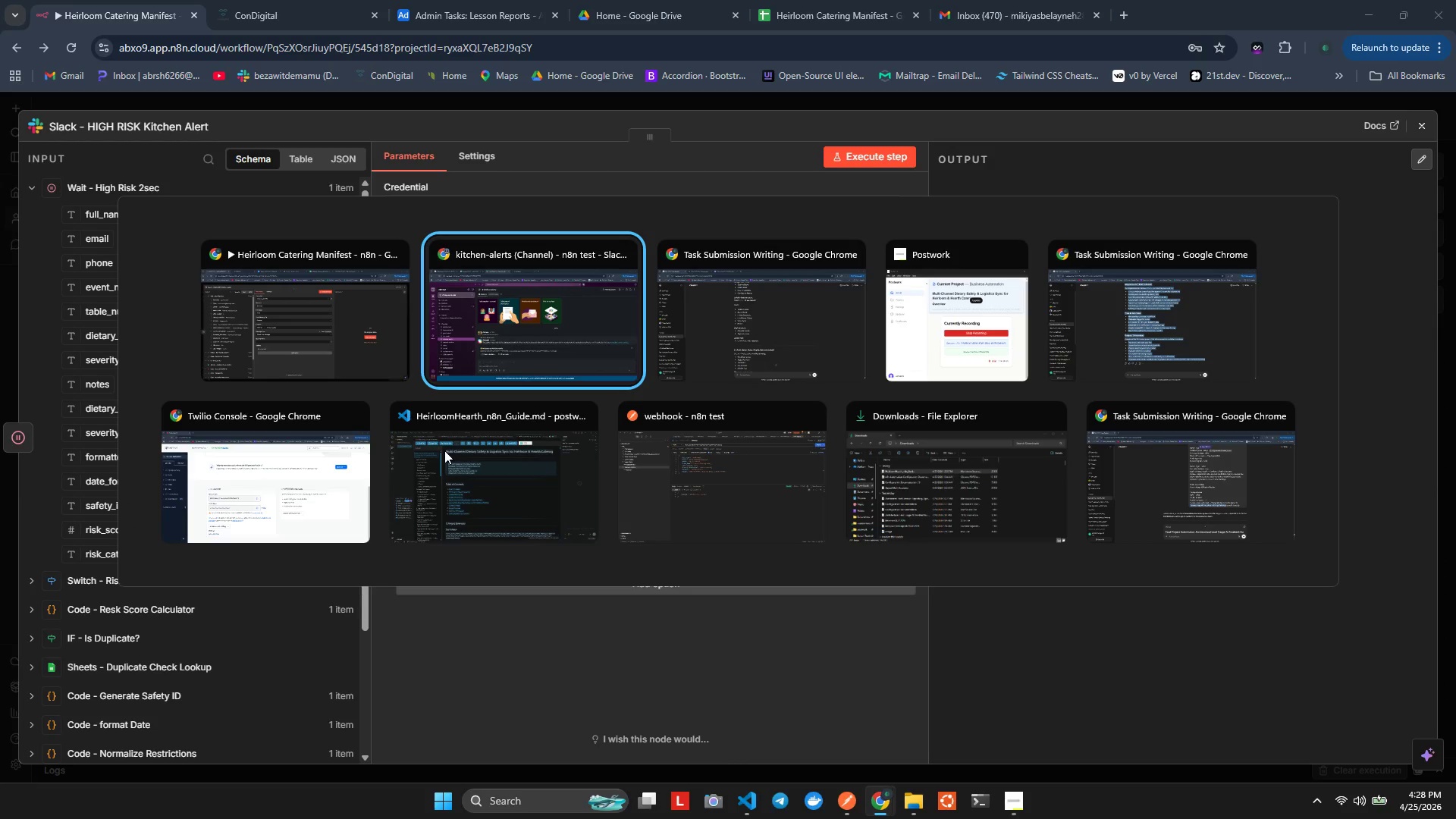 
key(Alt+ArrowDown)
 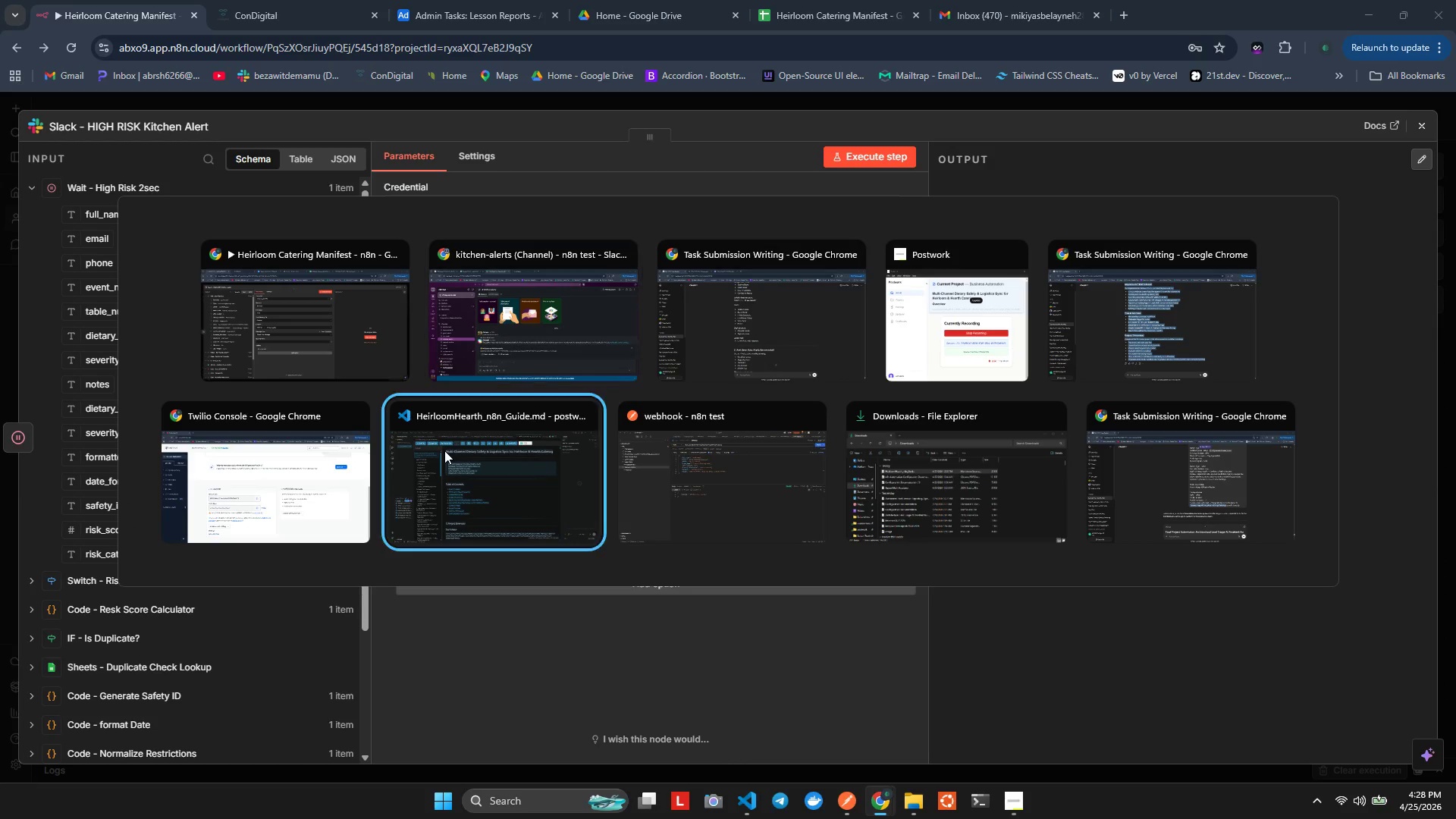 
key(Alt+ArrowRight)
 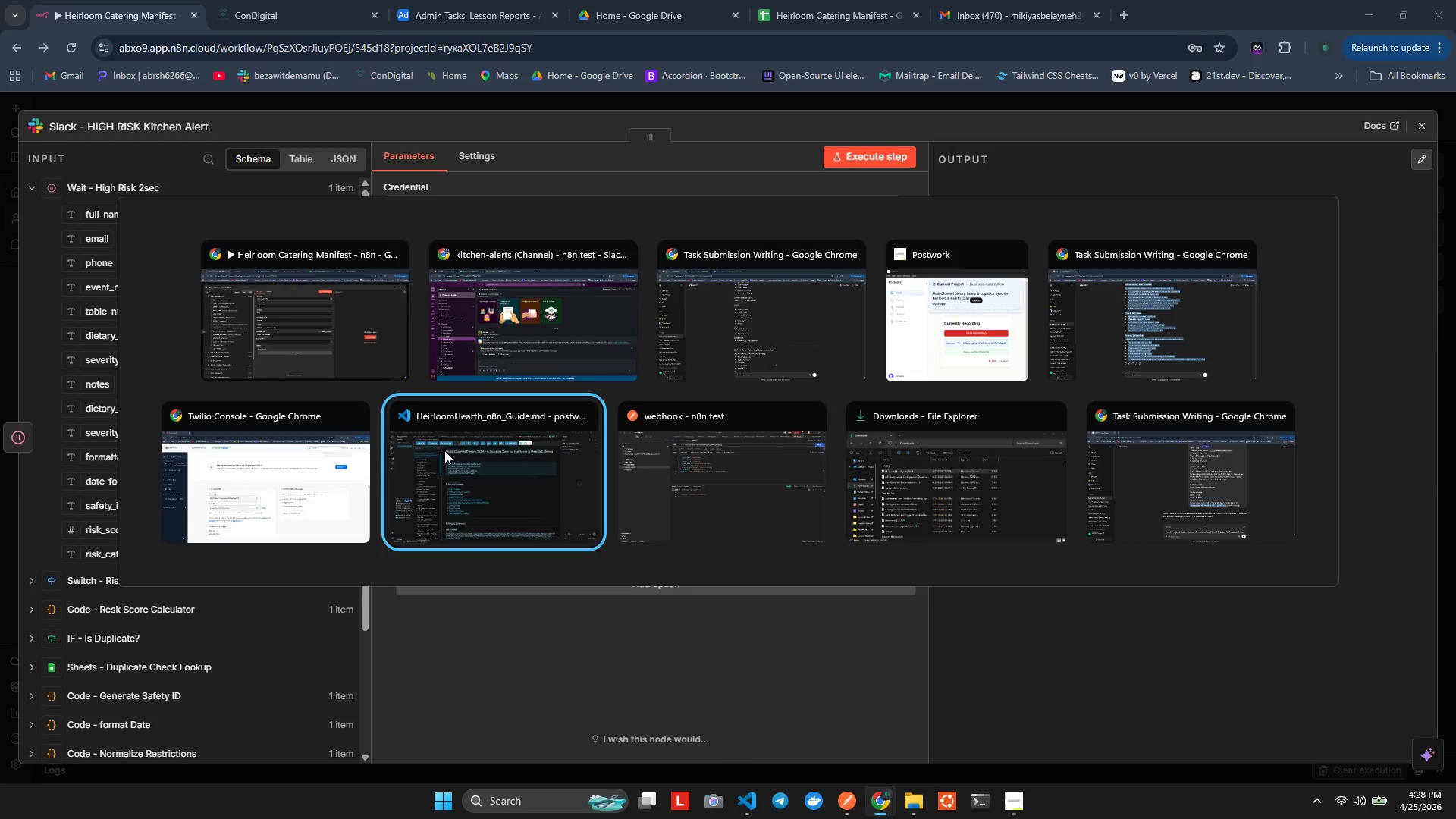 
key(Alt+ArrowLeft)
 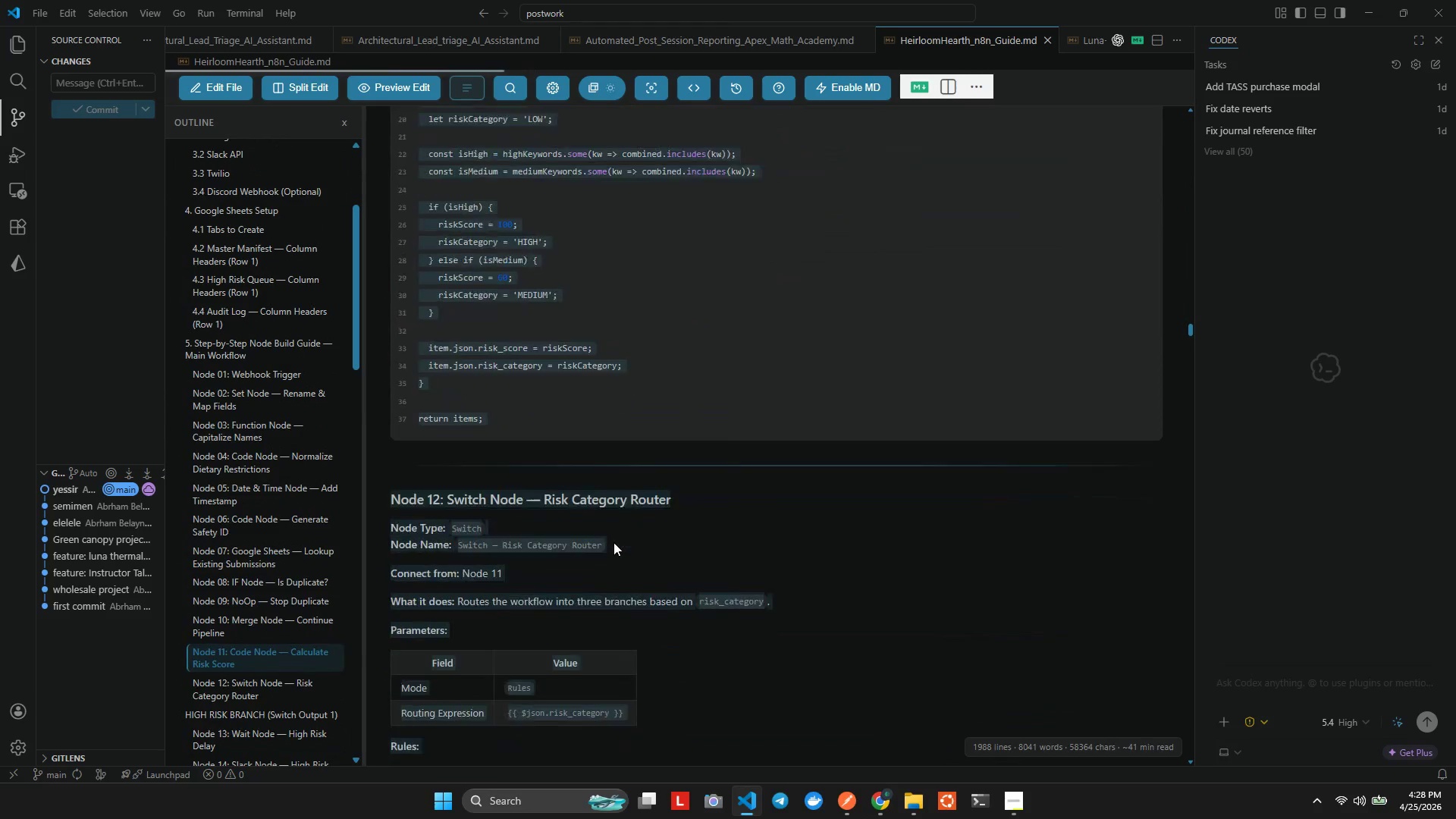 
wait(14.02)
 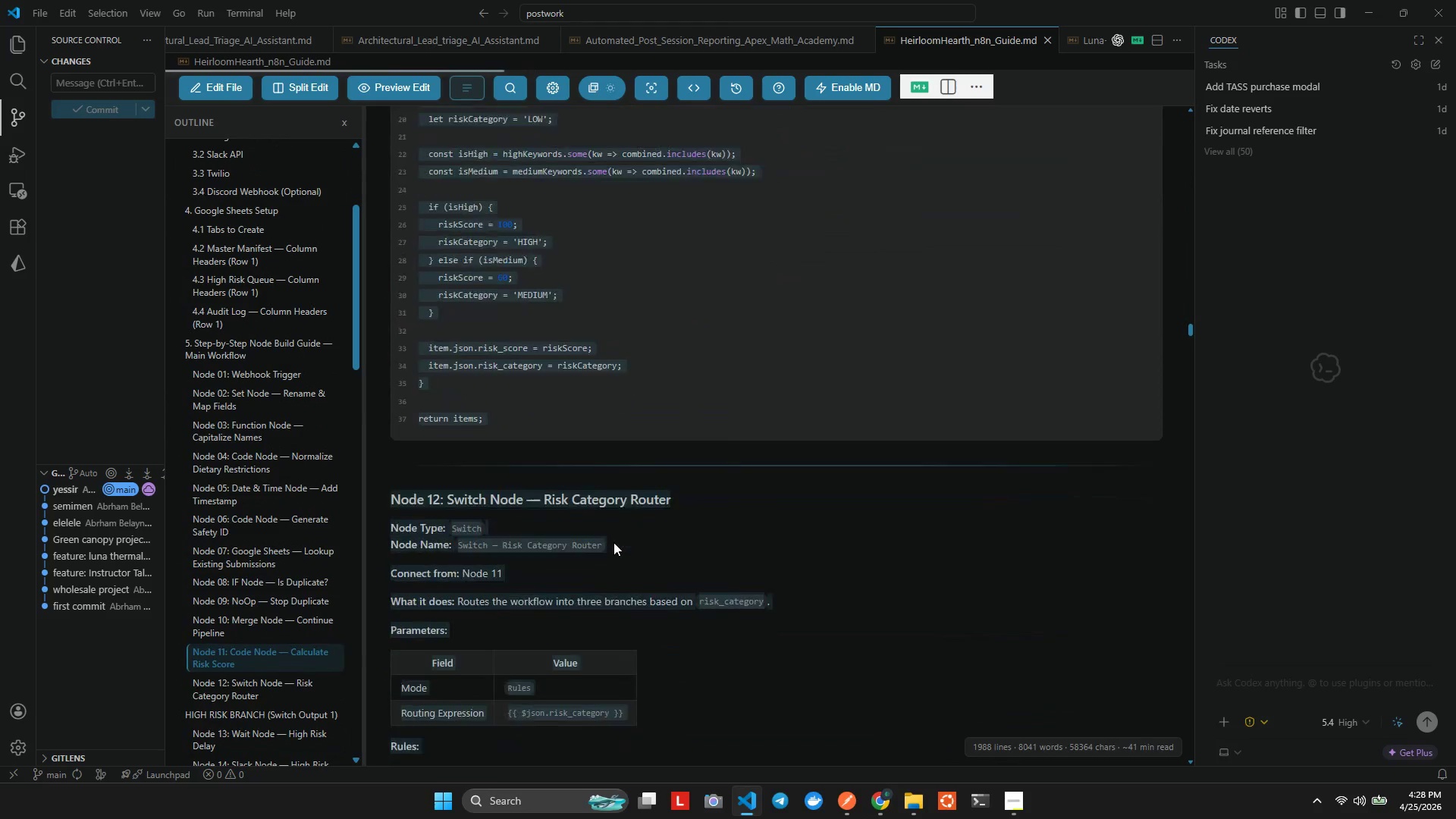 
key(Tab)
 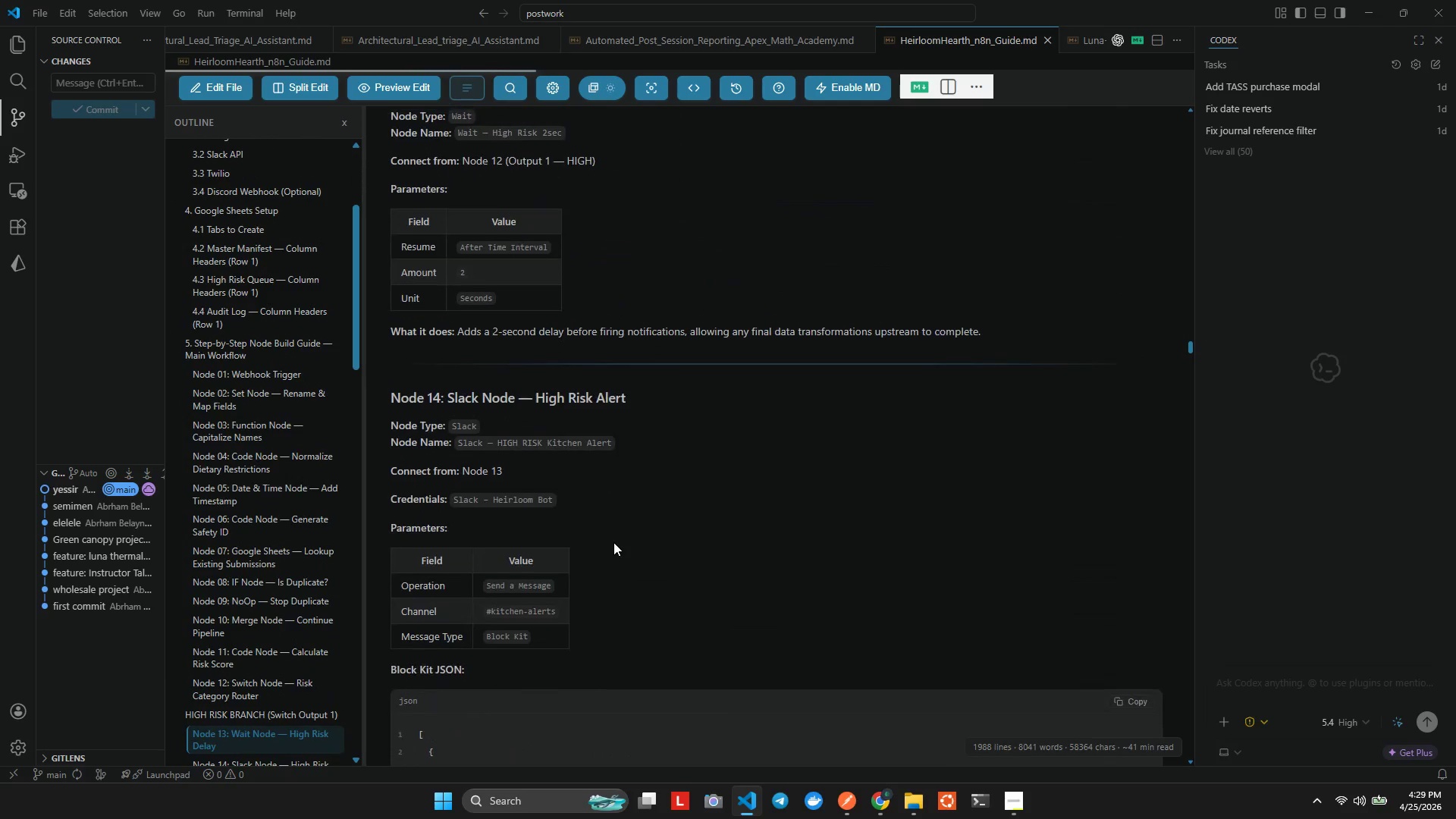 
wait(17.97)
 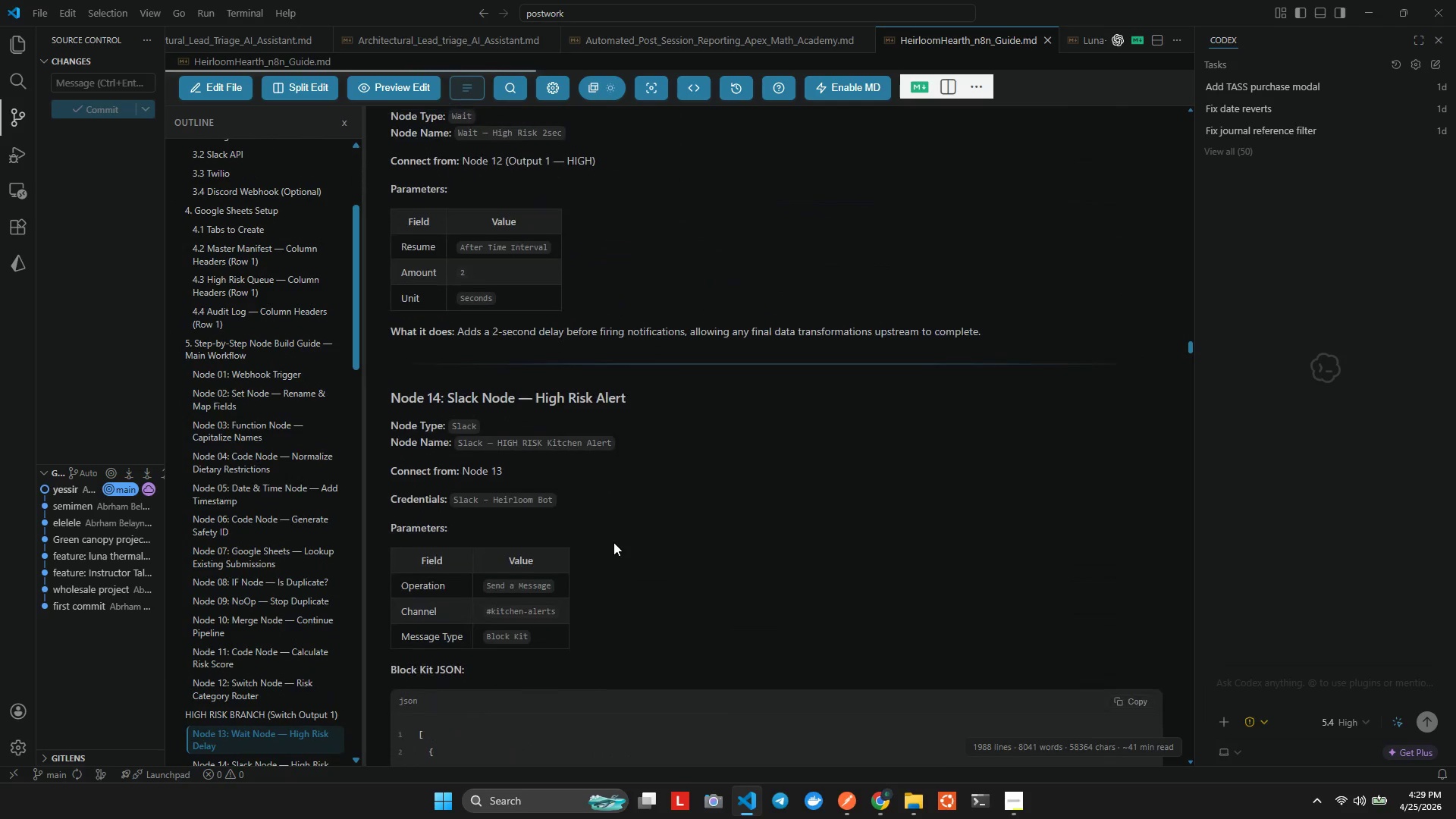 
left_click([1131, 215])
 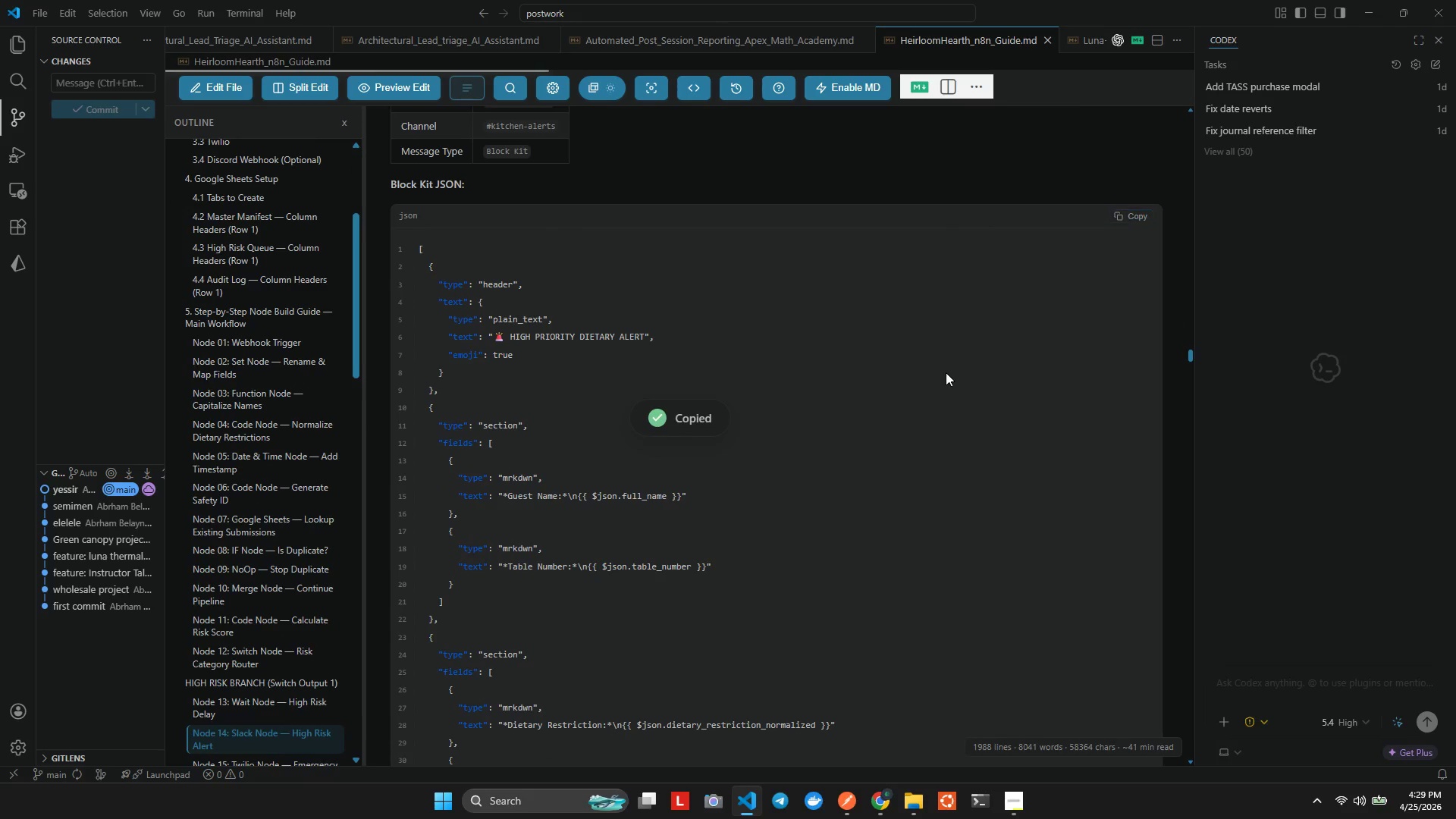 
left_click([946, 372])
 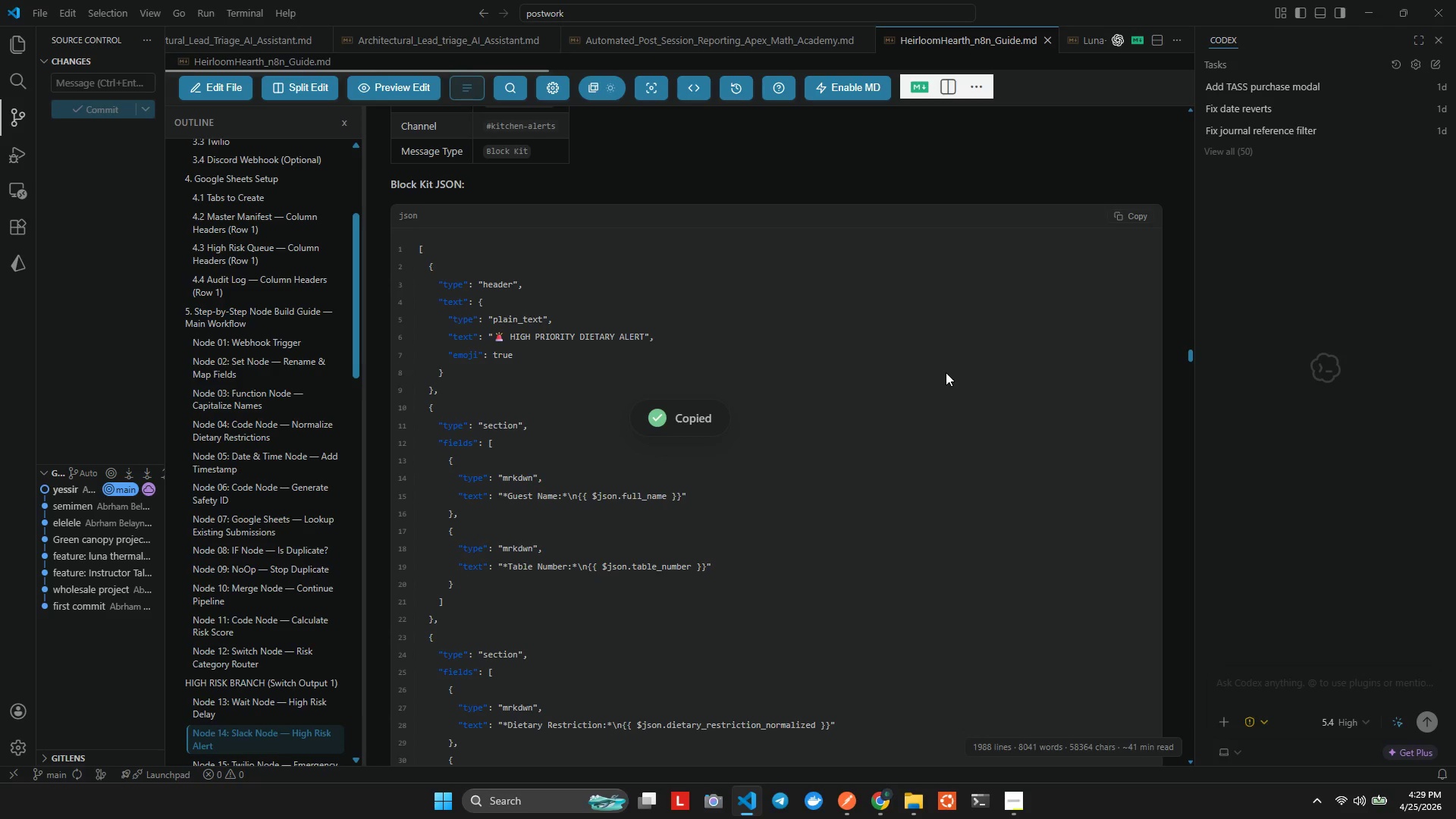 
key(Alt+Tab)
 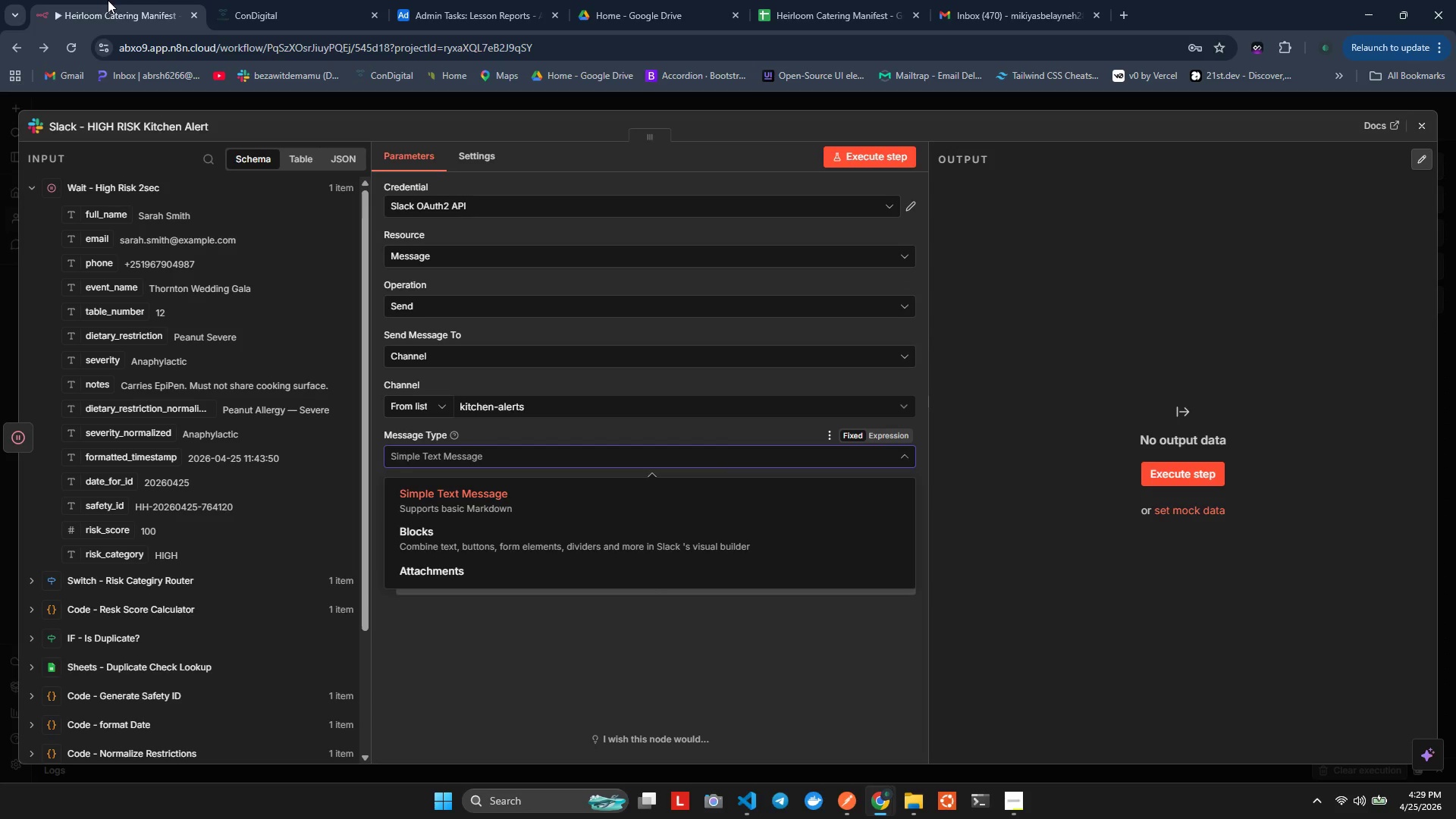 
mouse_move([616, 6])
 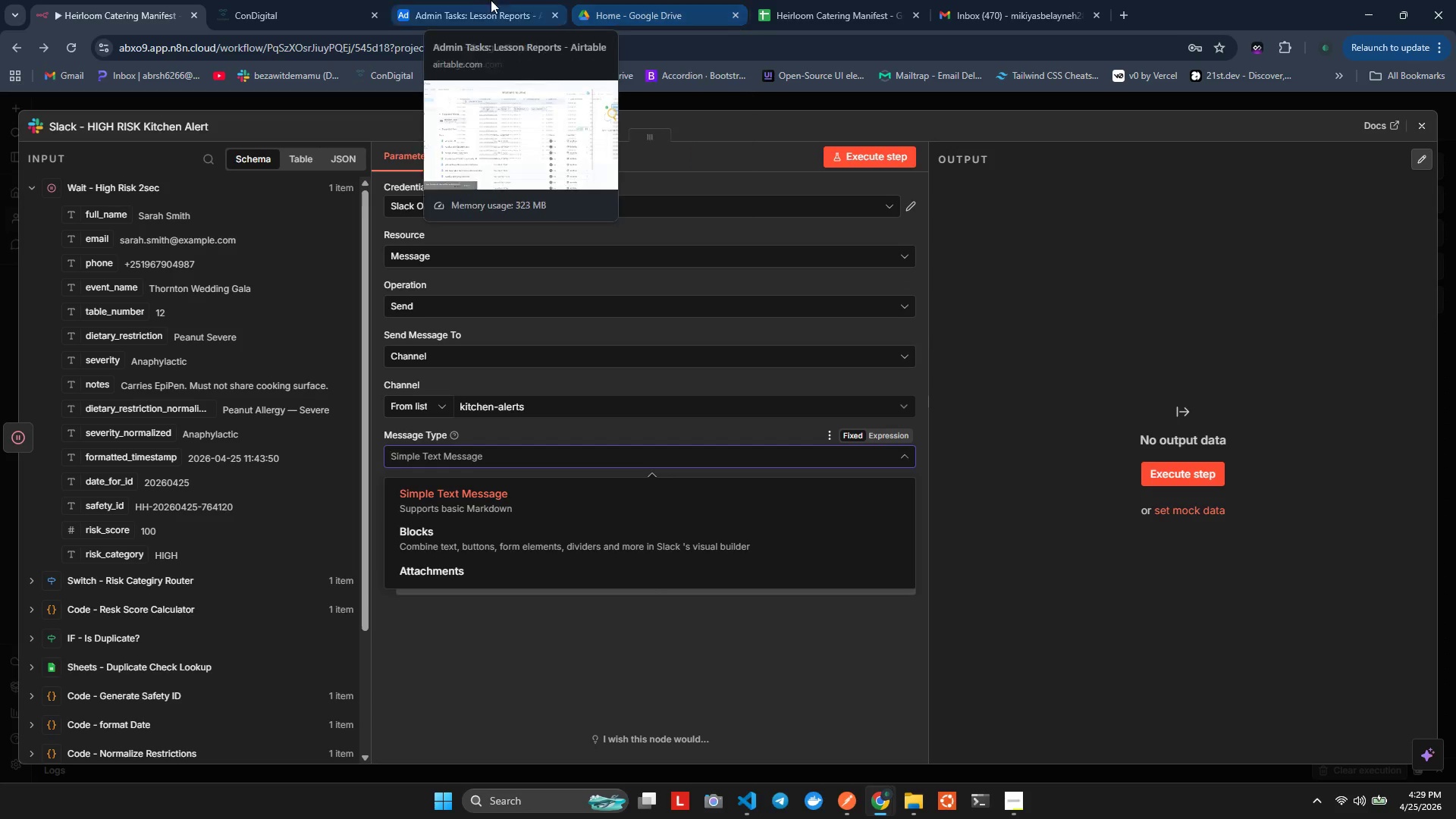 
mouse_move([448, 6])
 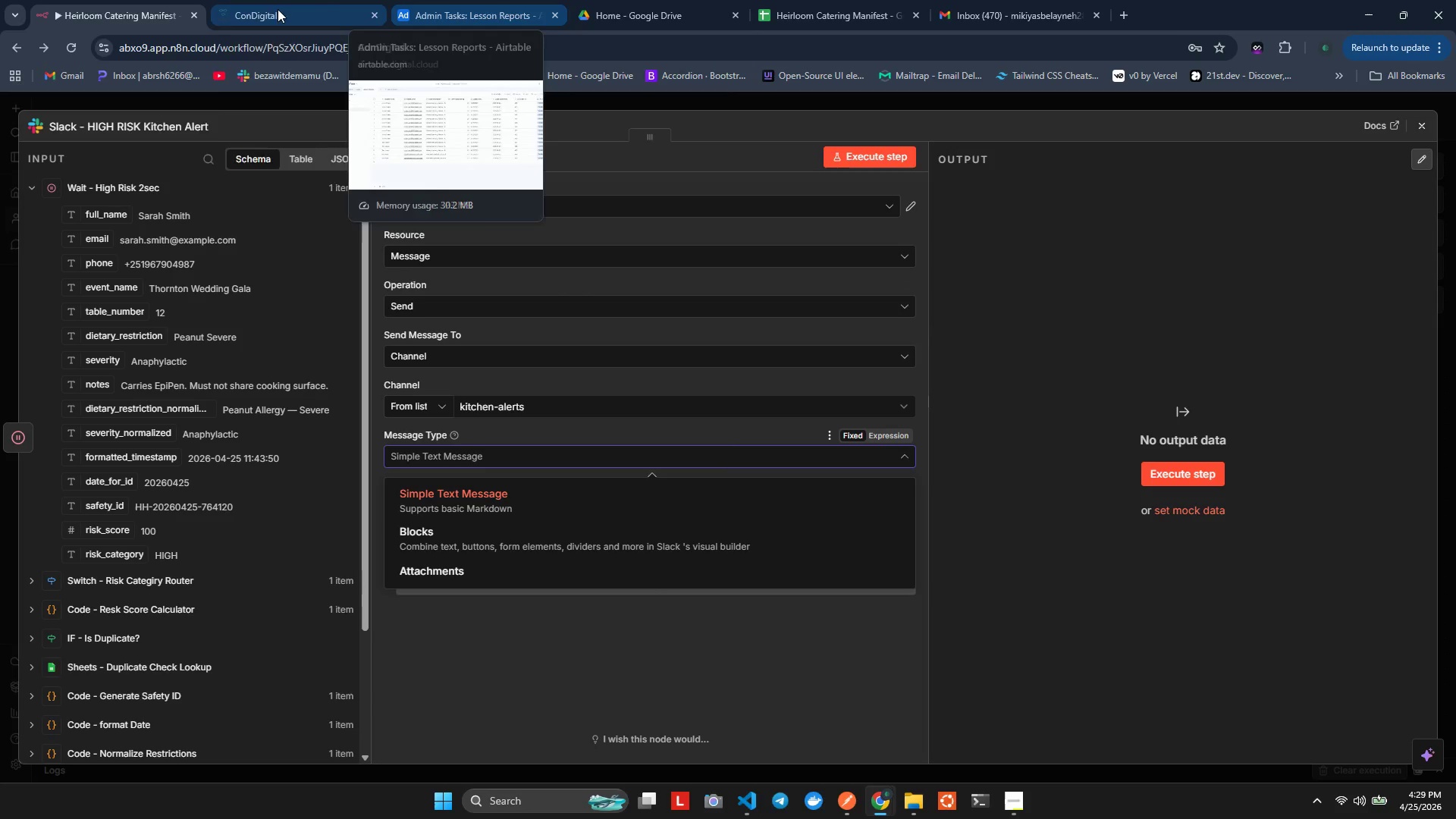 
mouse_move([333, -6])
 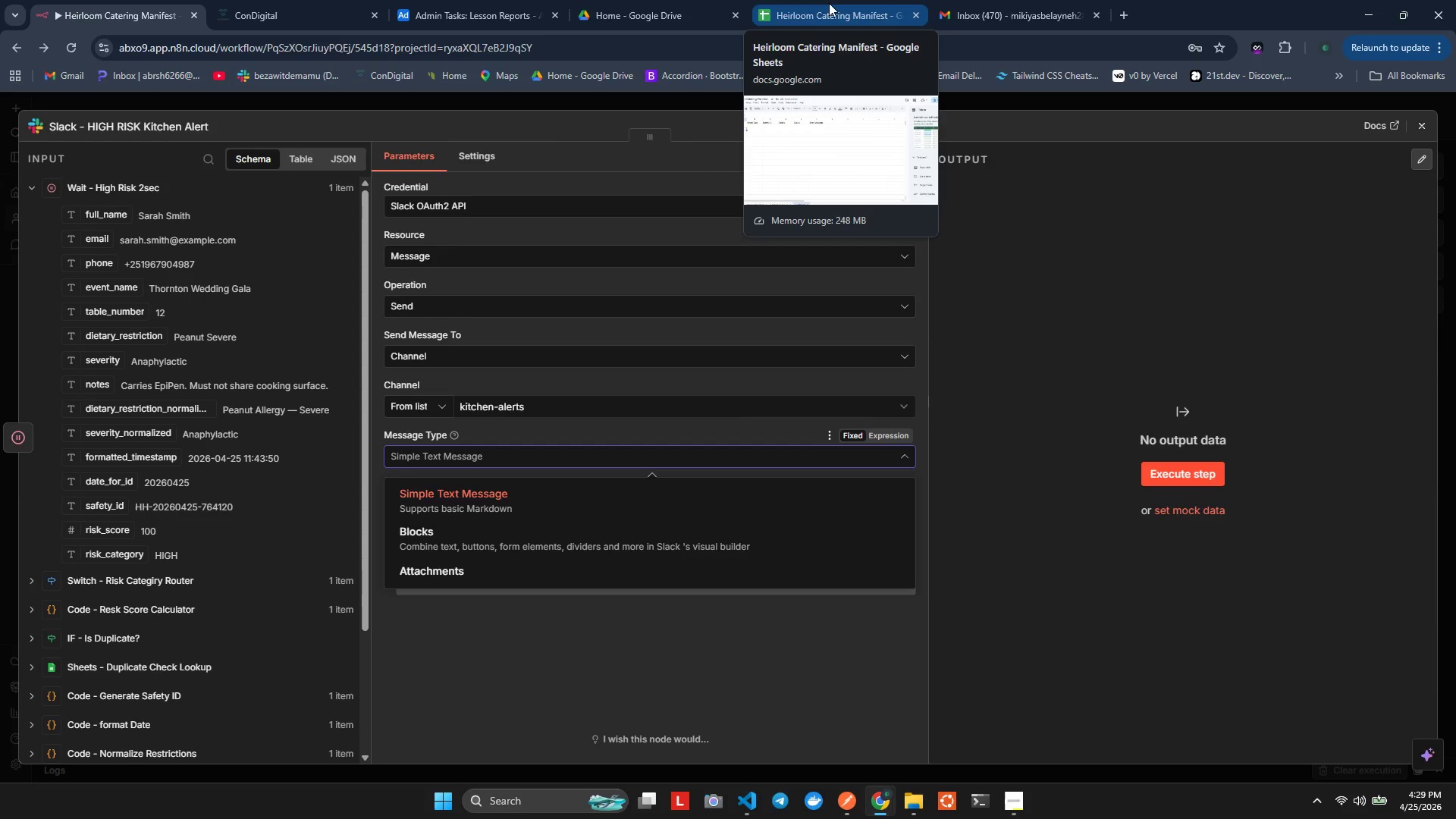 
left_click([827, 0])
 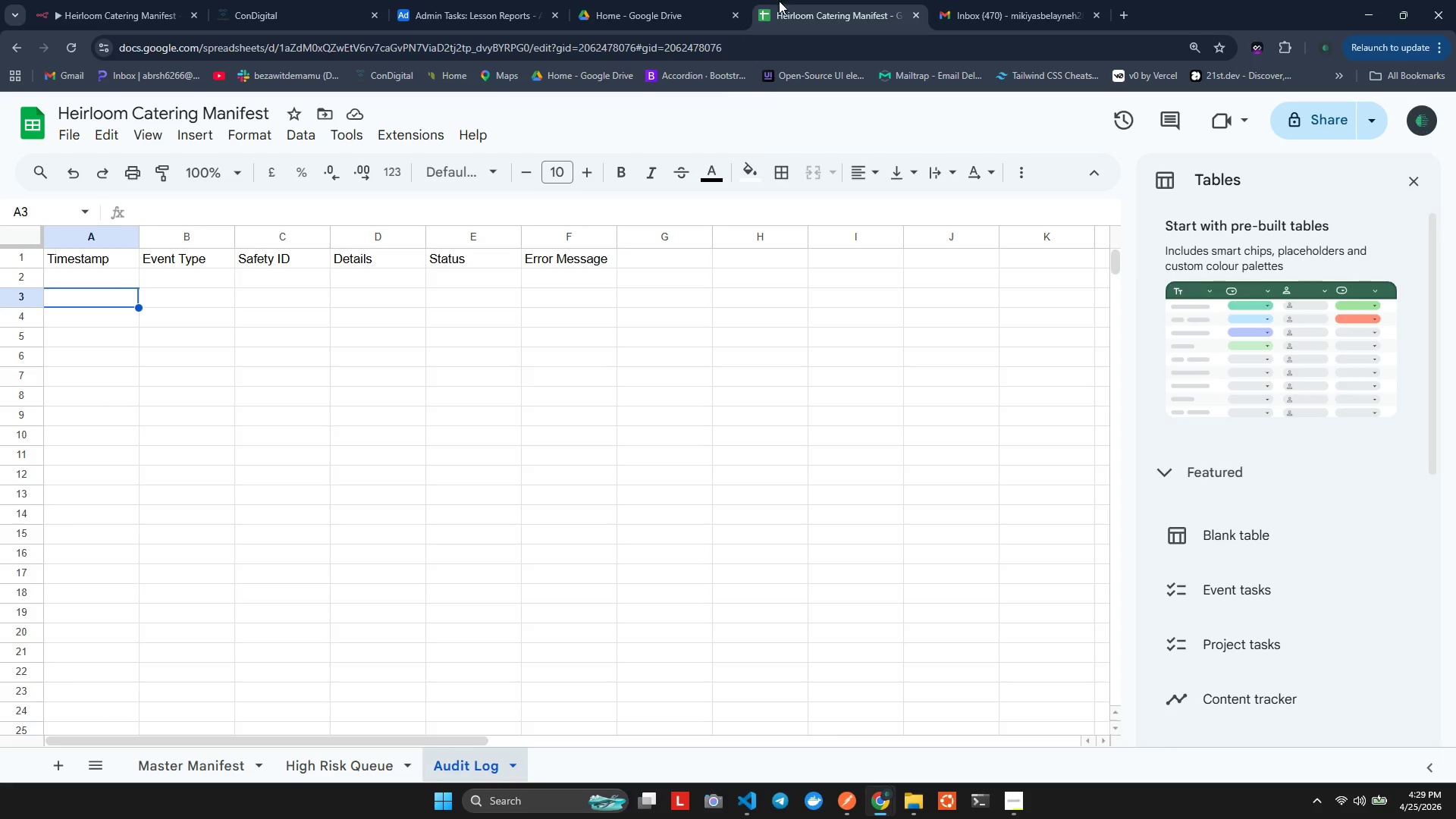 
left_click([955, 0])
 